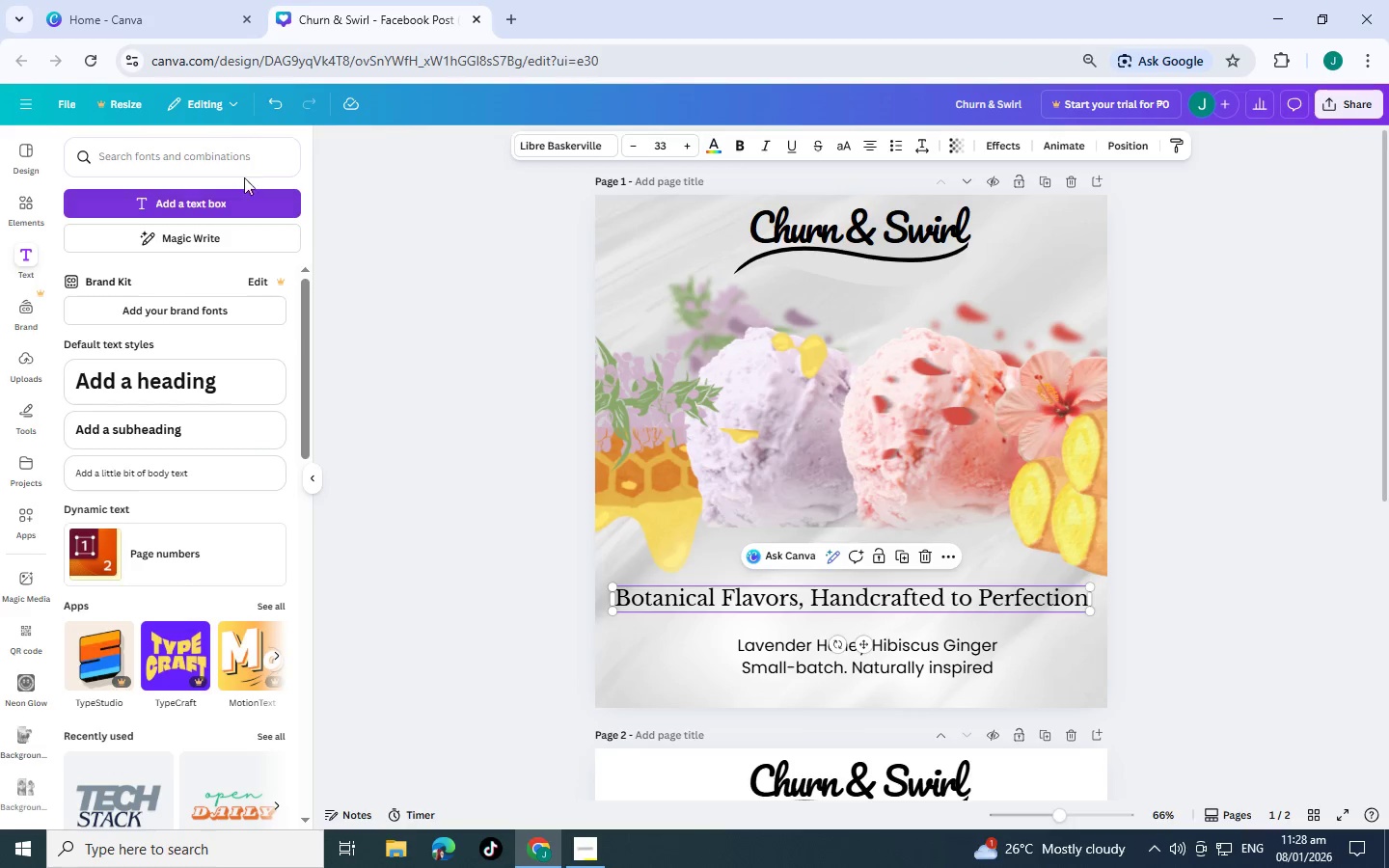 
left_click([241, 171])
 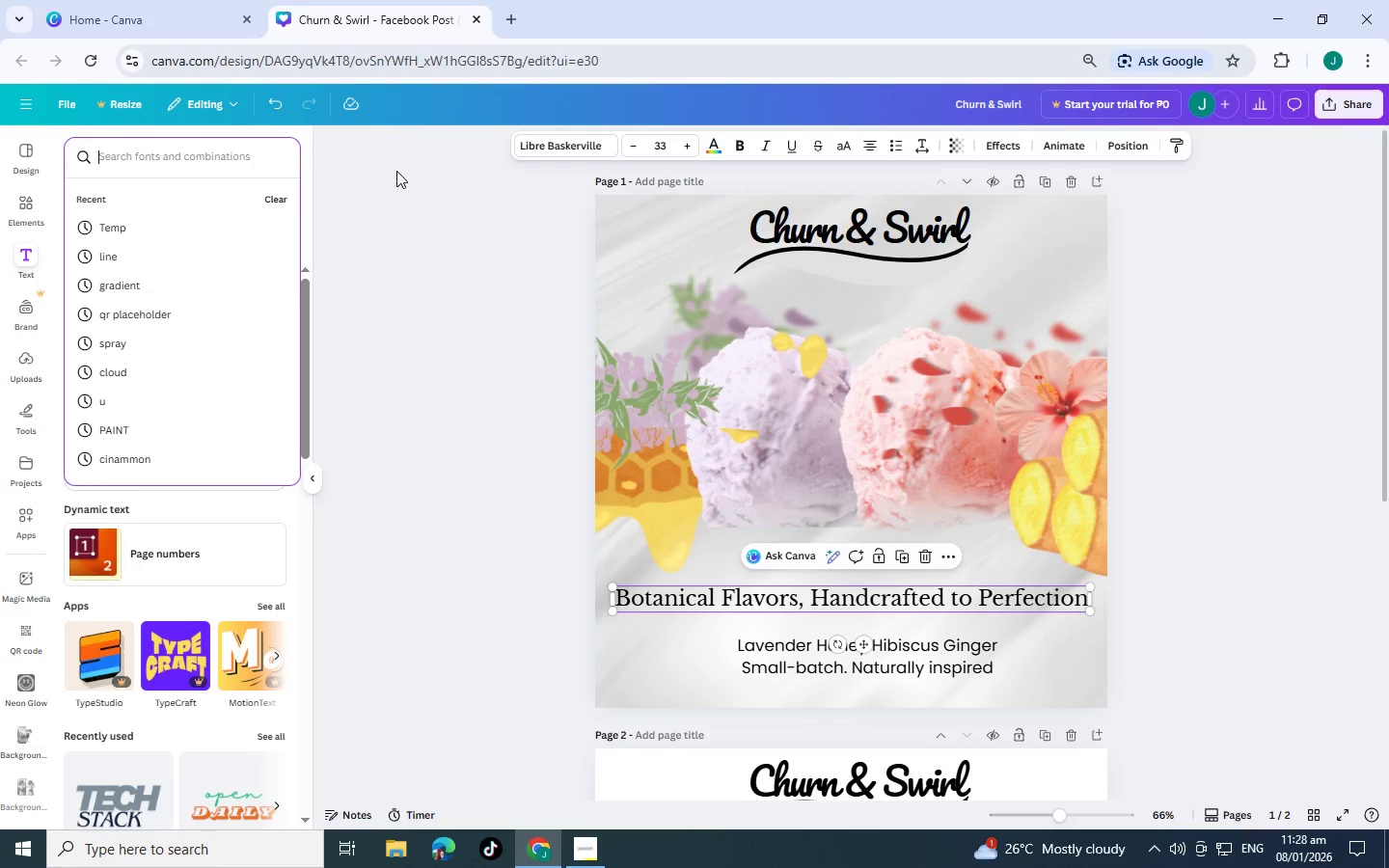 
type(underline)
 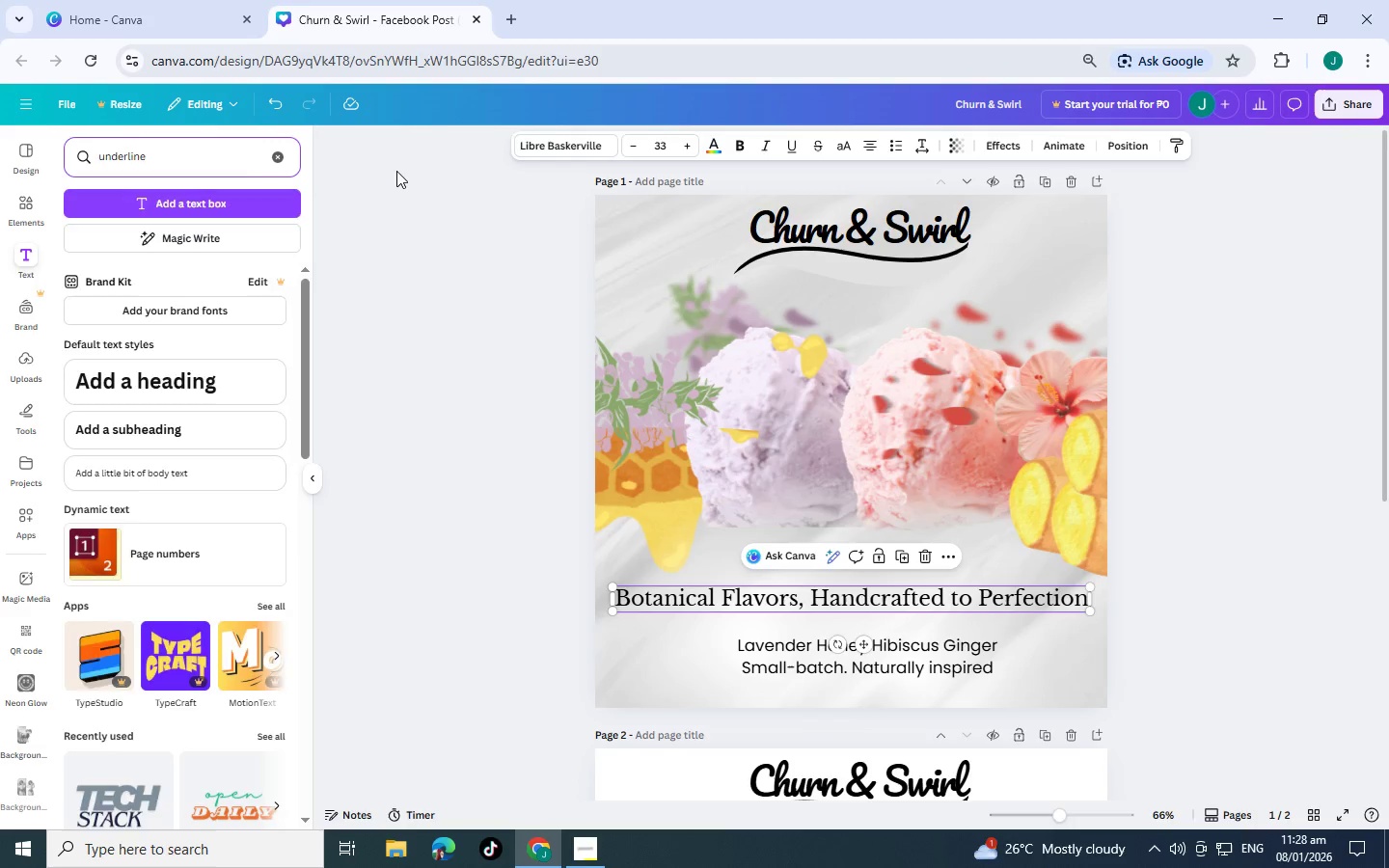 
key(Enter)
 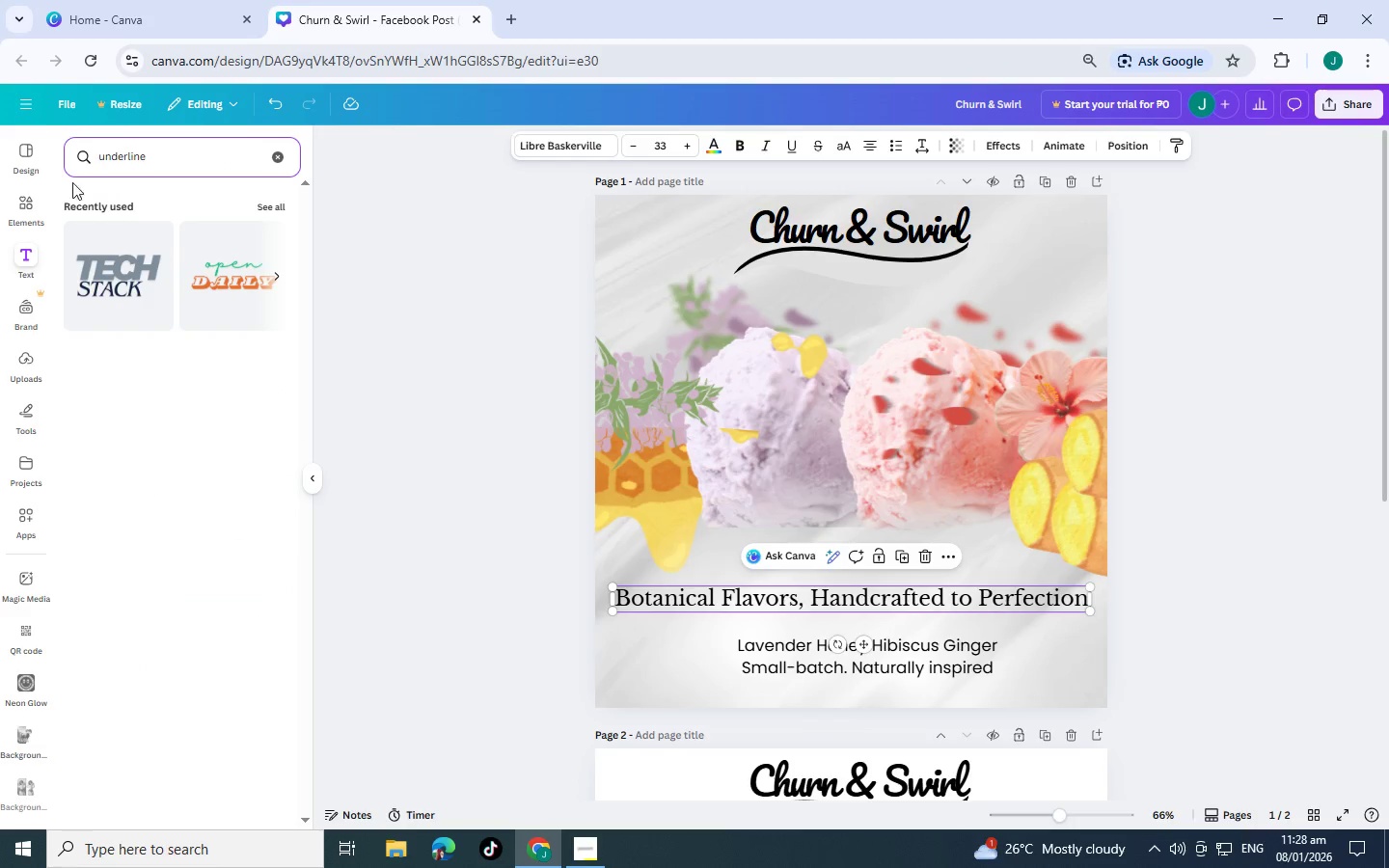 
left_click([27, 189])
 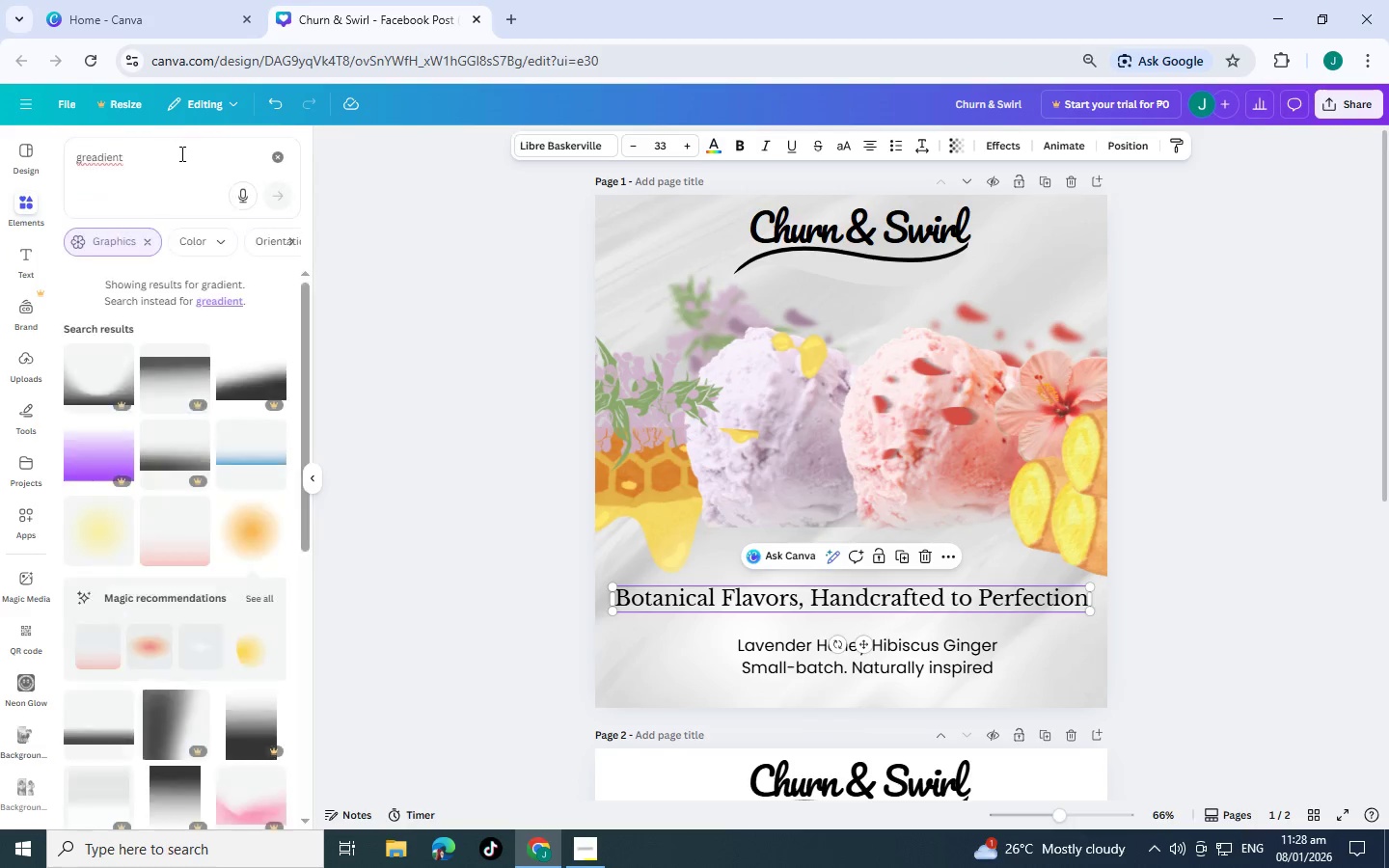 
left_click_drag(start_coordinate=[184, 153], to_coordinate=[0, 136])
 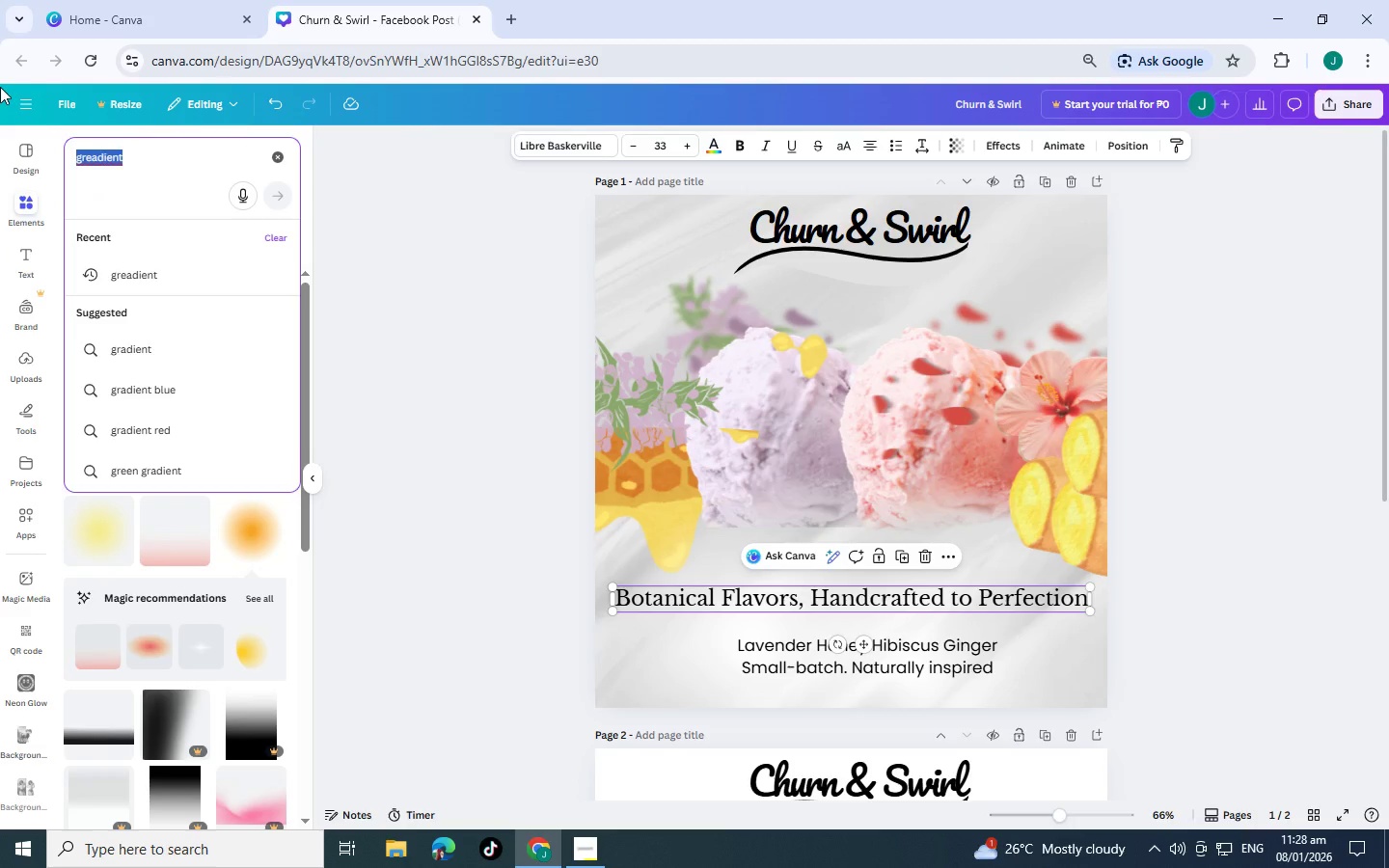 
type(underline)
 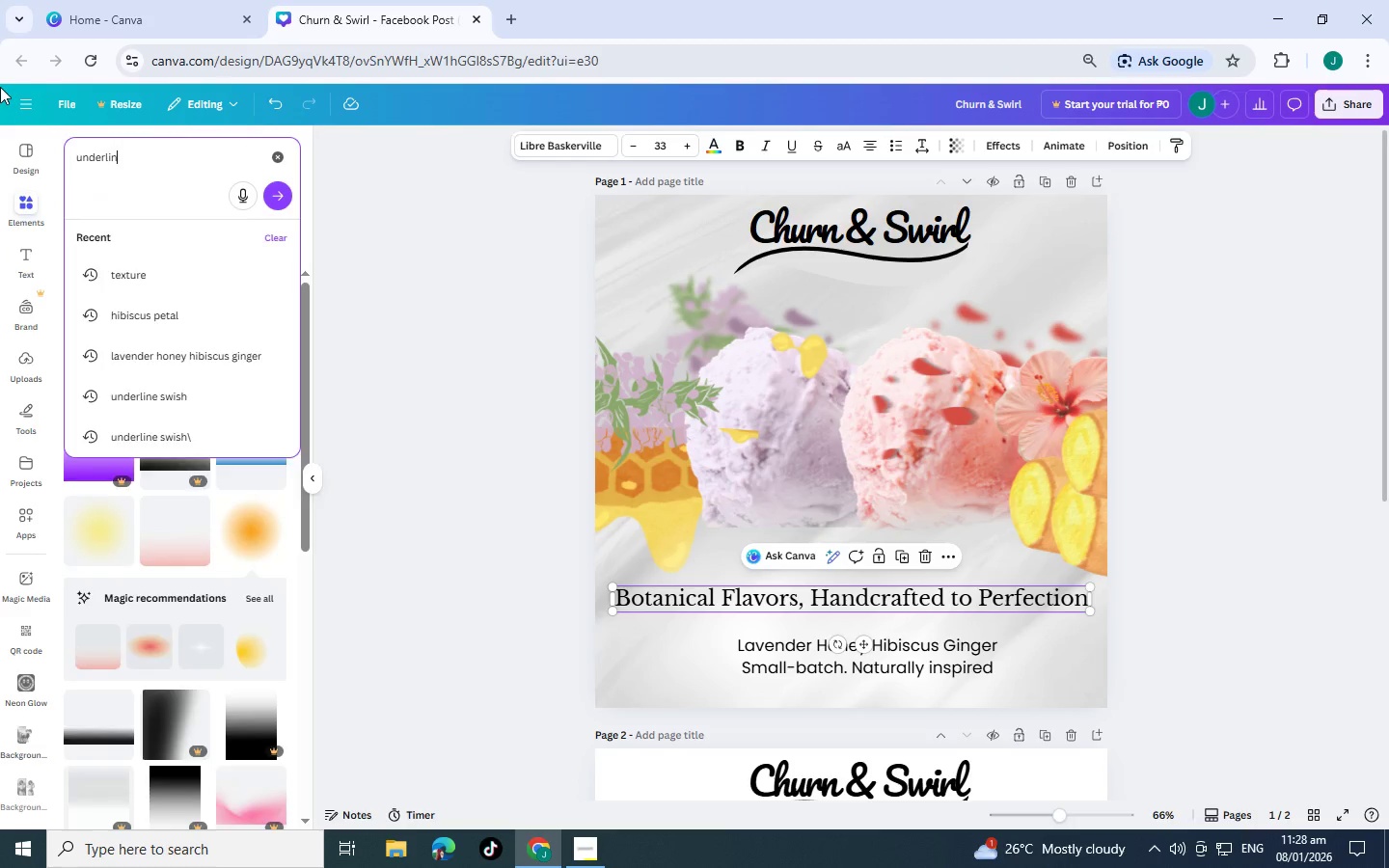 
key(Enter)
 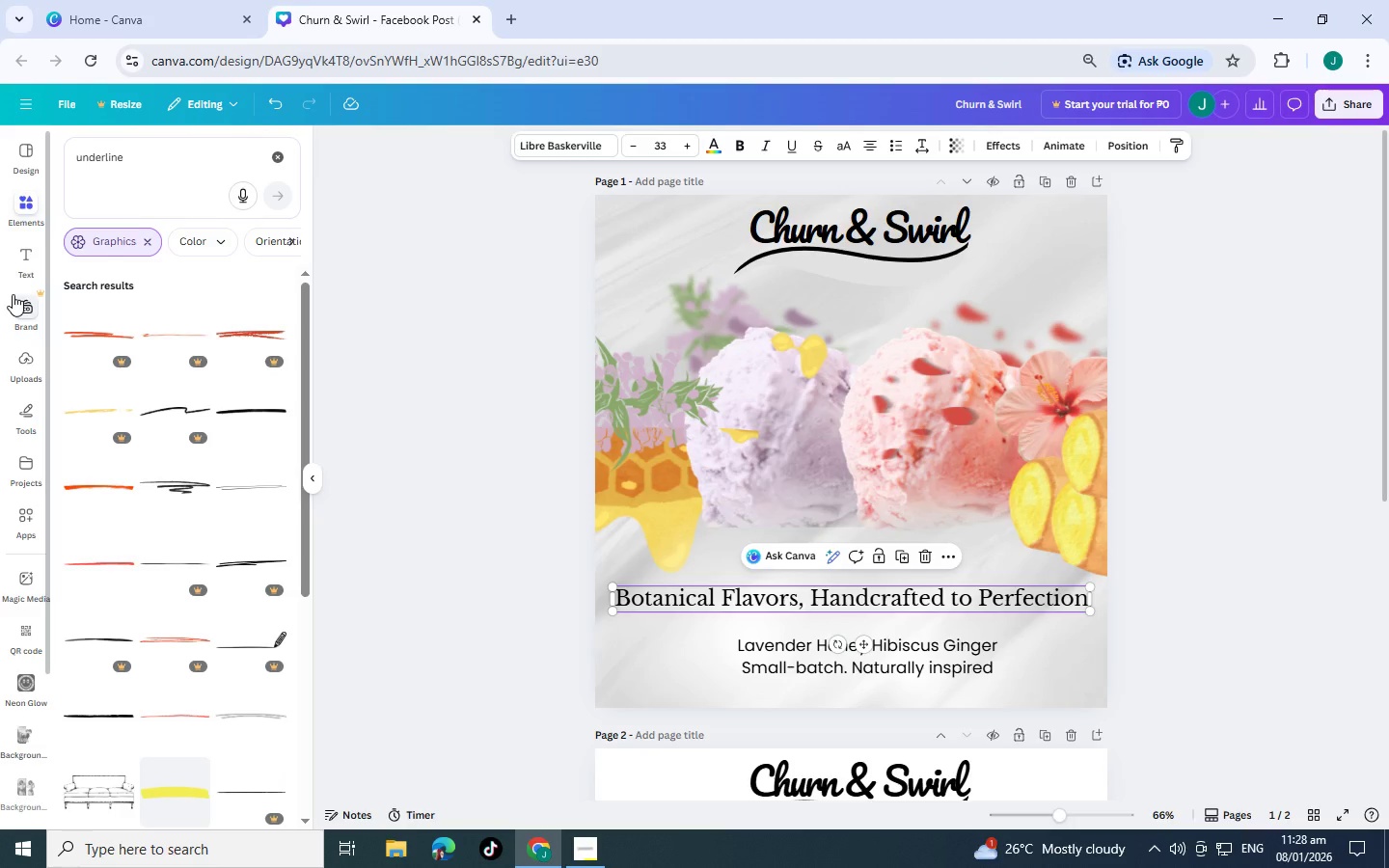 
wait(7.52)
 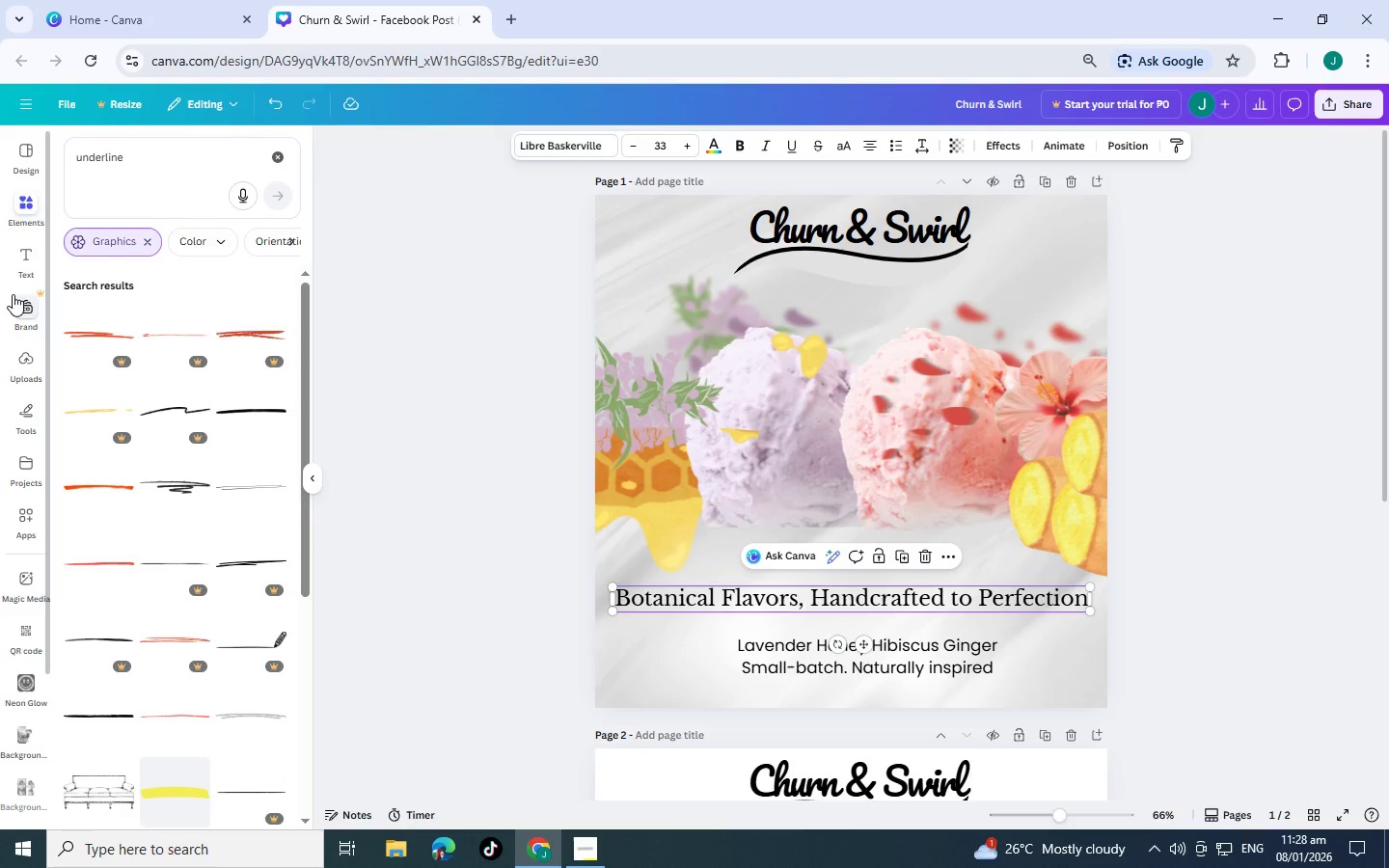 
left_click([793, 225])
 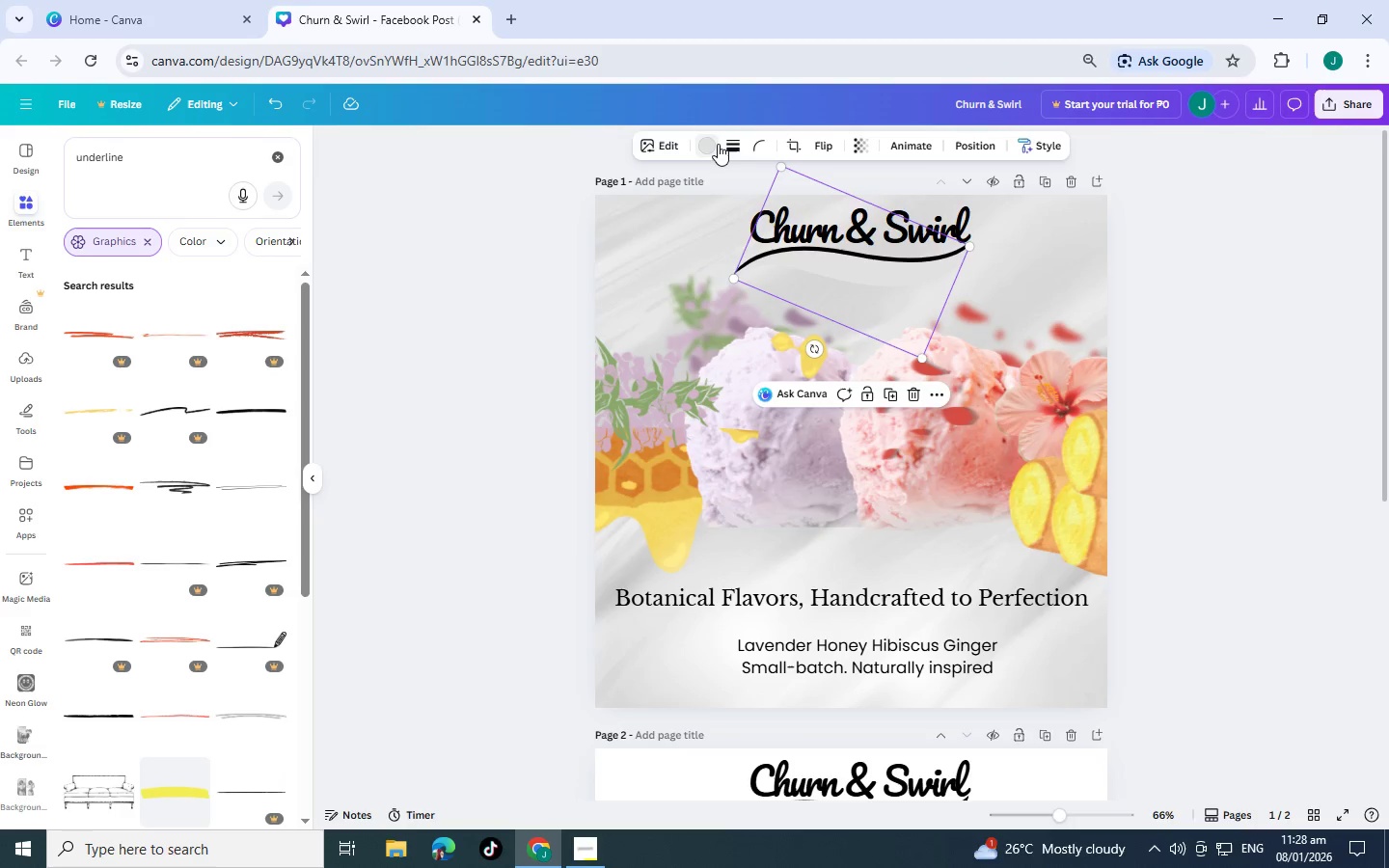 
left_click([718, 144])
 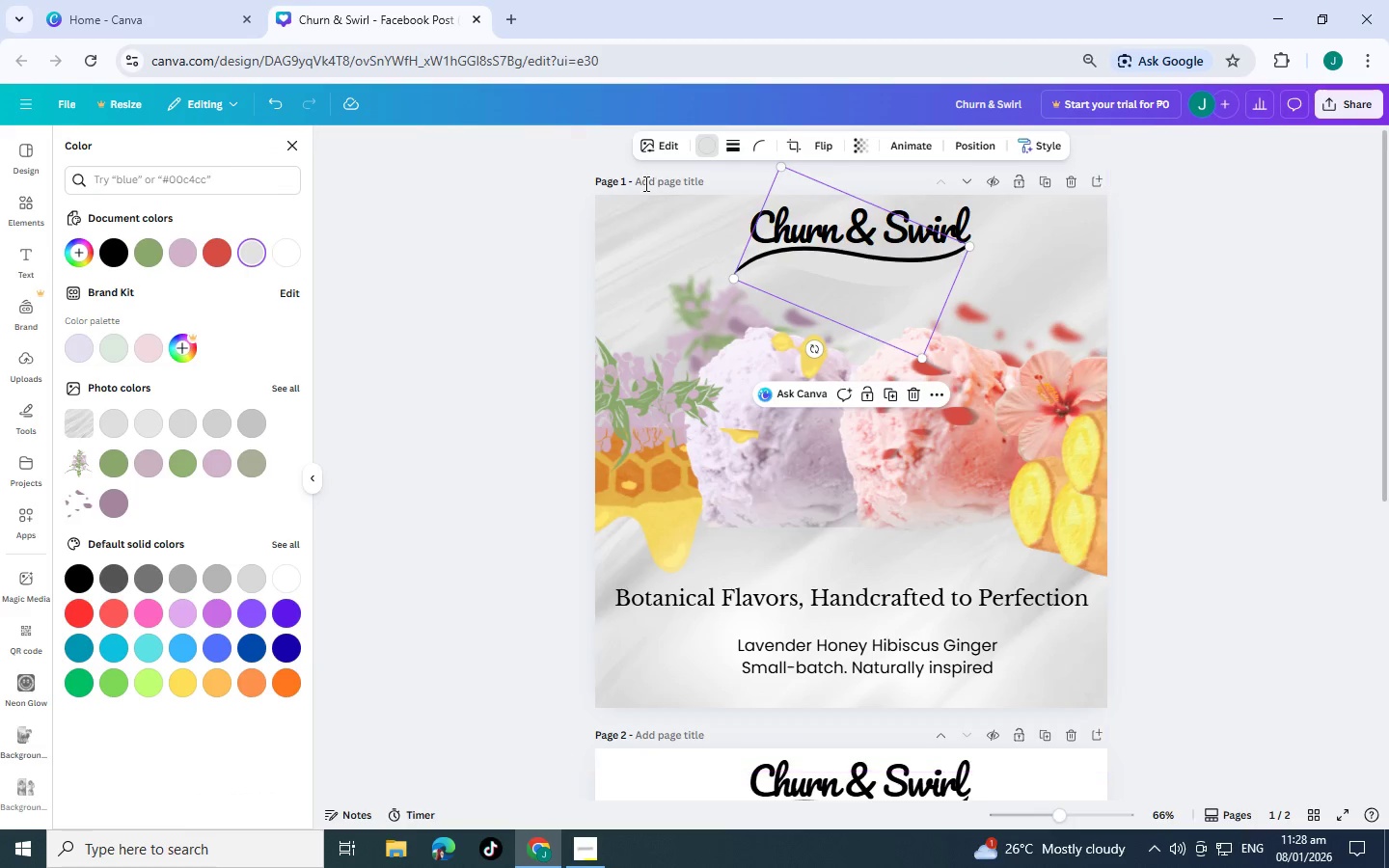 
left_click([655, 147])
 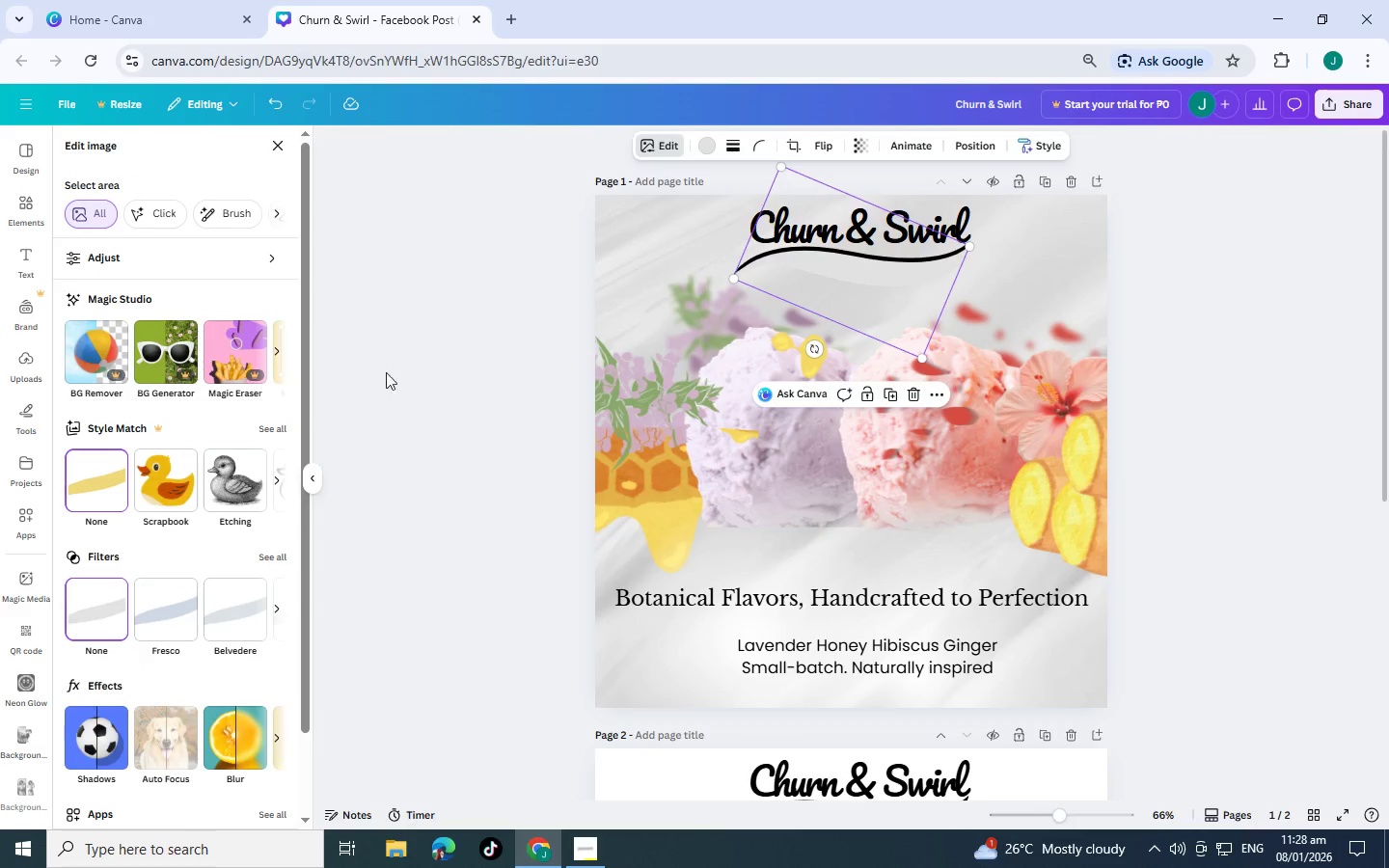 
left_click([395, 380])
 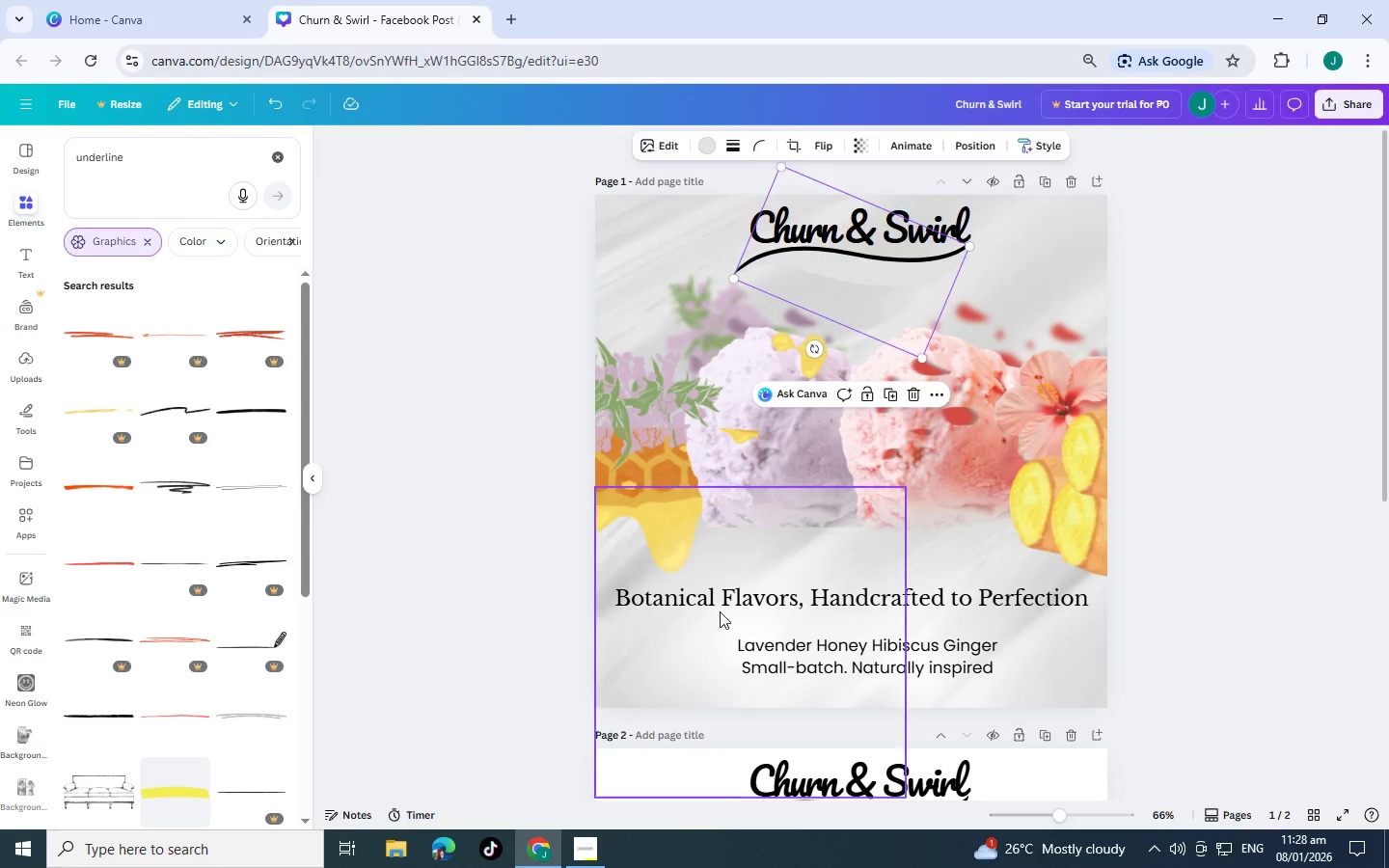 
left_click([720, 611])
 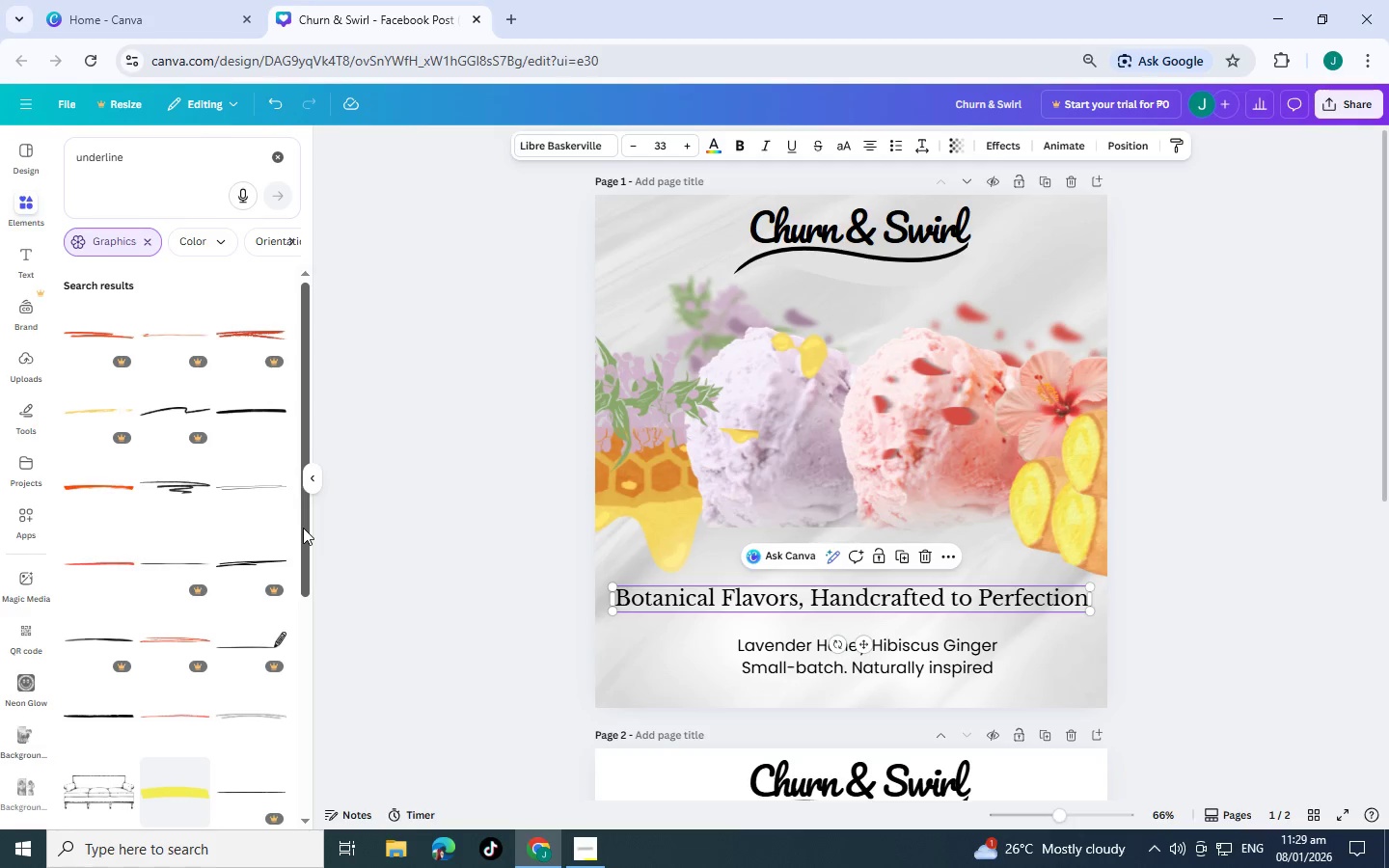 
wait(27.62)
 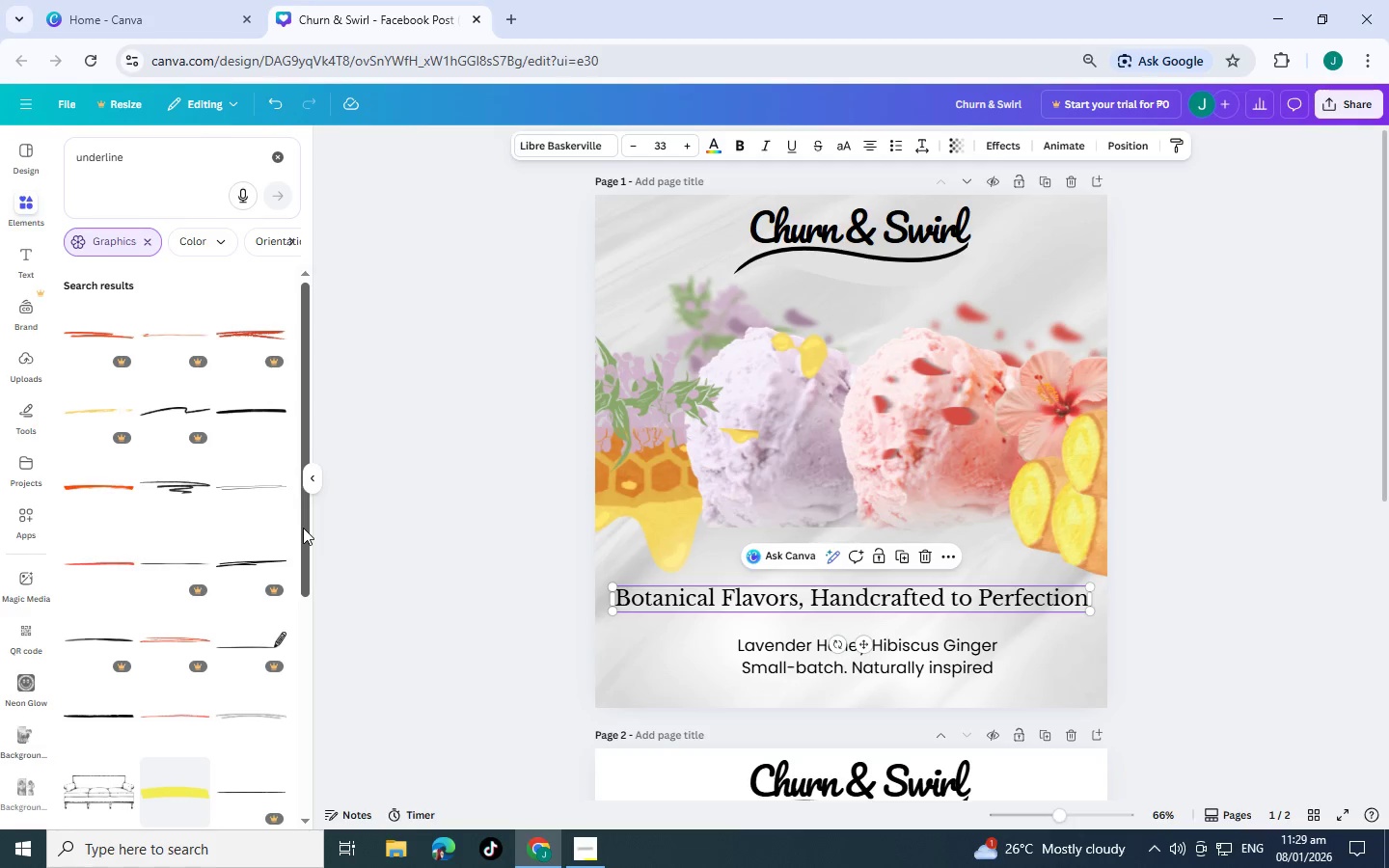 
left_click([717, 145])
 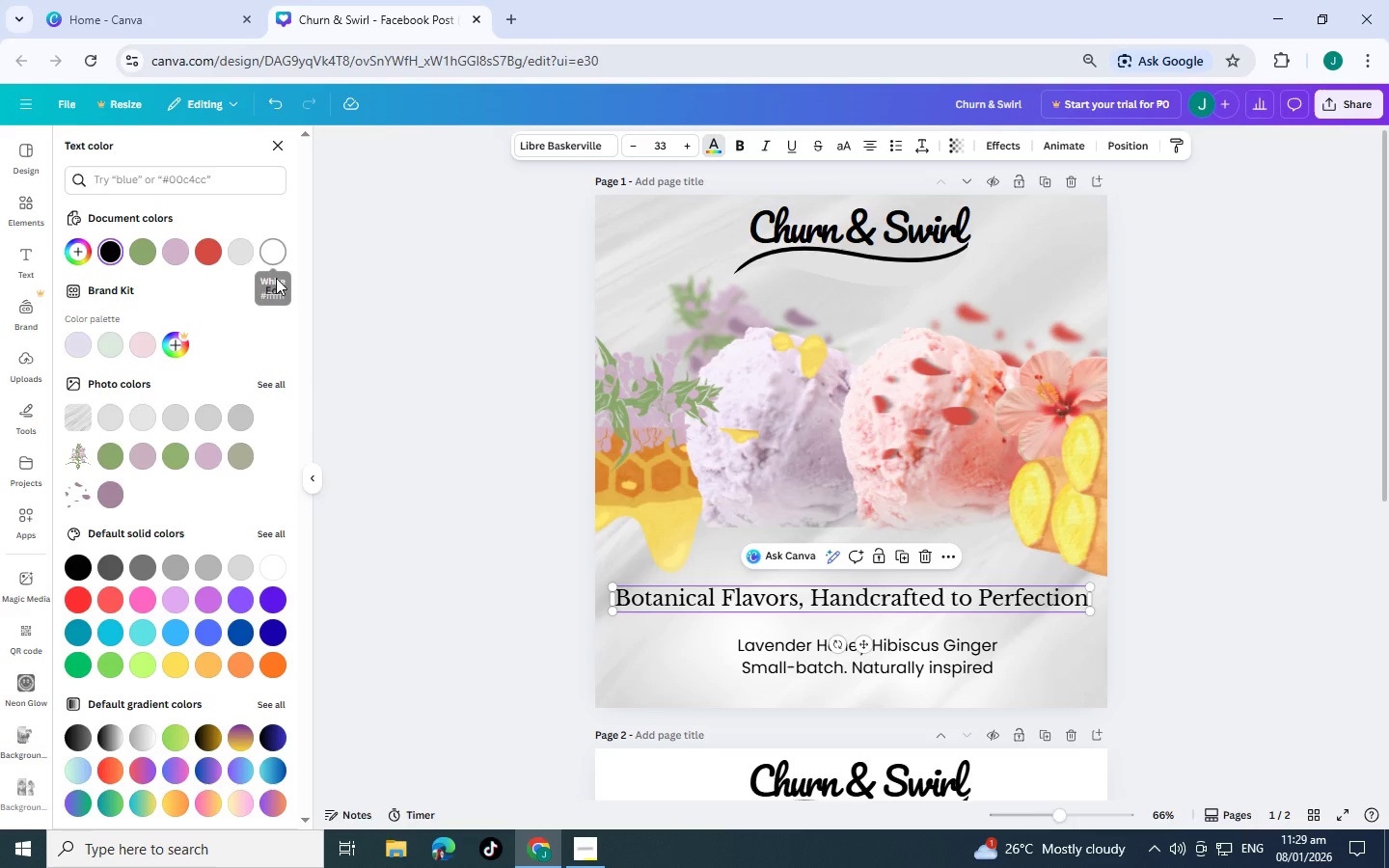 
left_click([275, 252])
 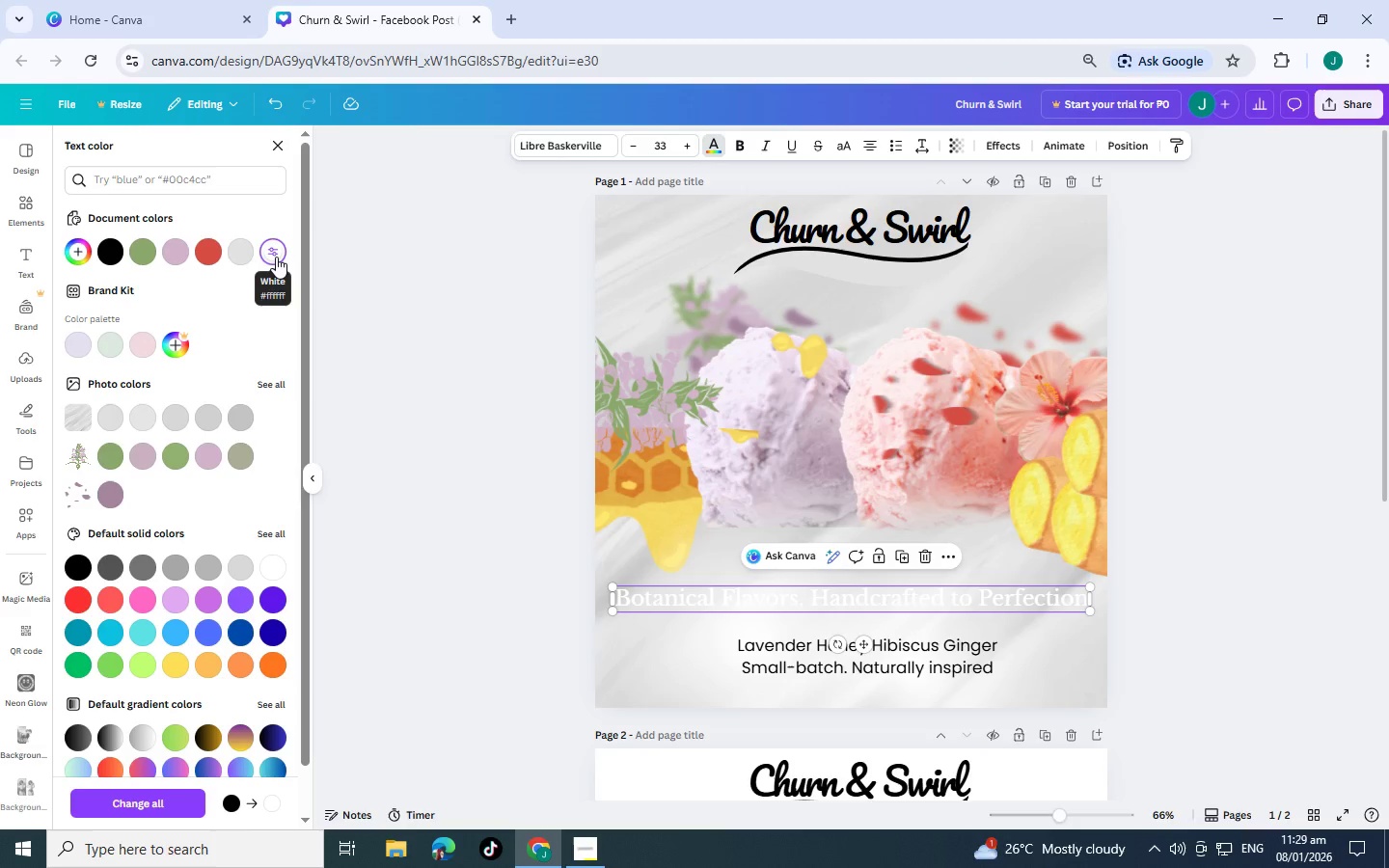 
left_click([274, 257])
 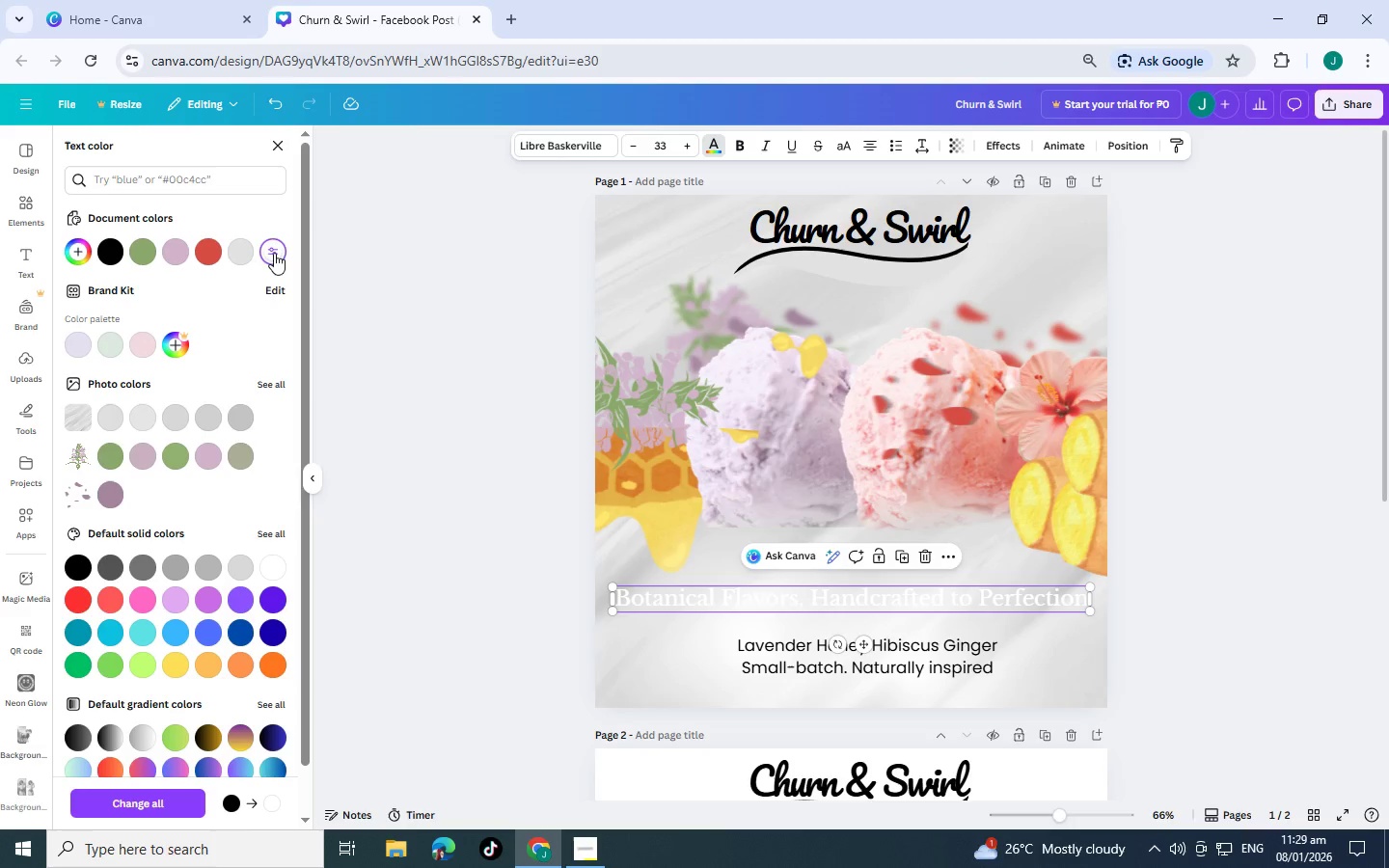 
left_click([274, 251])
 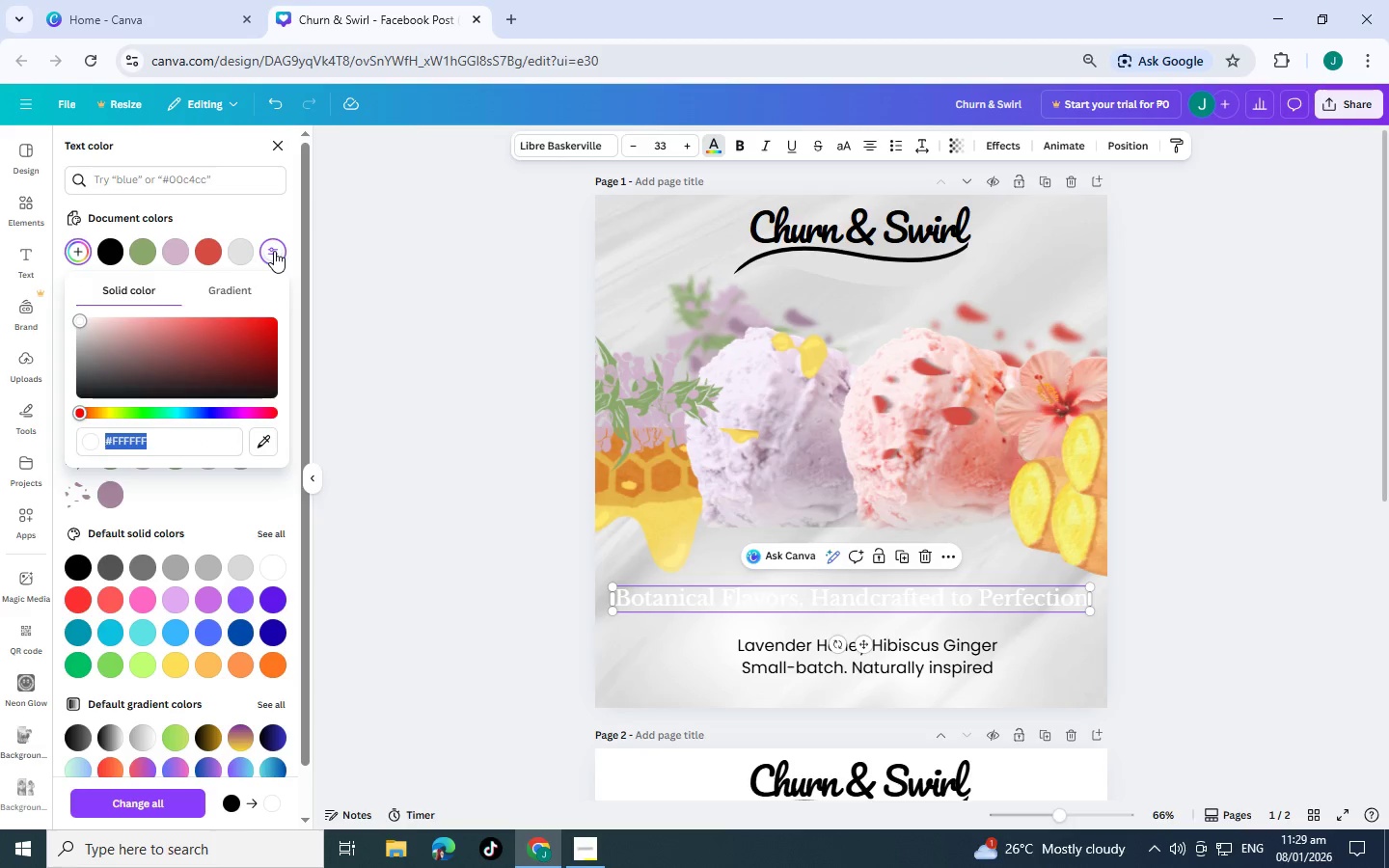 
key(2)
 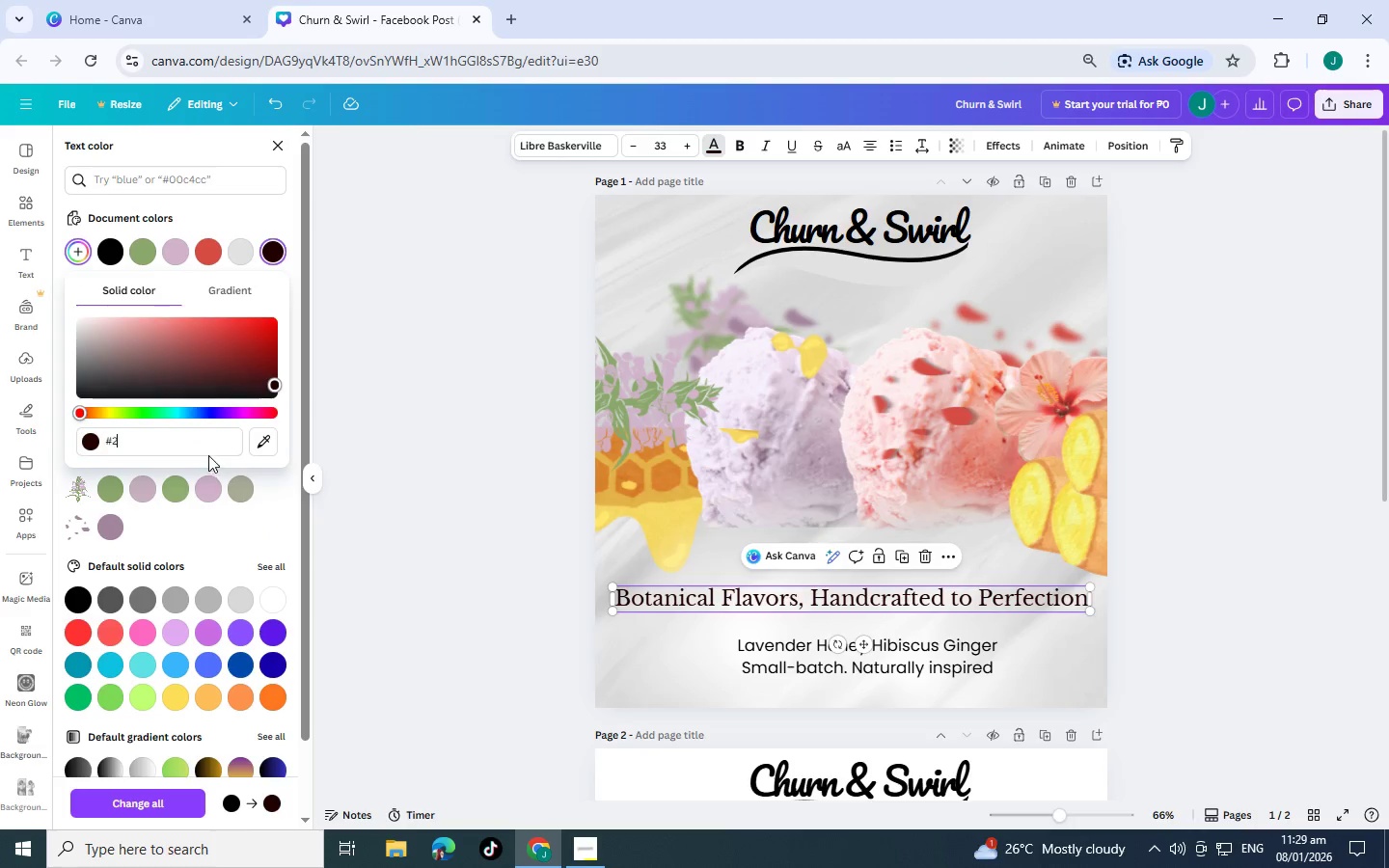 
type(3)
key(Backspace)
type(e2e2e)
 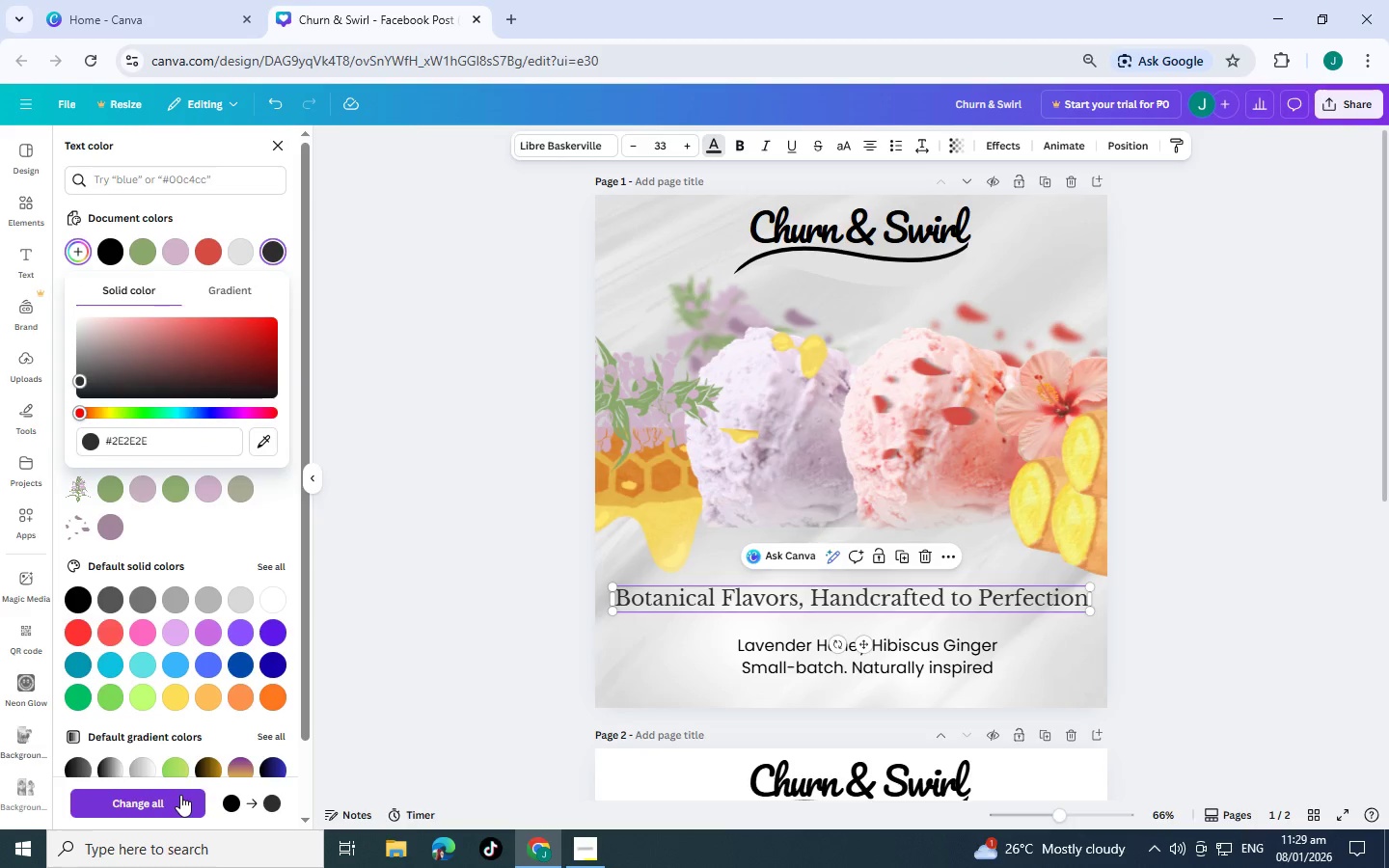 
left_click([179, 795])
 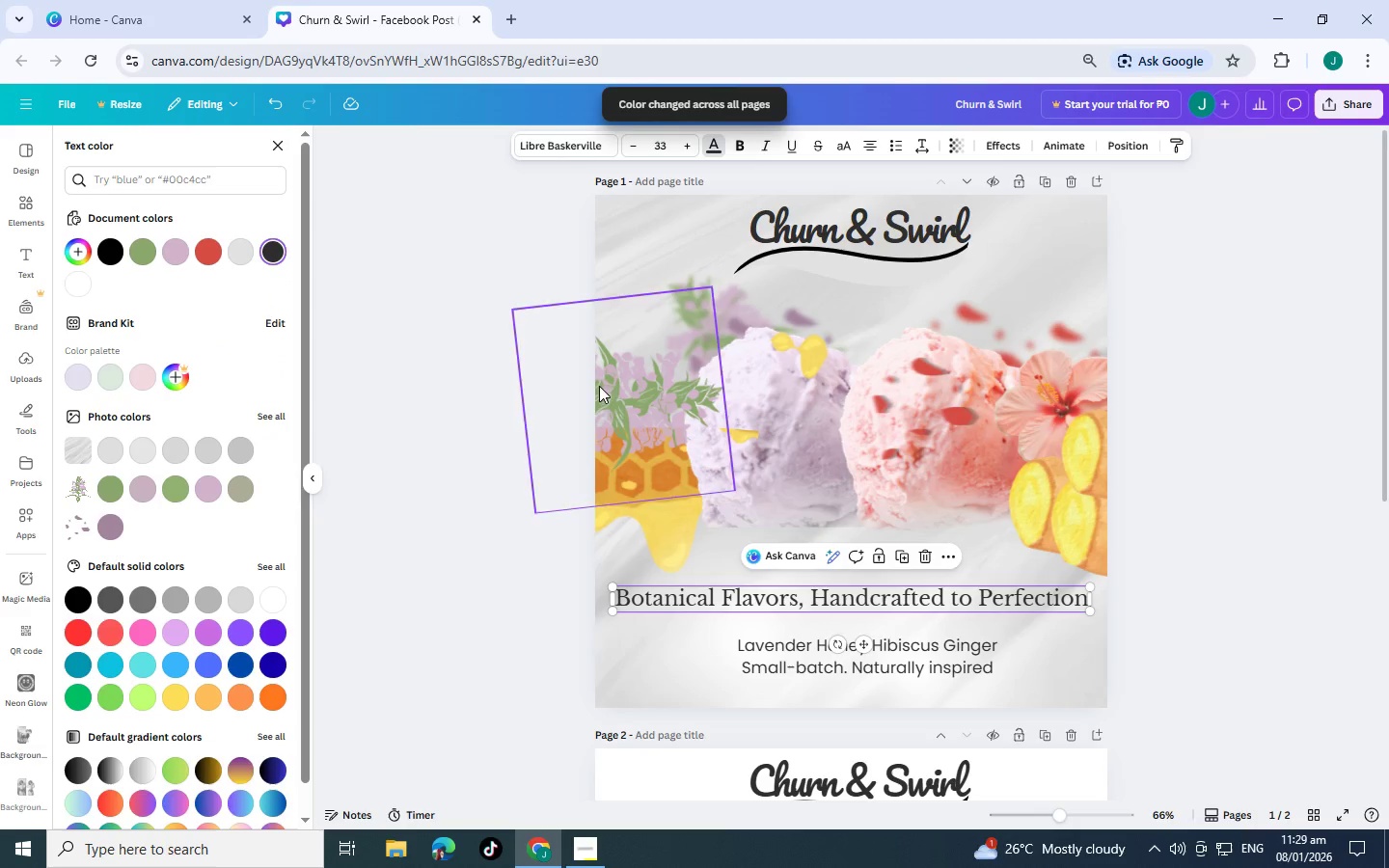 
left_click([457, 402])
 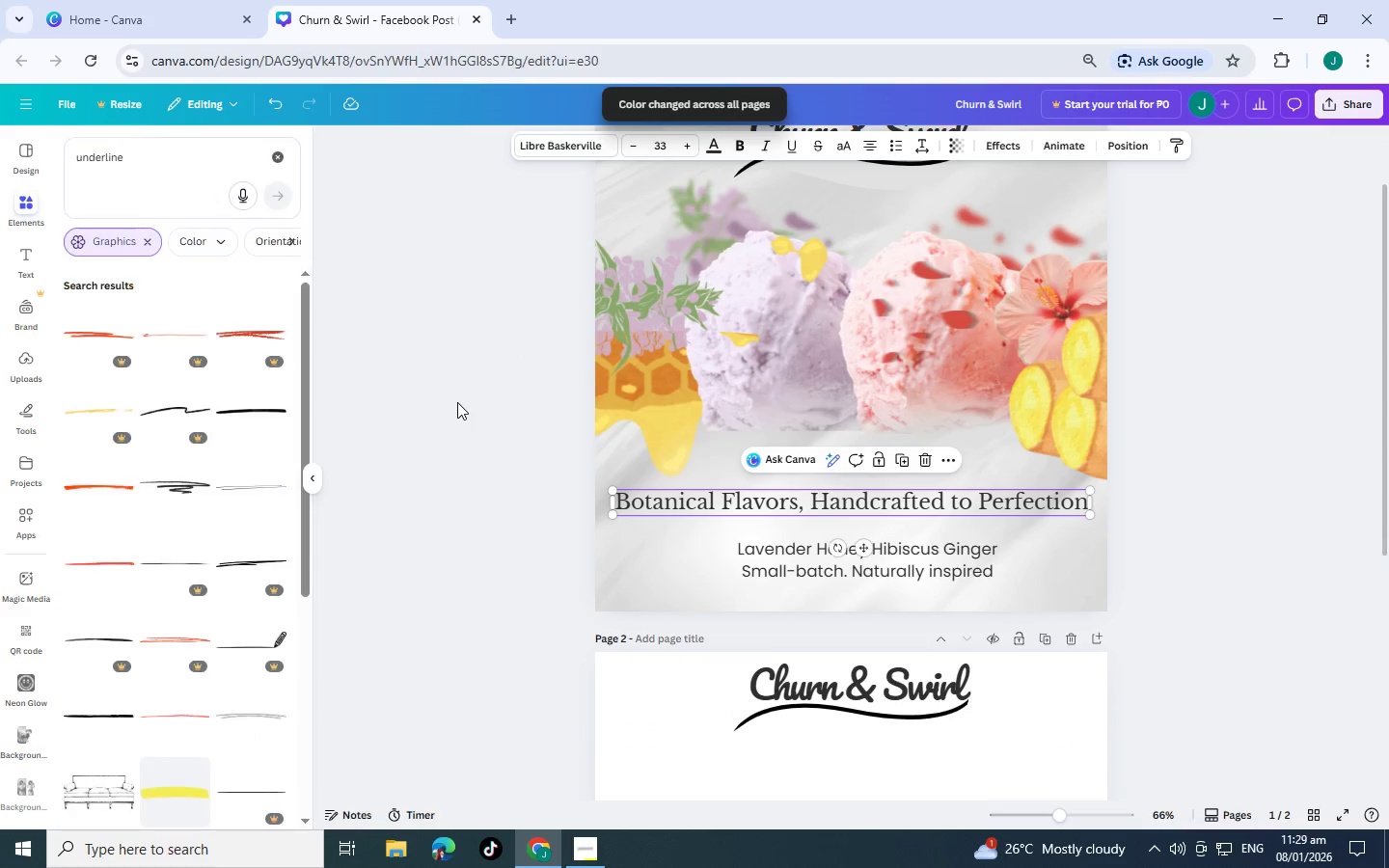 
scroll: coordinate [459, 401], scroll_direction: down, amount: 6.0
 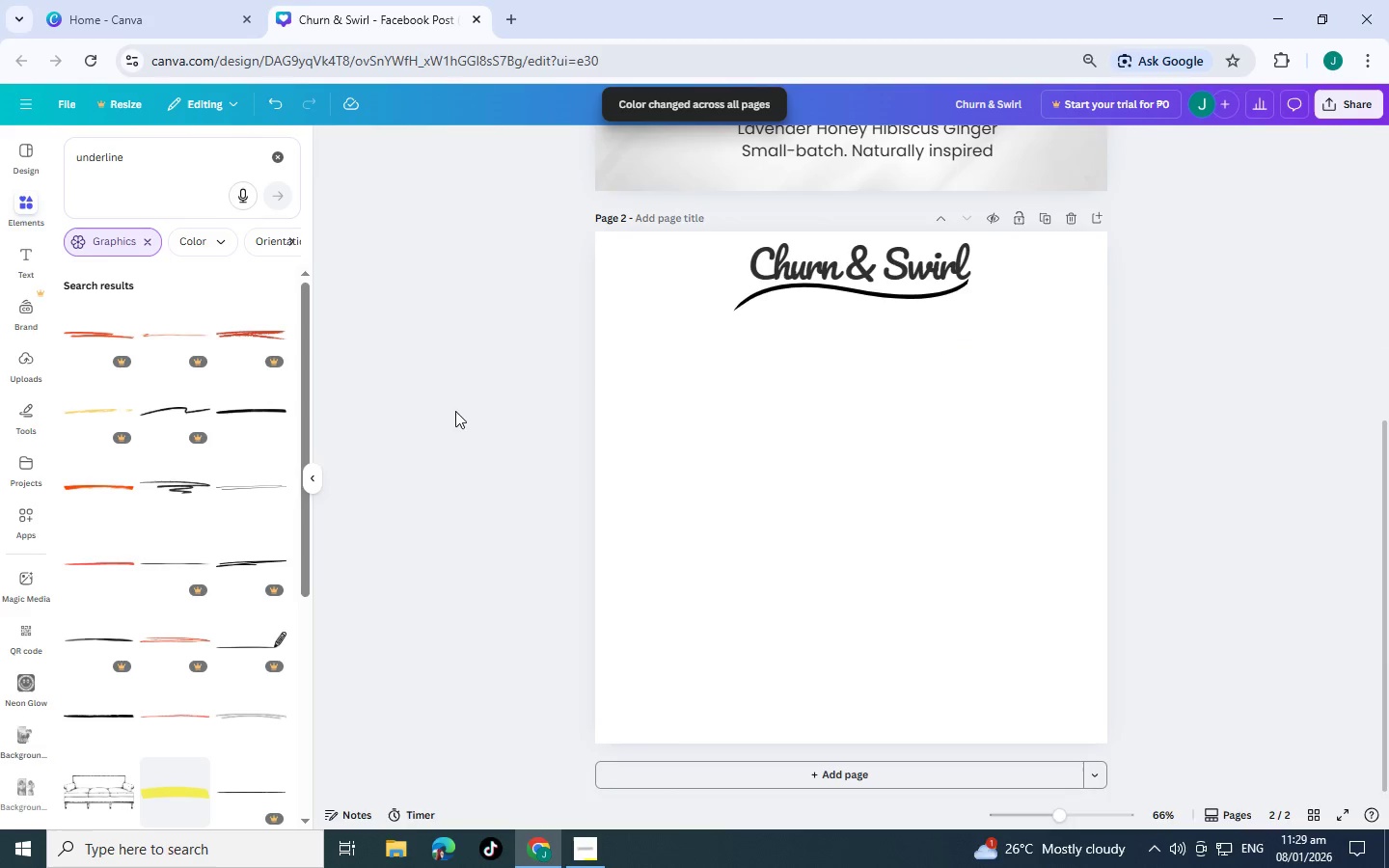 
scroll: coordinate [543, 396], scroll_direction: up, amount: 7.0
 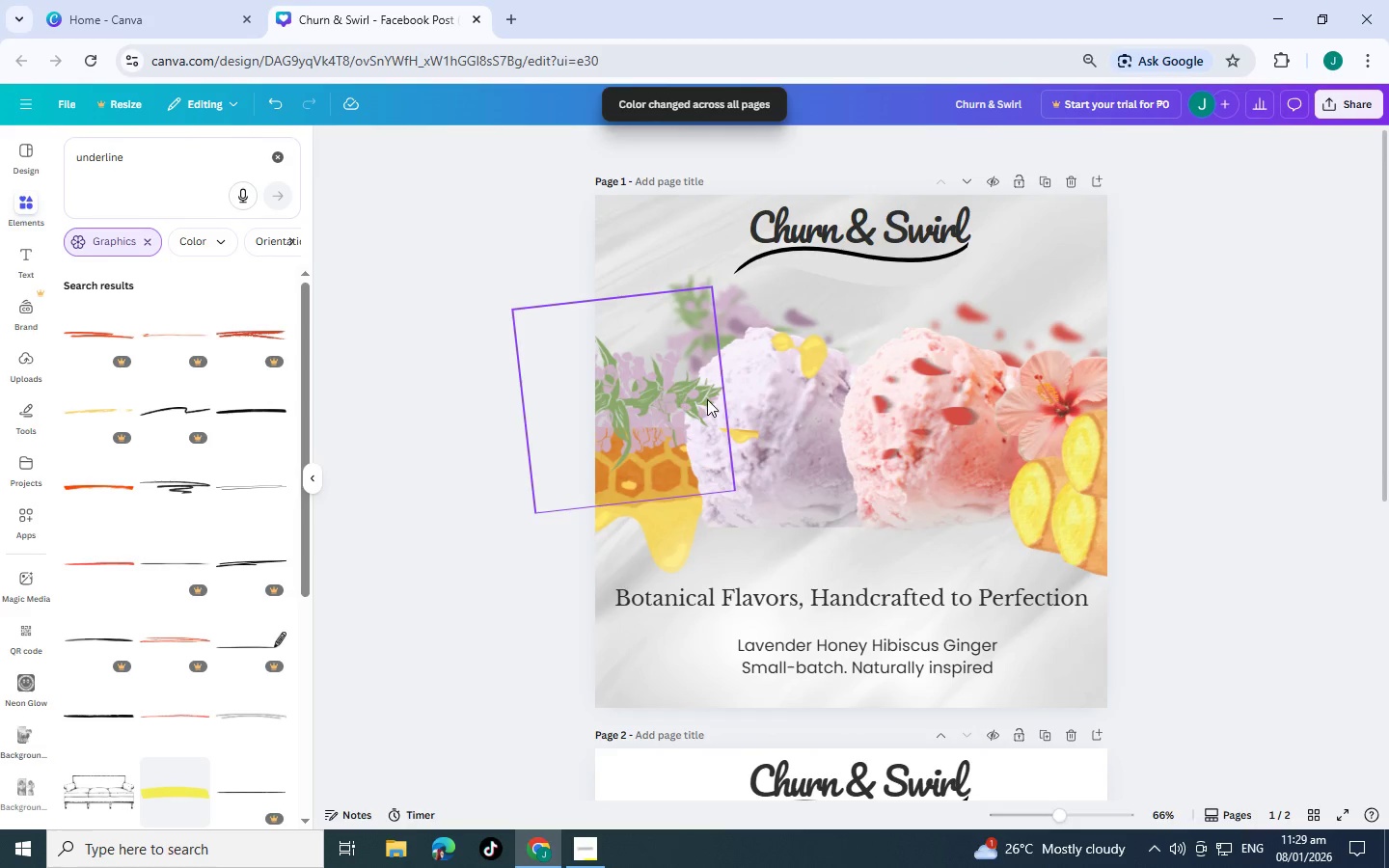 
scroll: coordinate [707, 399], scroll_direction: down, amount: 2.0
 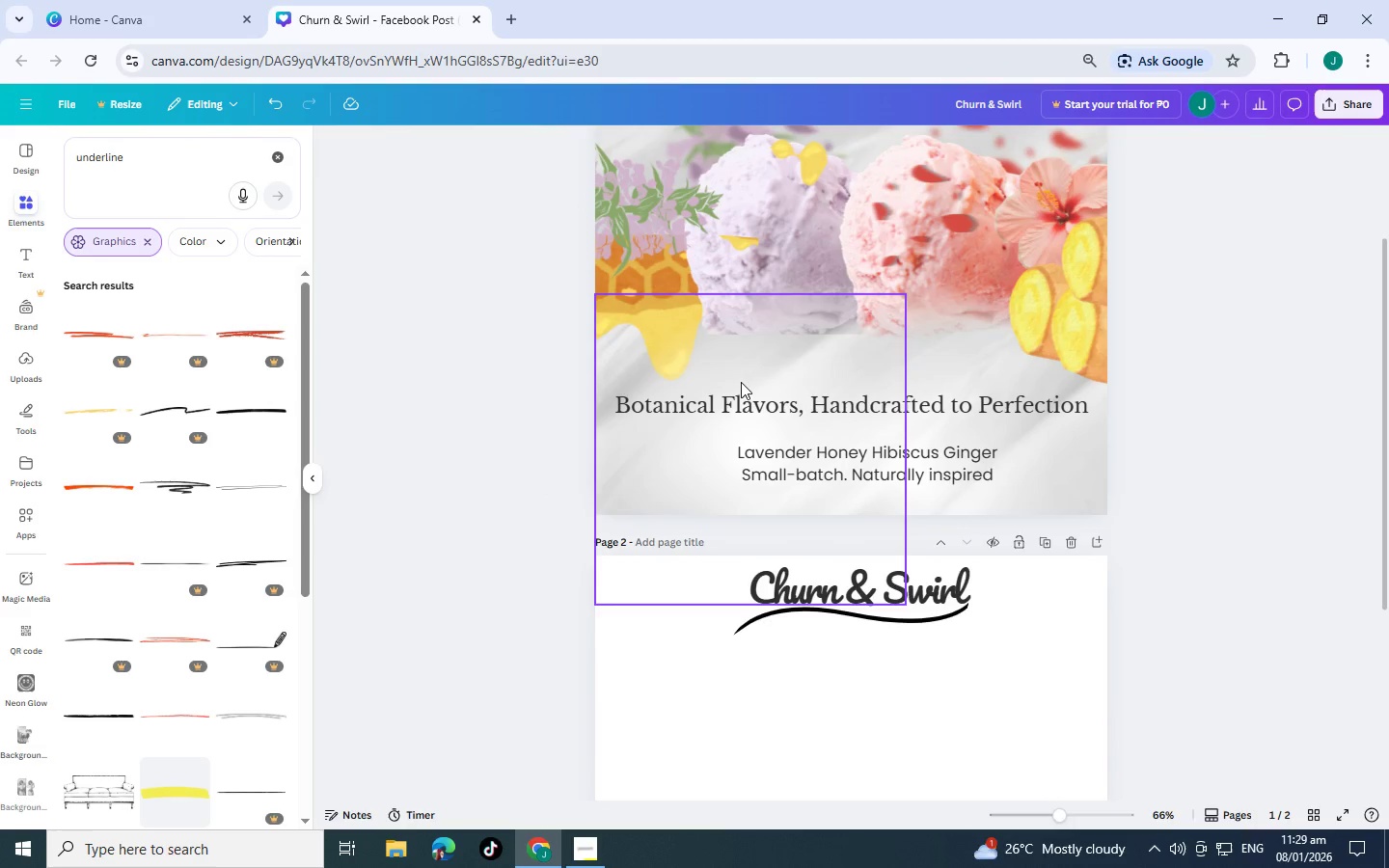 
scroll: coordinate [741, 382], scroll_direction: up, amount: 2.0
 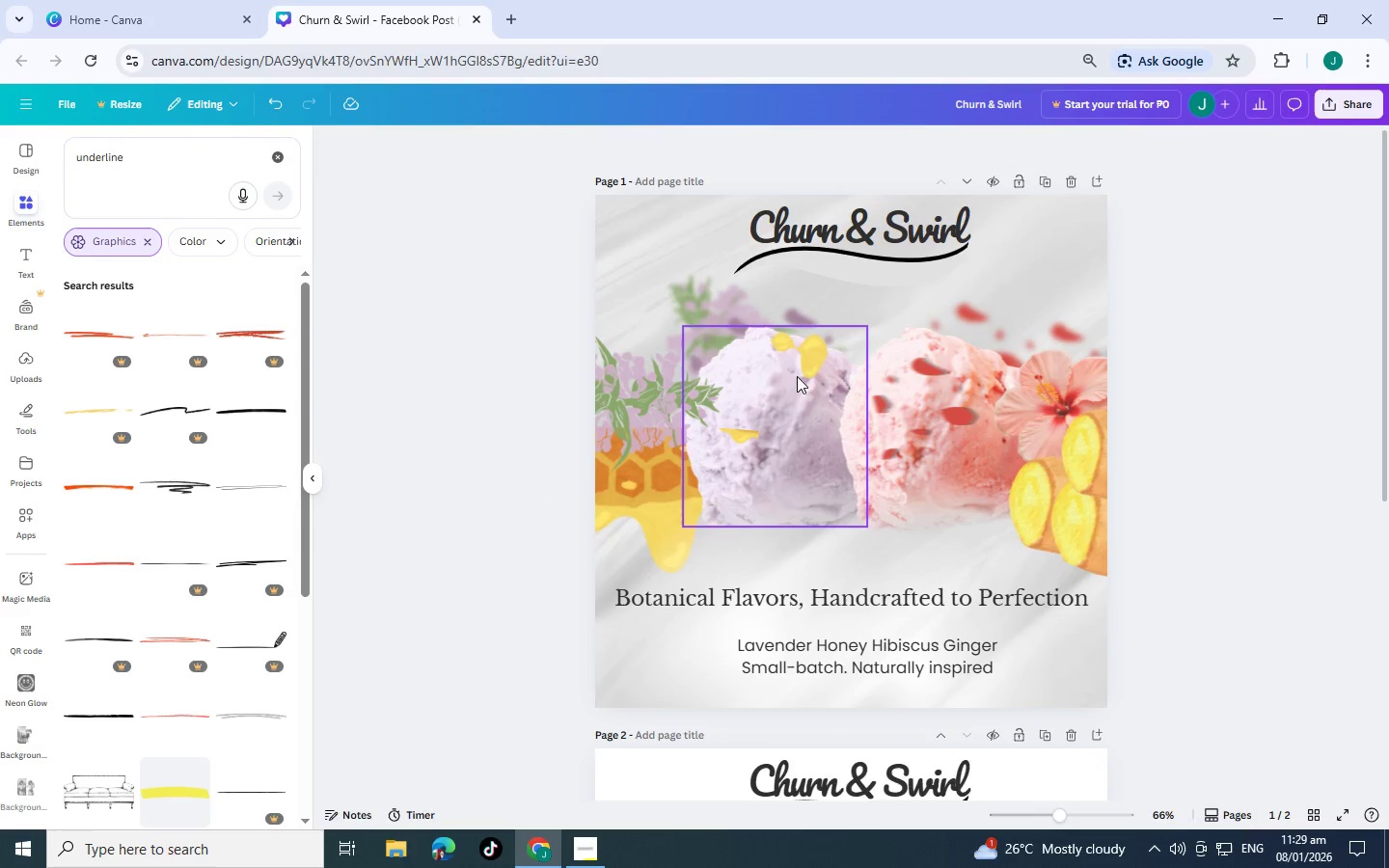 
scroll: coordinate [797, 376], scroll_direction: down, amount: 1.0
 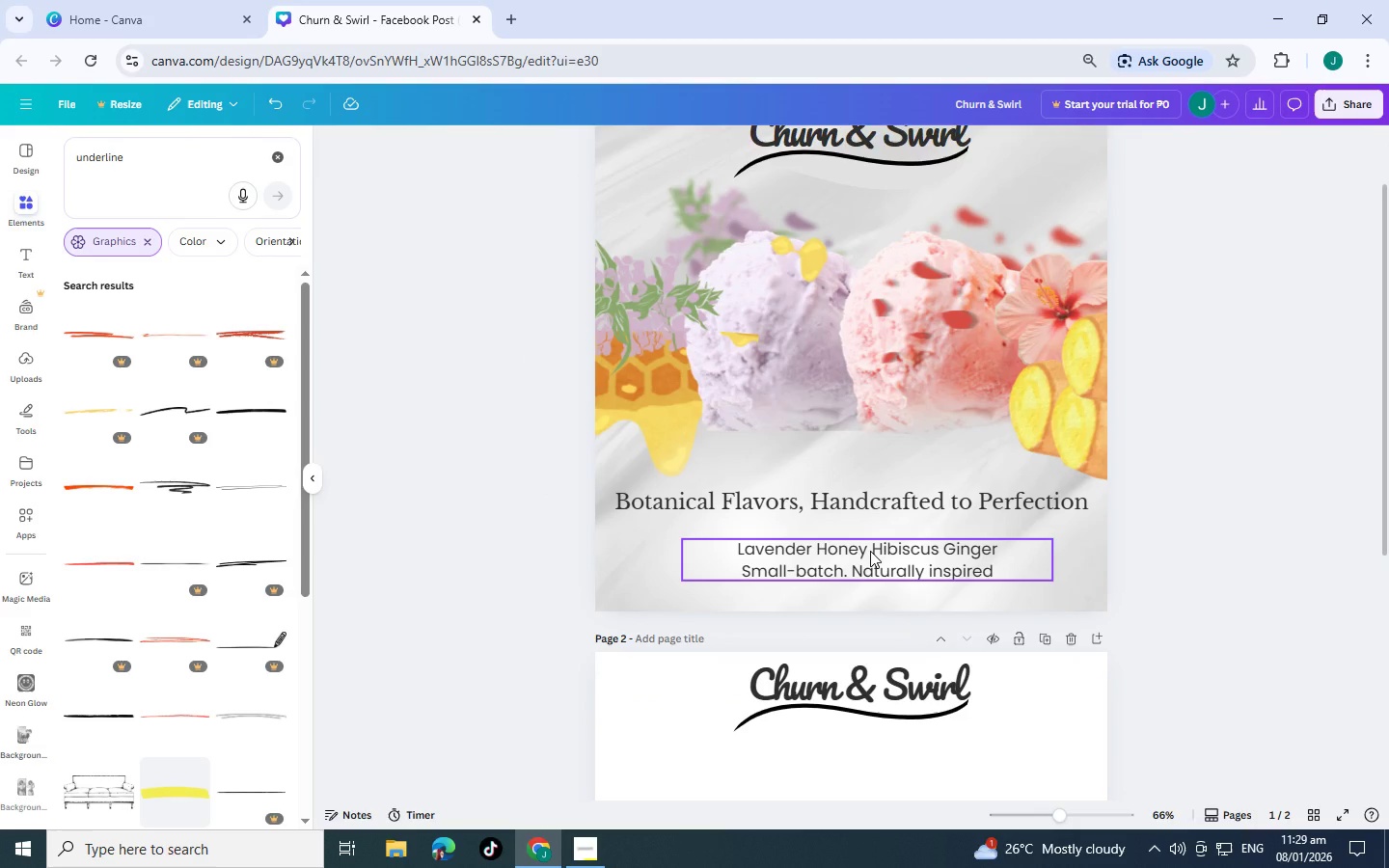 
wait(5.38)
 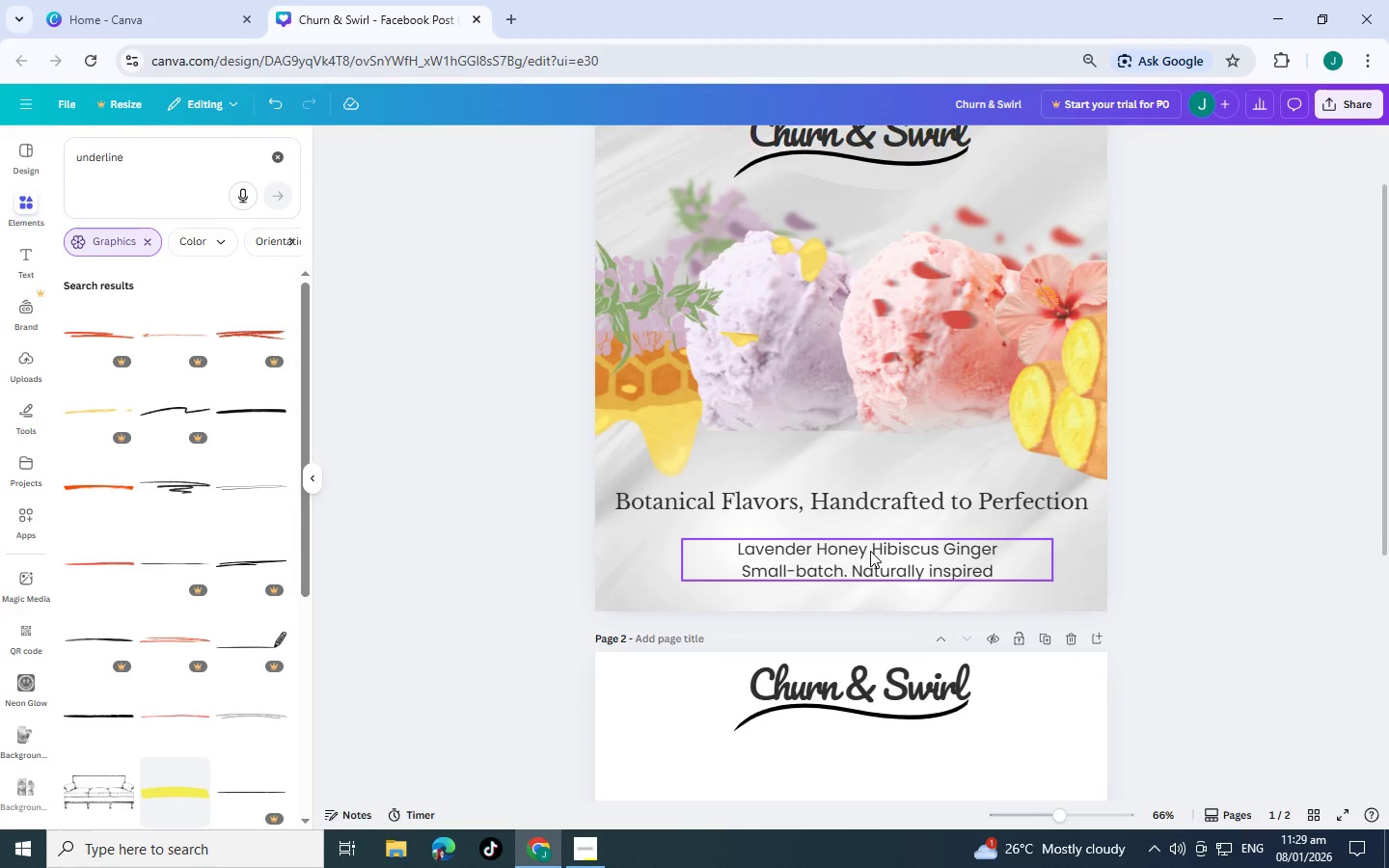 
left_click_drag(start_coordinate=[870, 551], to_coordinate=[858, 537])
 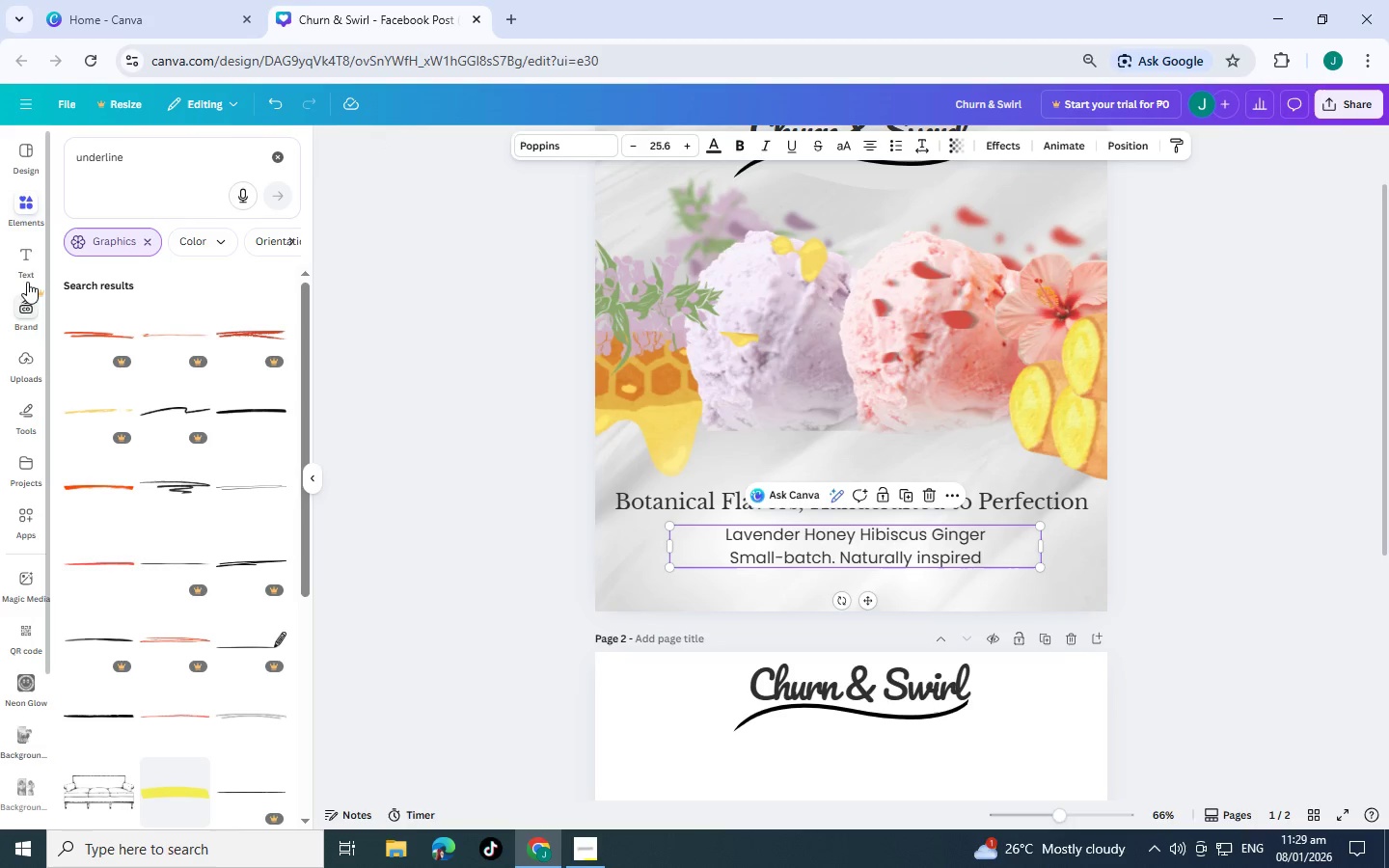 
wait(6.23)
 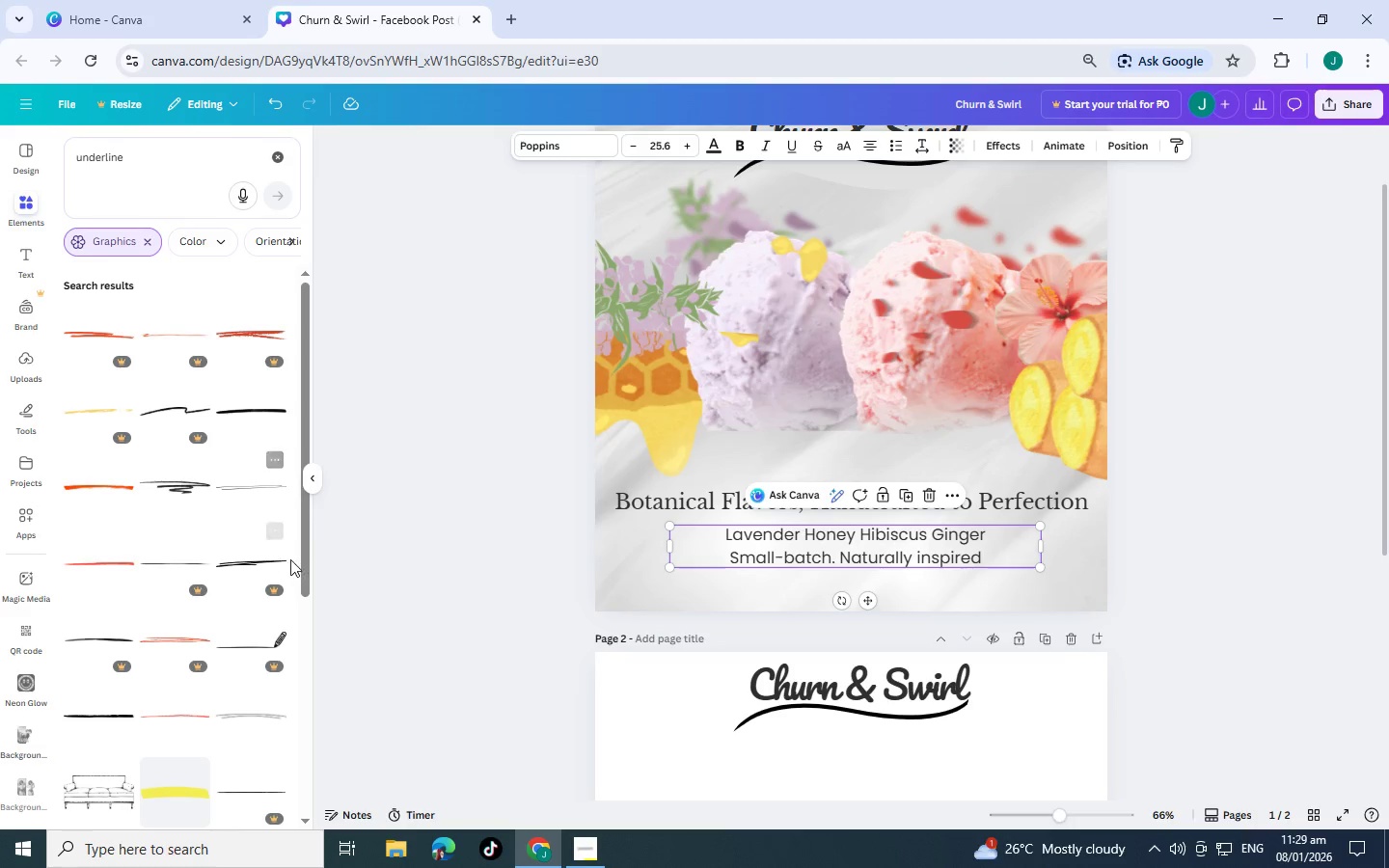 
left_click([30, 412])
 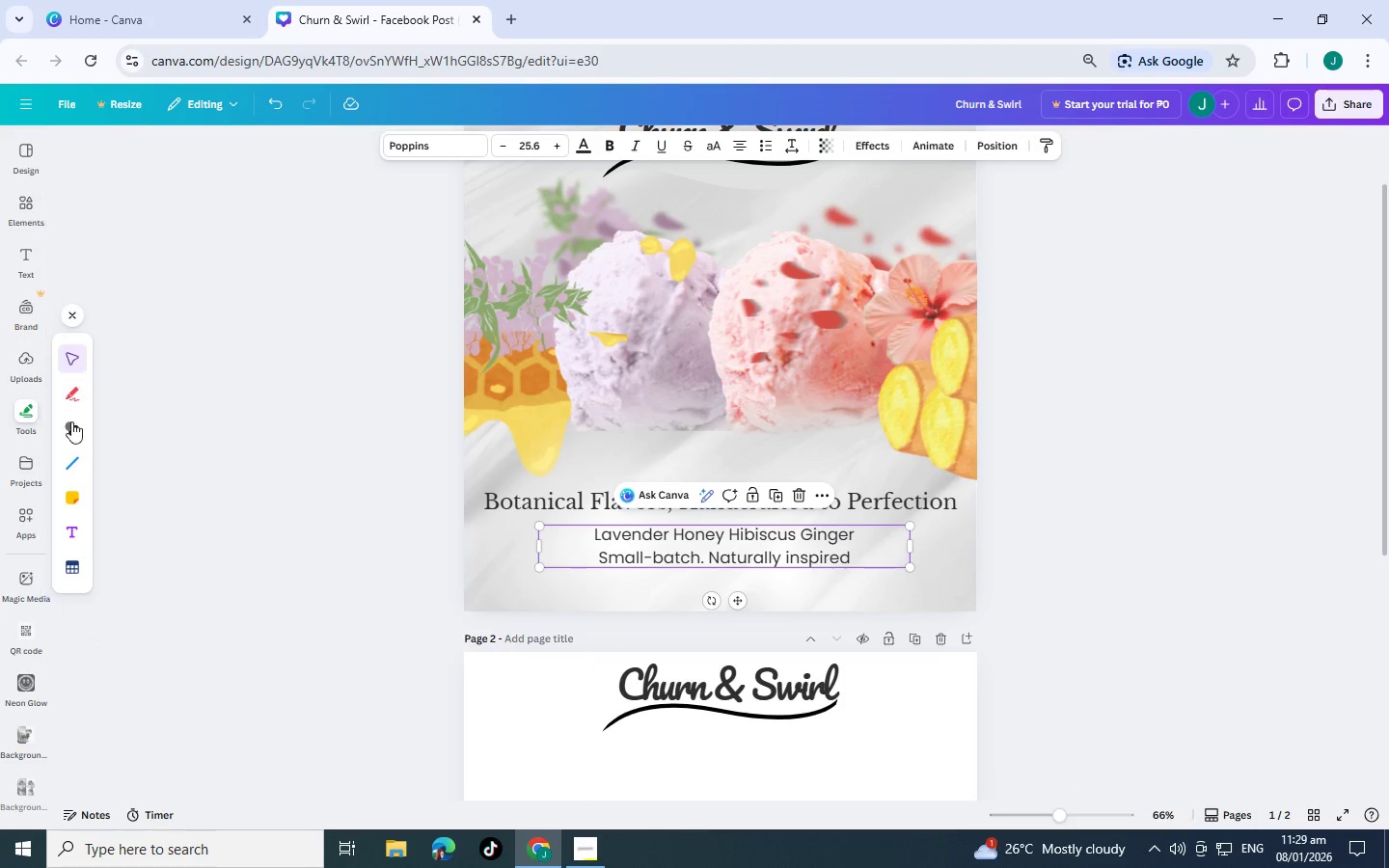 
left_click([68, 461])
 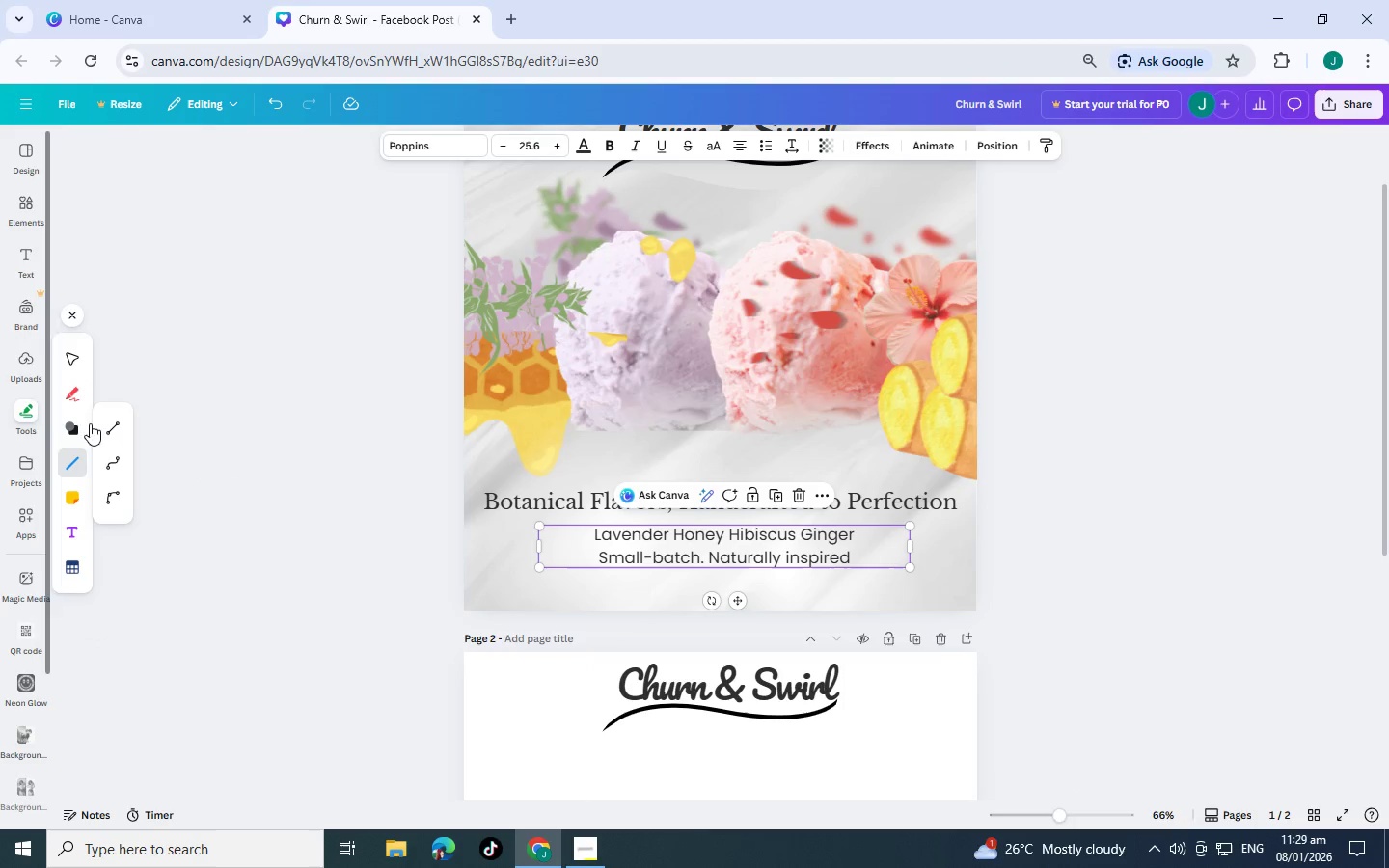 
left_click([109, 429])
 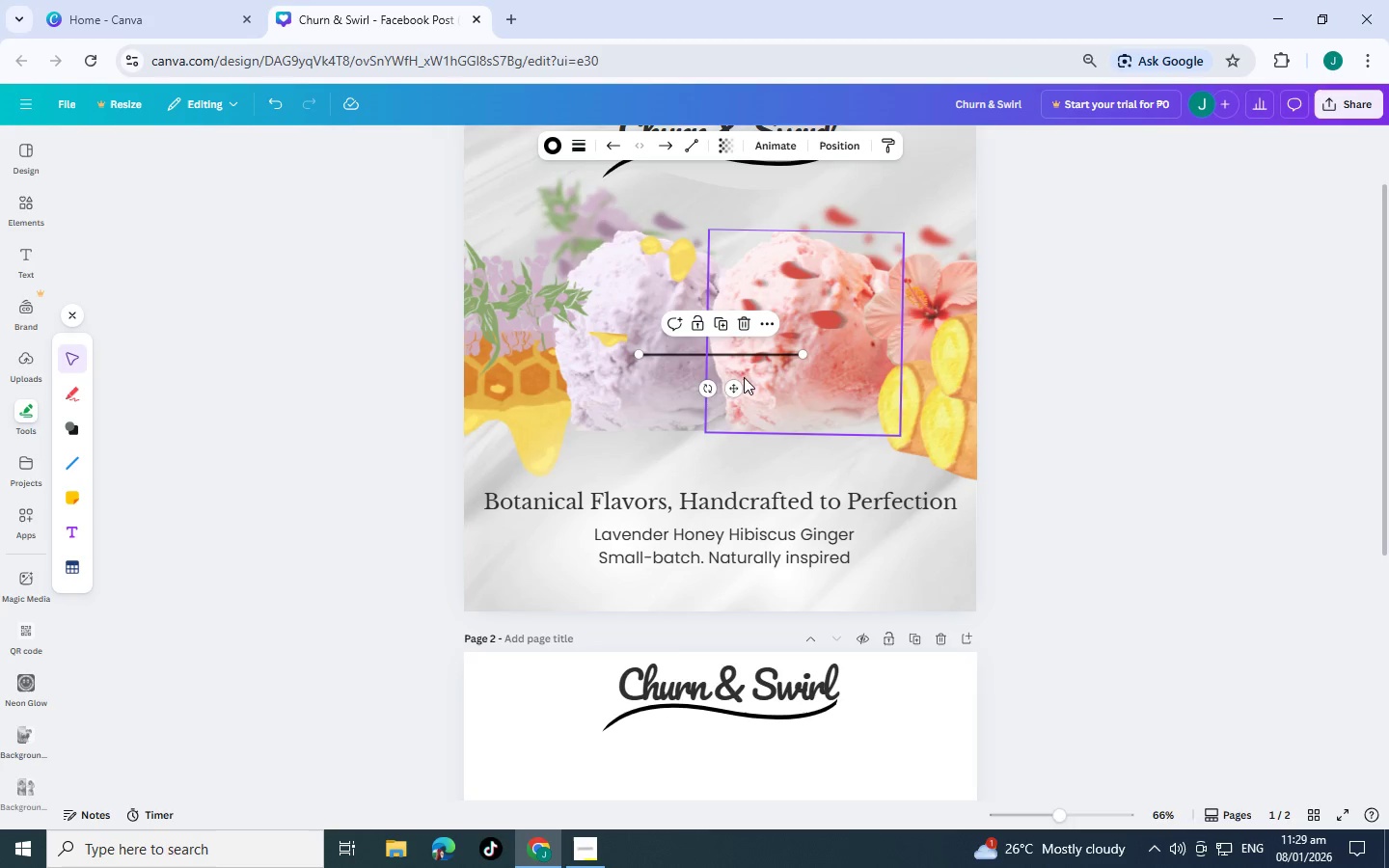 
left_click_drag(start_coordinate=[736, 385], to_coordinate=[736, 550])
 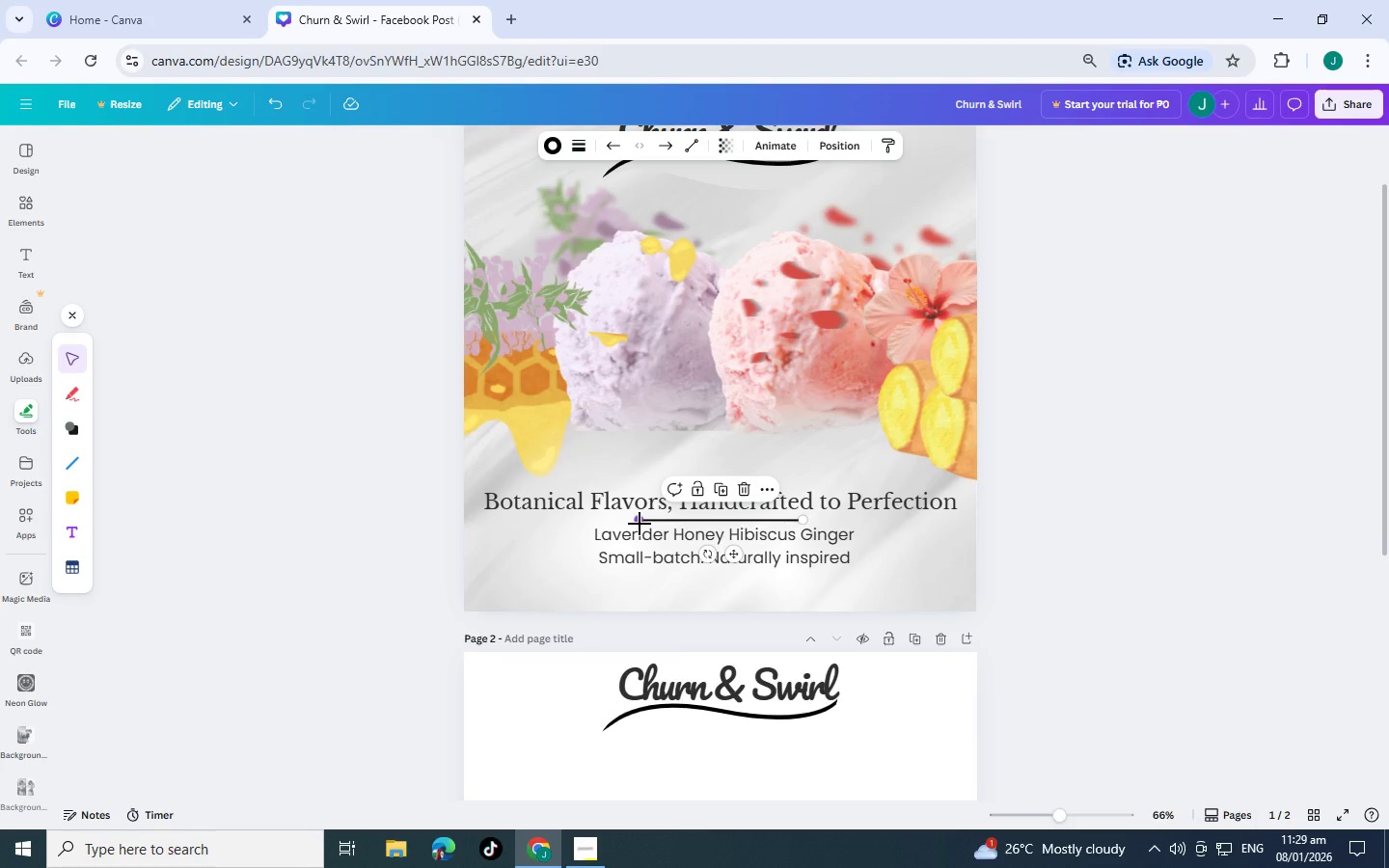 
left_click_drag(start_coordinate=[640, 524], to_coordinate=[557, 524])
 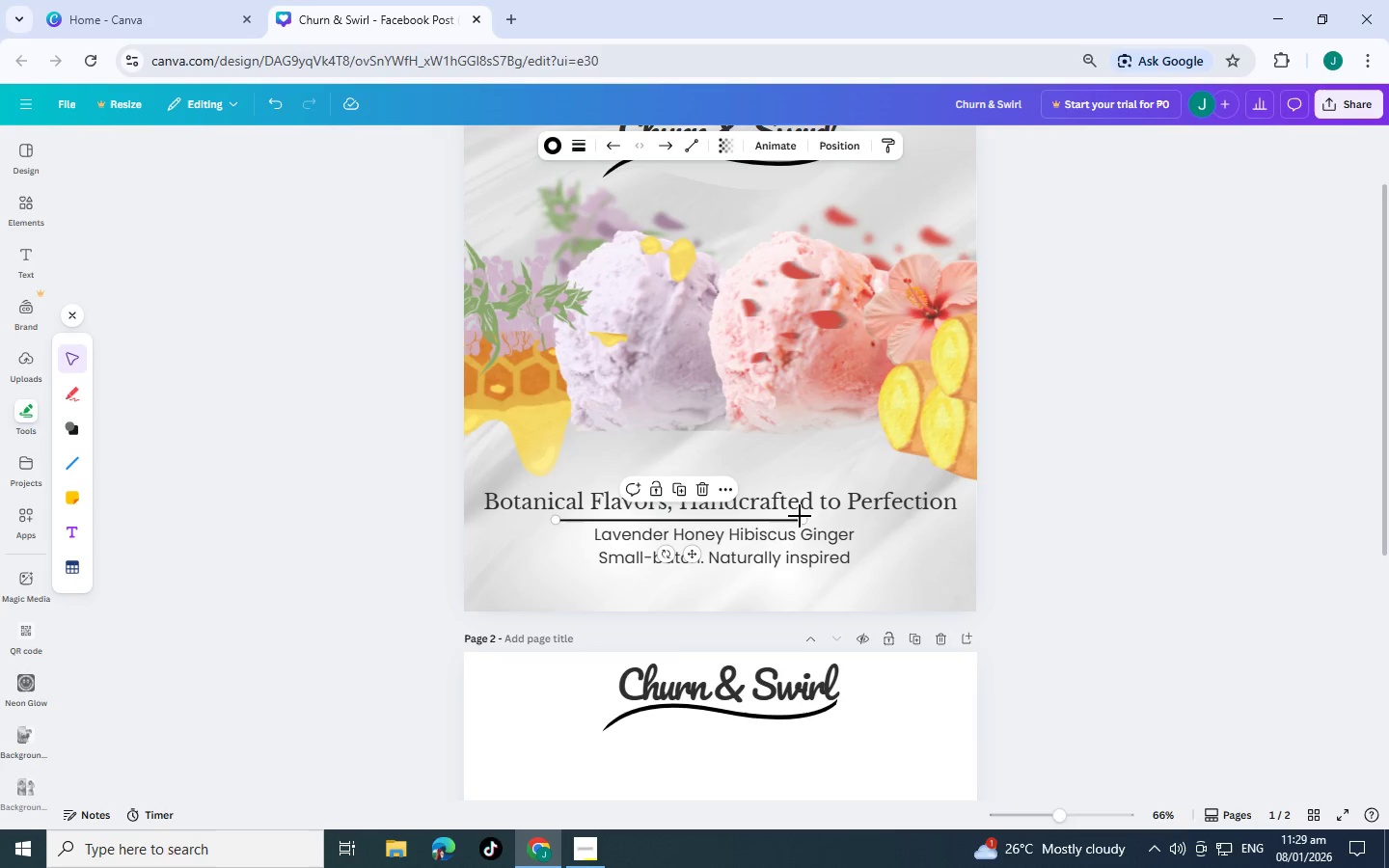 
hold_key(key=ControlLeft, duration=1.5)
 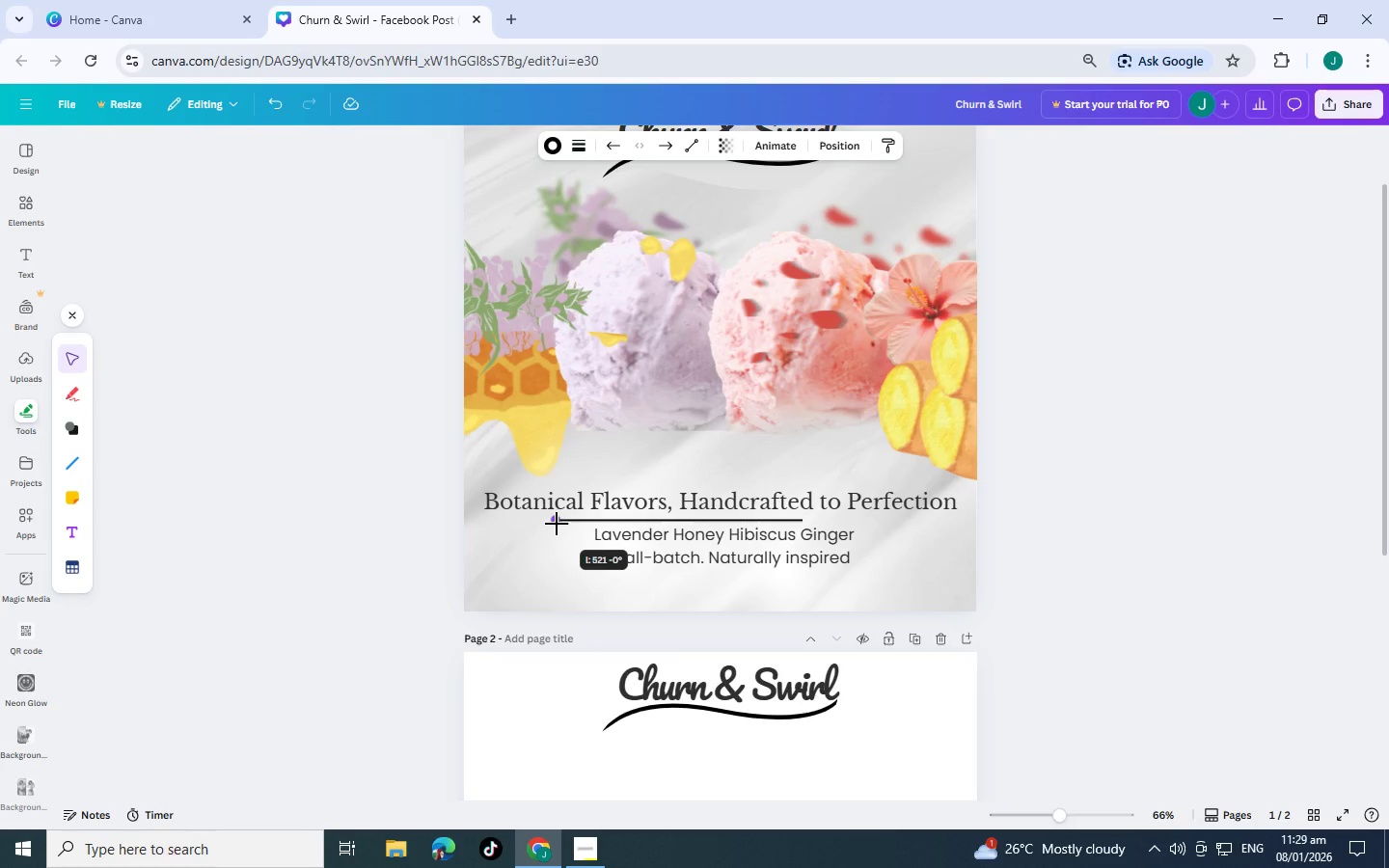 
hold_key(key=ControlLeft, duration=1.5)
 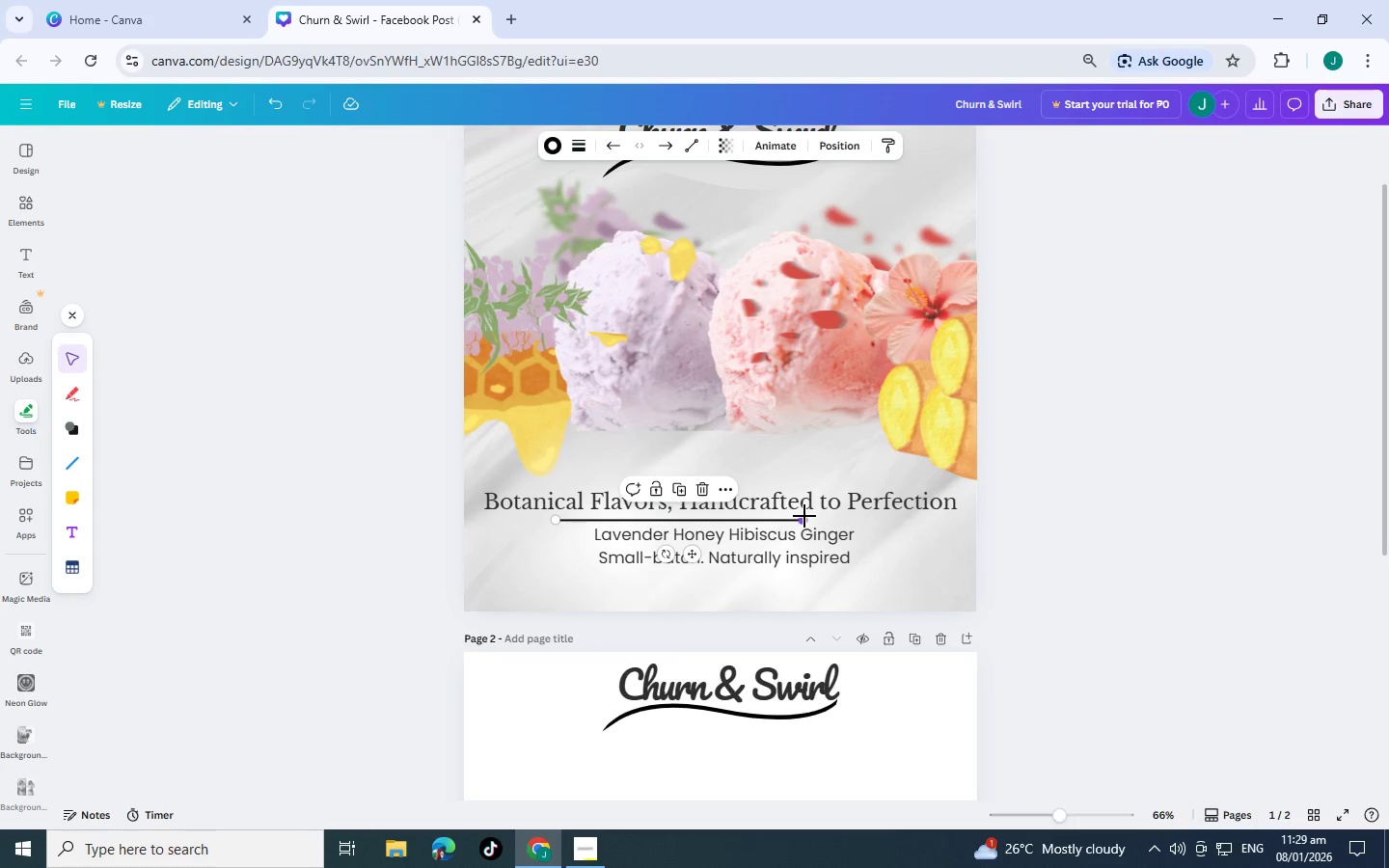 
hold_key(key=ControlLeft, duration=1.5)
left_click_drag(start_coordinate=[804, 516], to_coordinate=[876, 513])
 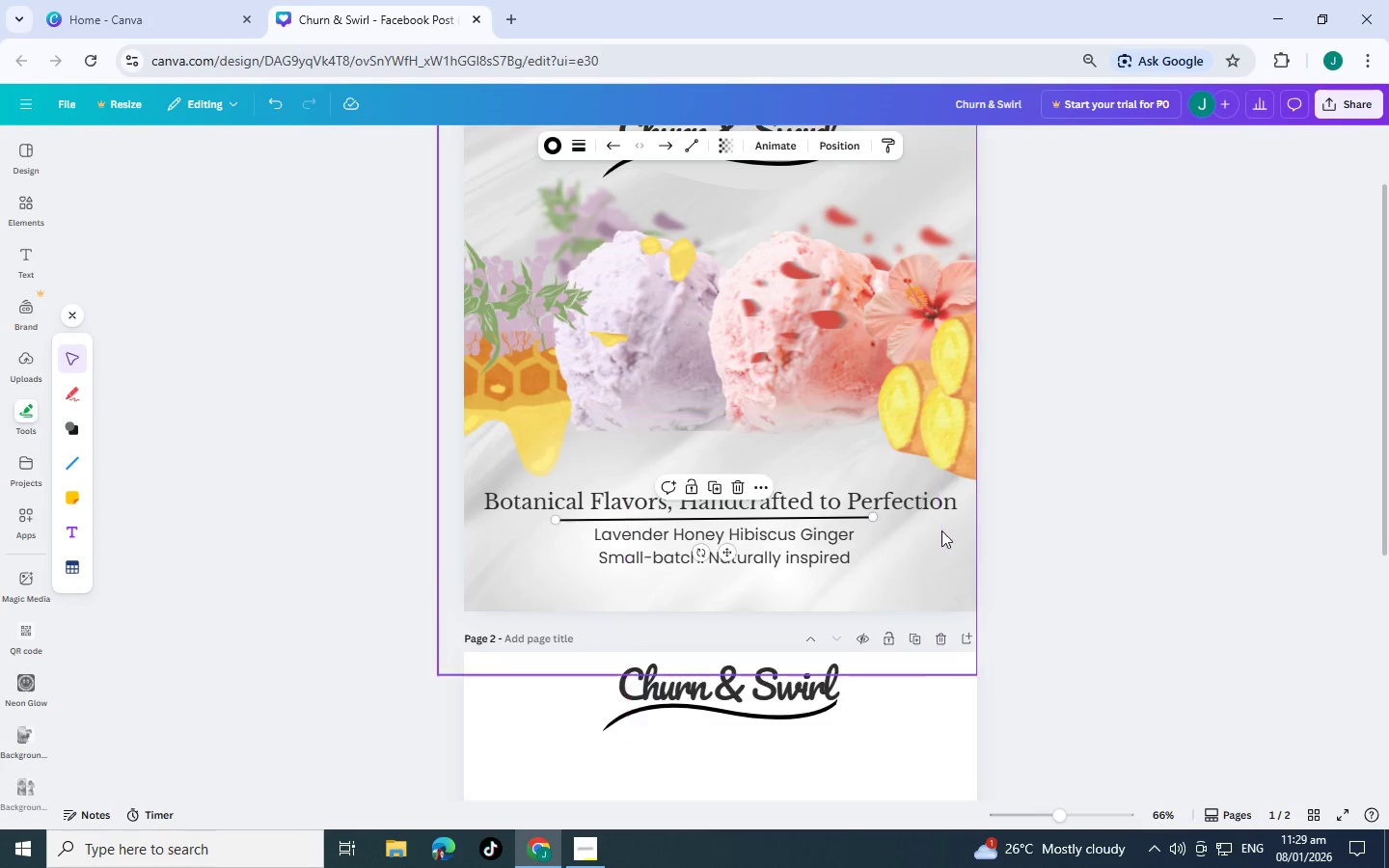 
hold_key(key=ControlLeft, duration=1.52)
 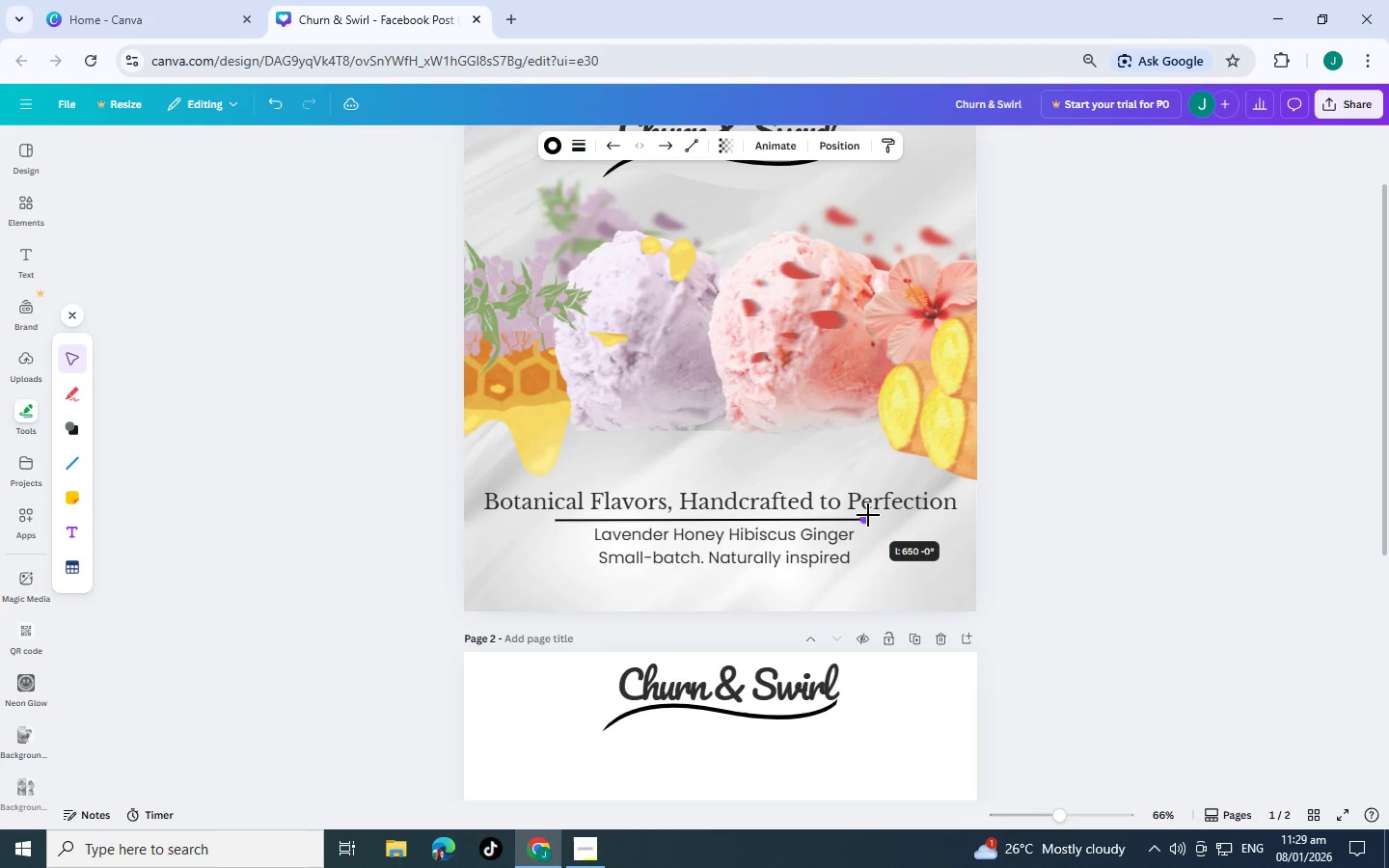 
hold_key(key=ControlLeft, duration=1.52)
 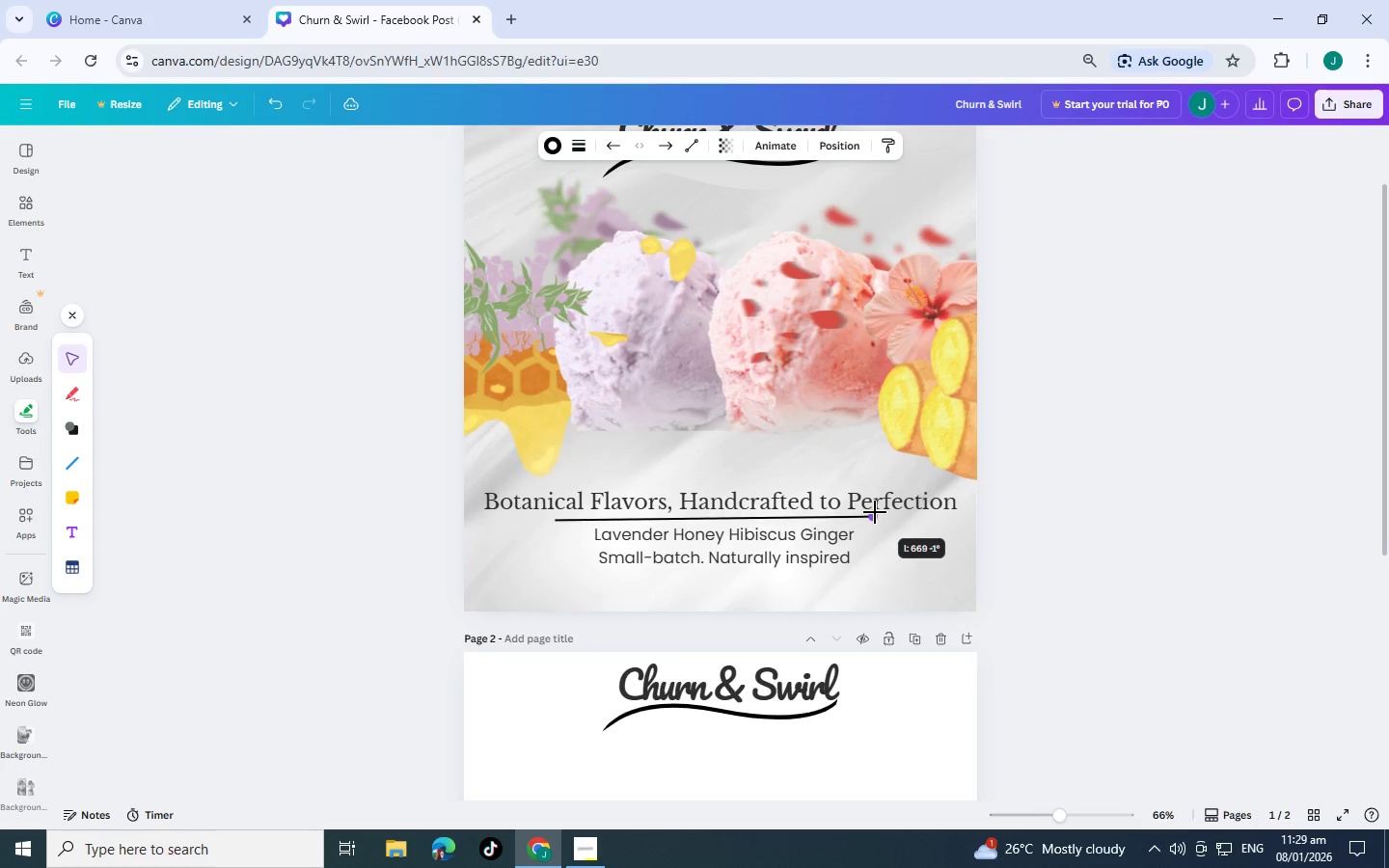 
hold_key(key=ControlLeft, duration=1.51)
 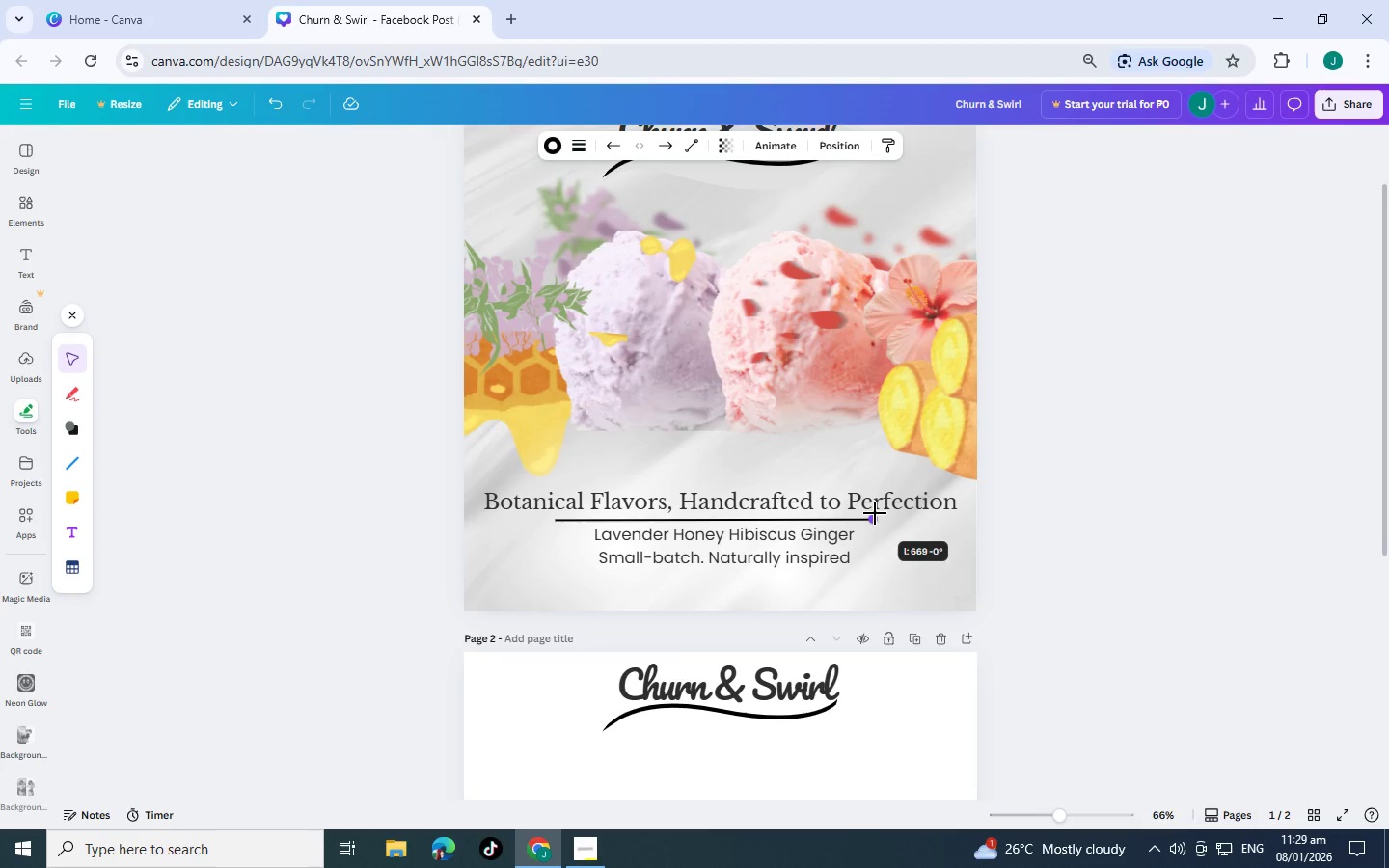 
hold_key(key=ControlLeft, duration=1.52)
 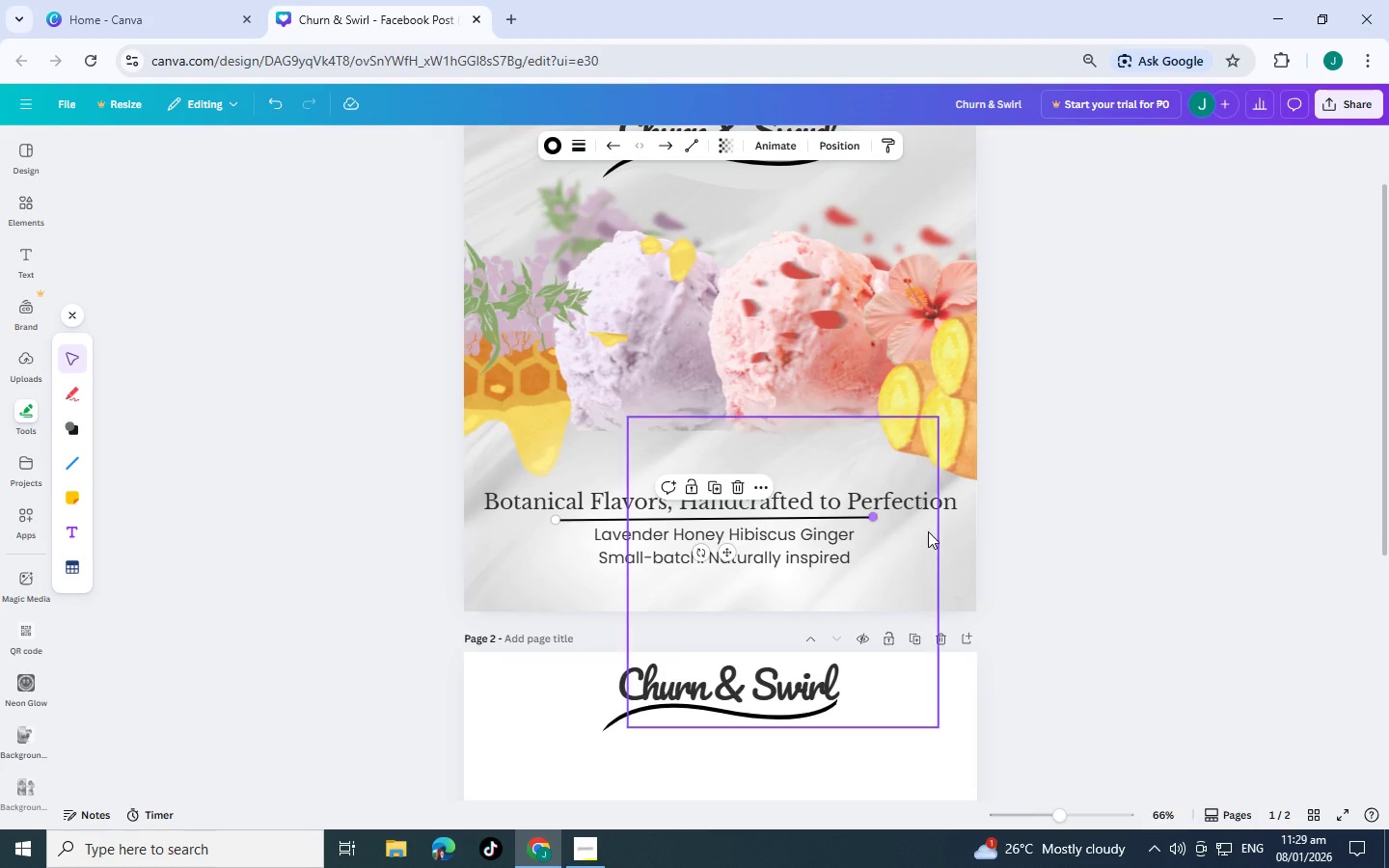 
hold_key(key=ControlLeft, duration=0.36)
 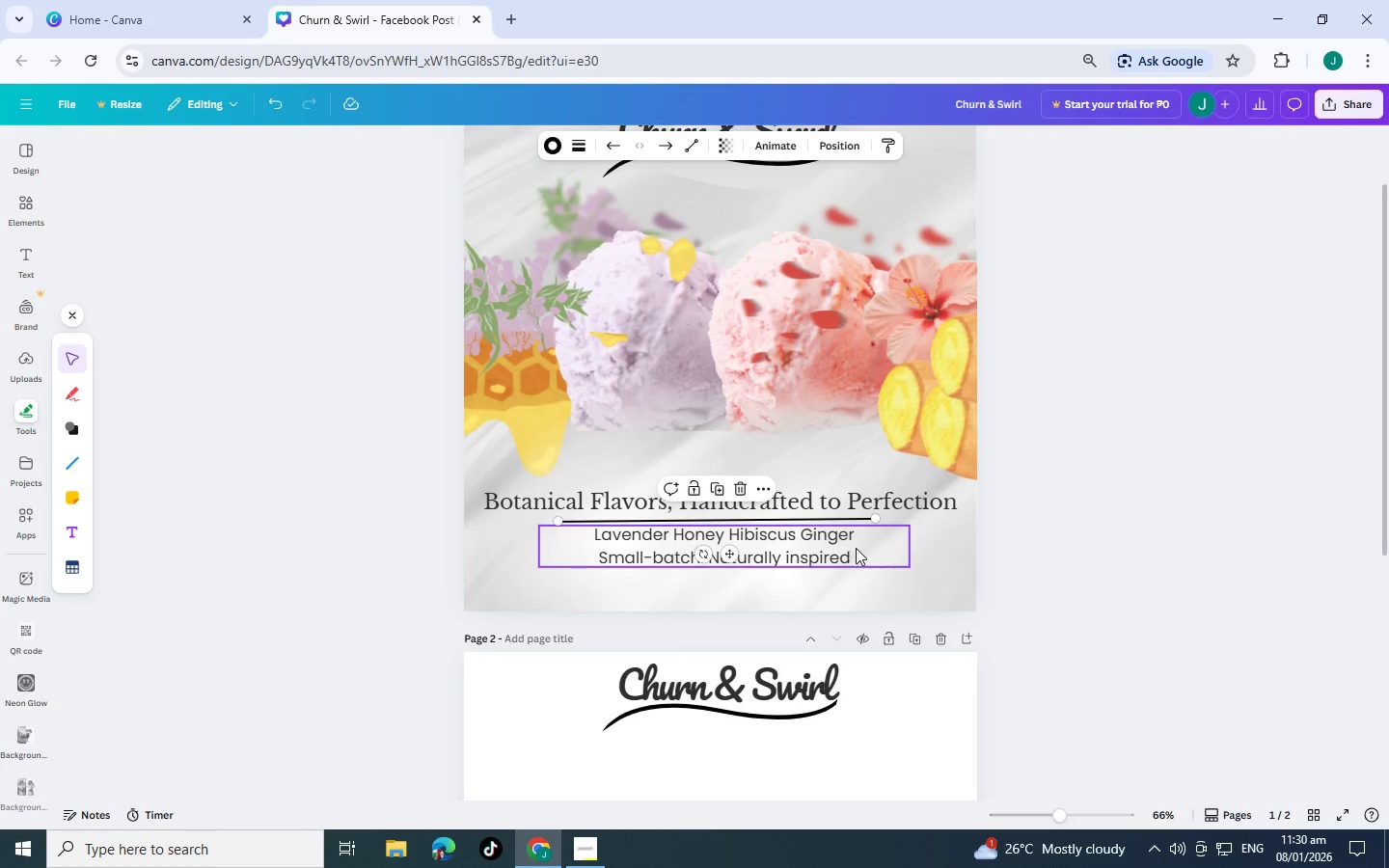 
wait(5.83)
 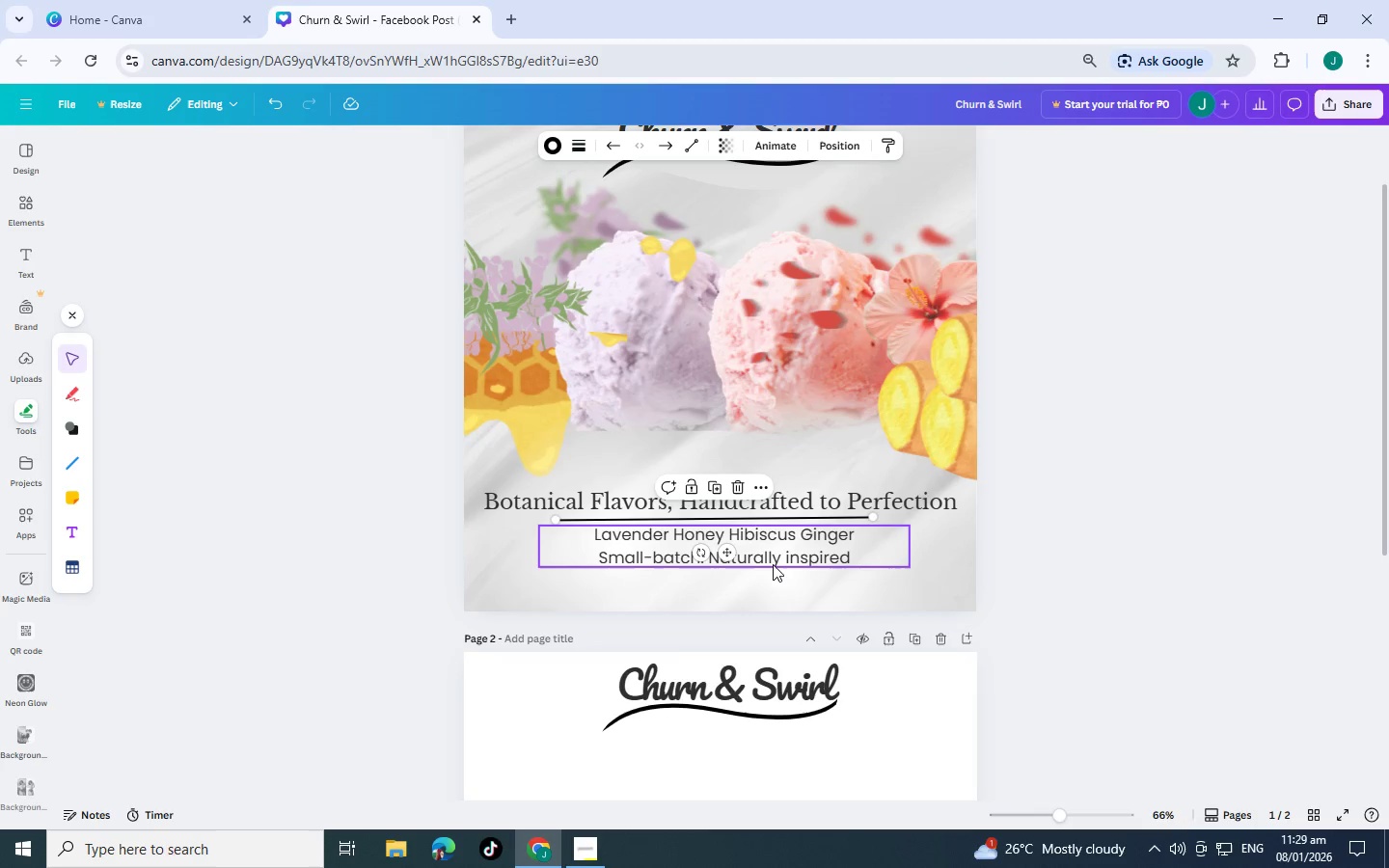 
left_click([718, 151])
 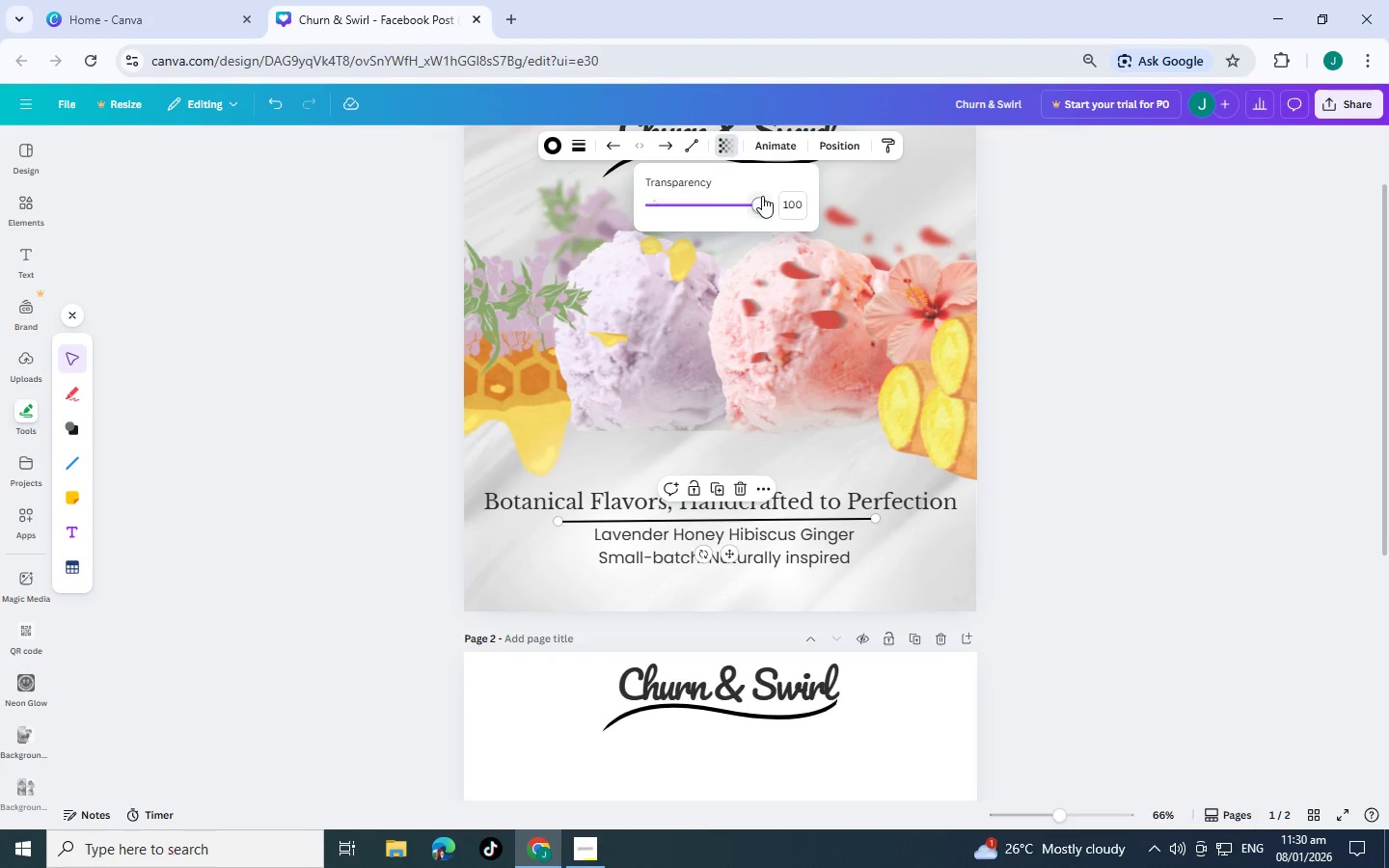 
left_click_drag(start_coordinate=[762, 197], to_coordinate=[707, 203])
 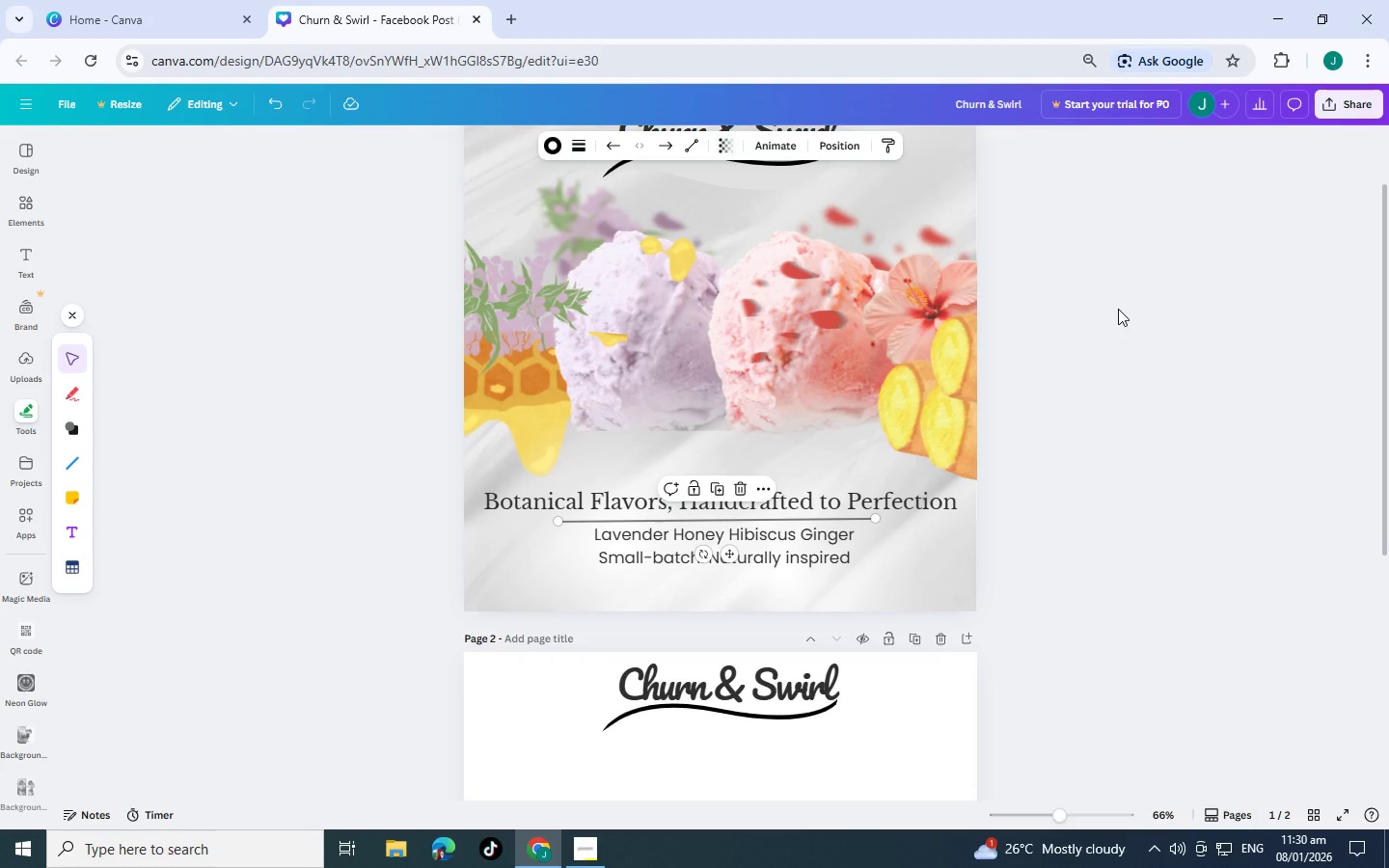 
double_click([1118, 309])
 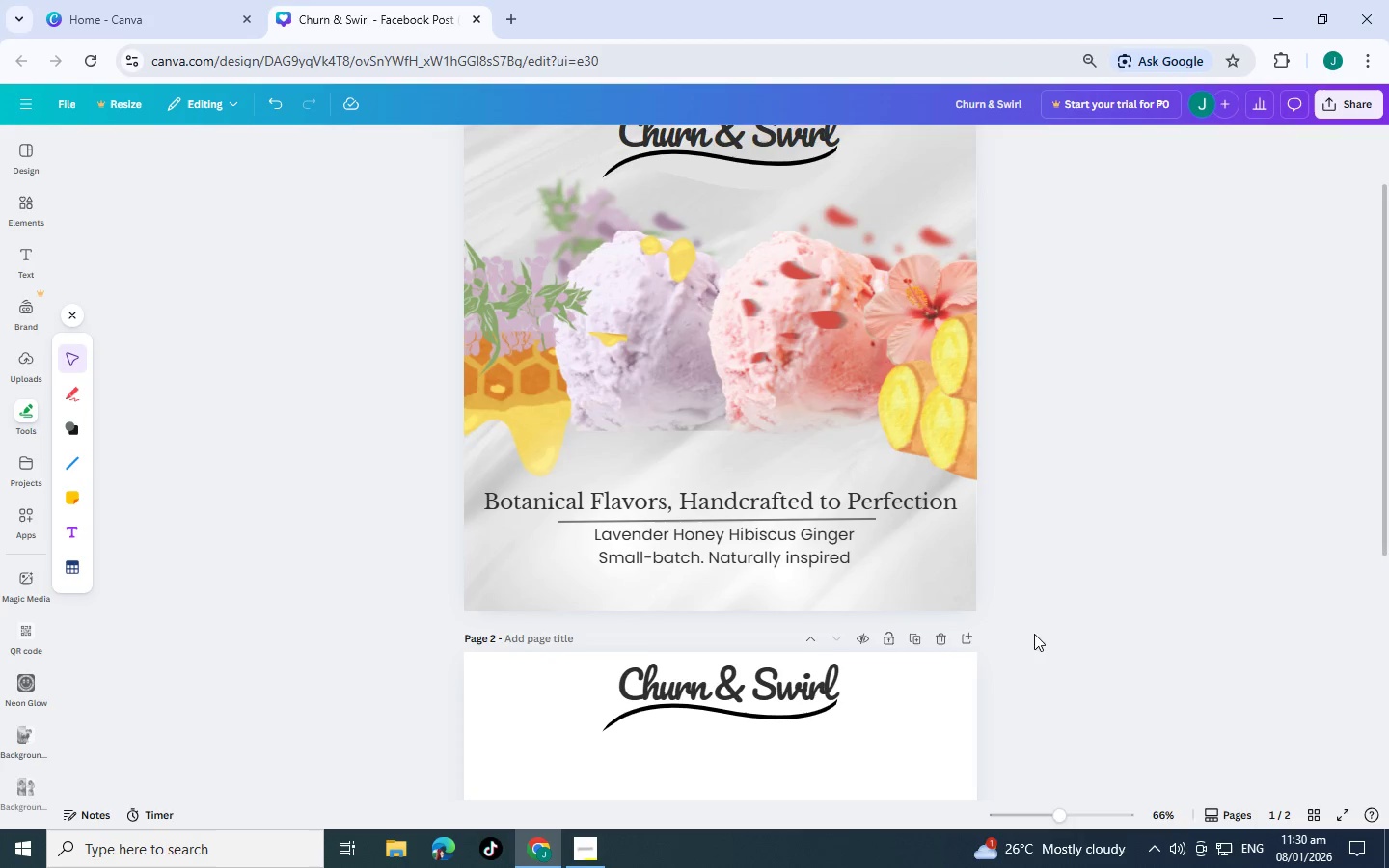 
scroll: coordinate [1004, 605], scroll_direction: down, amount: 2.0
 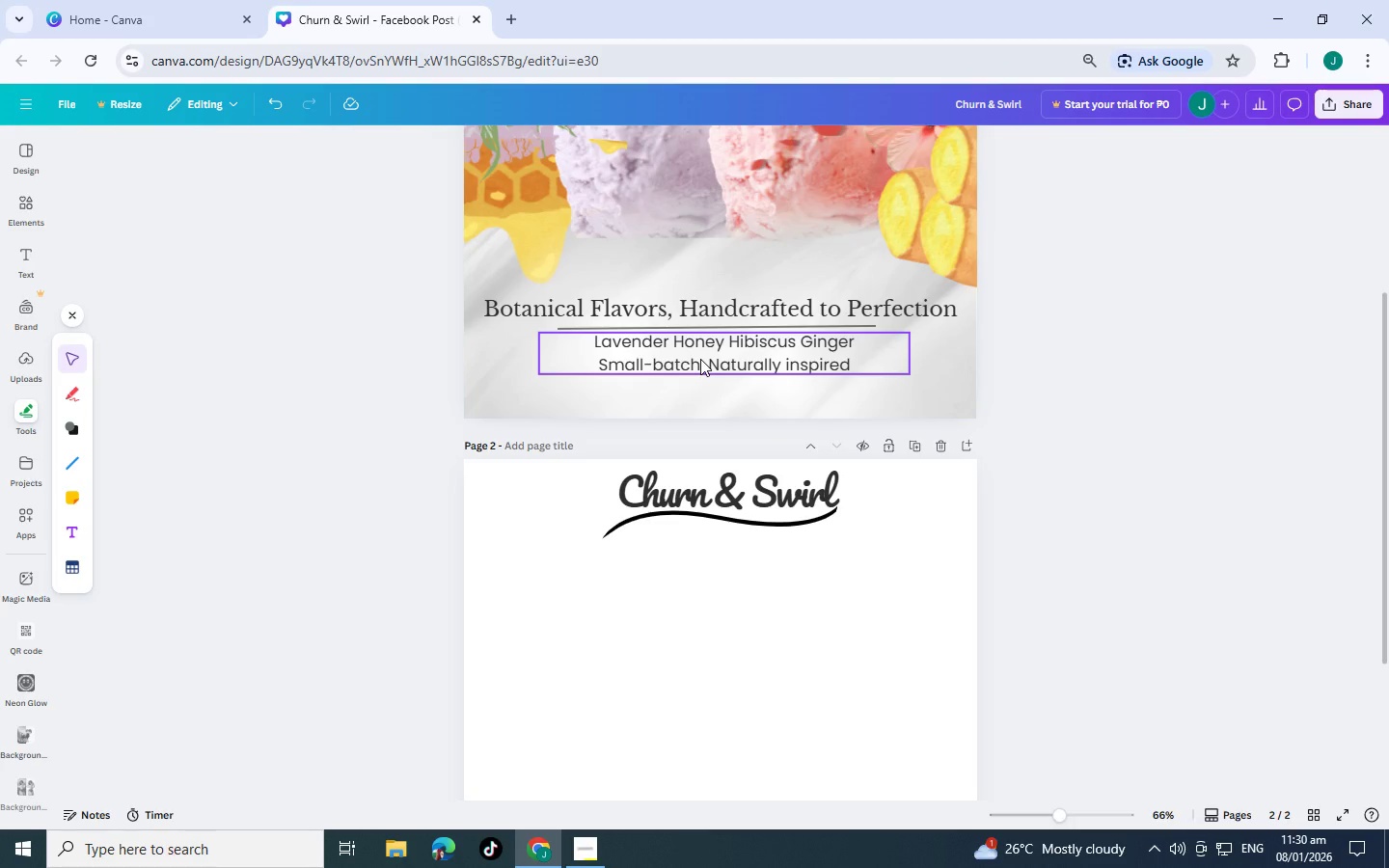 
left_click_drag(start_coordinate=[704, 302], to_coordinate=[704, 284])
 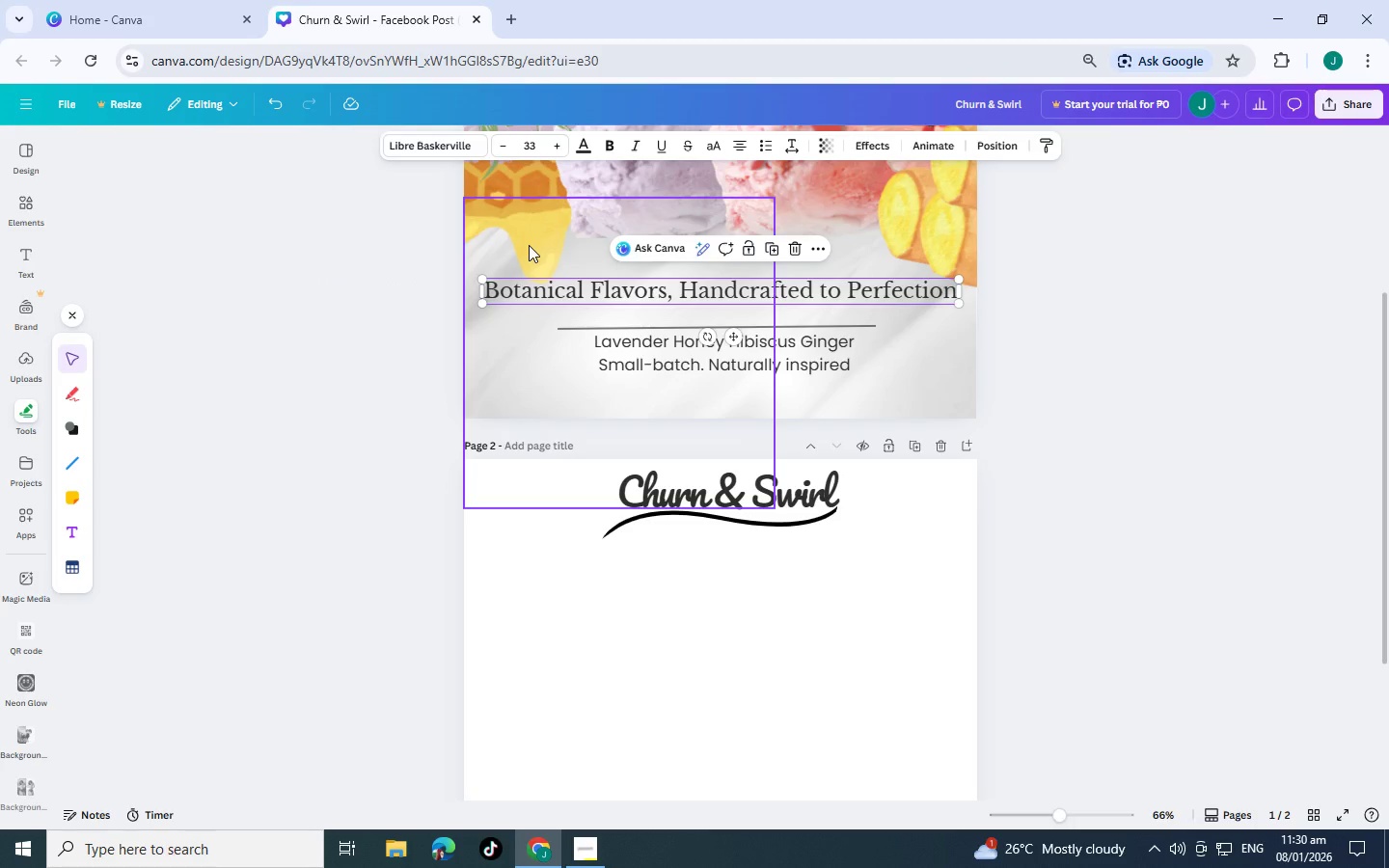 
left_click([529, 245])
 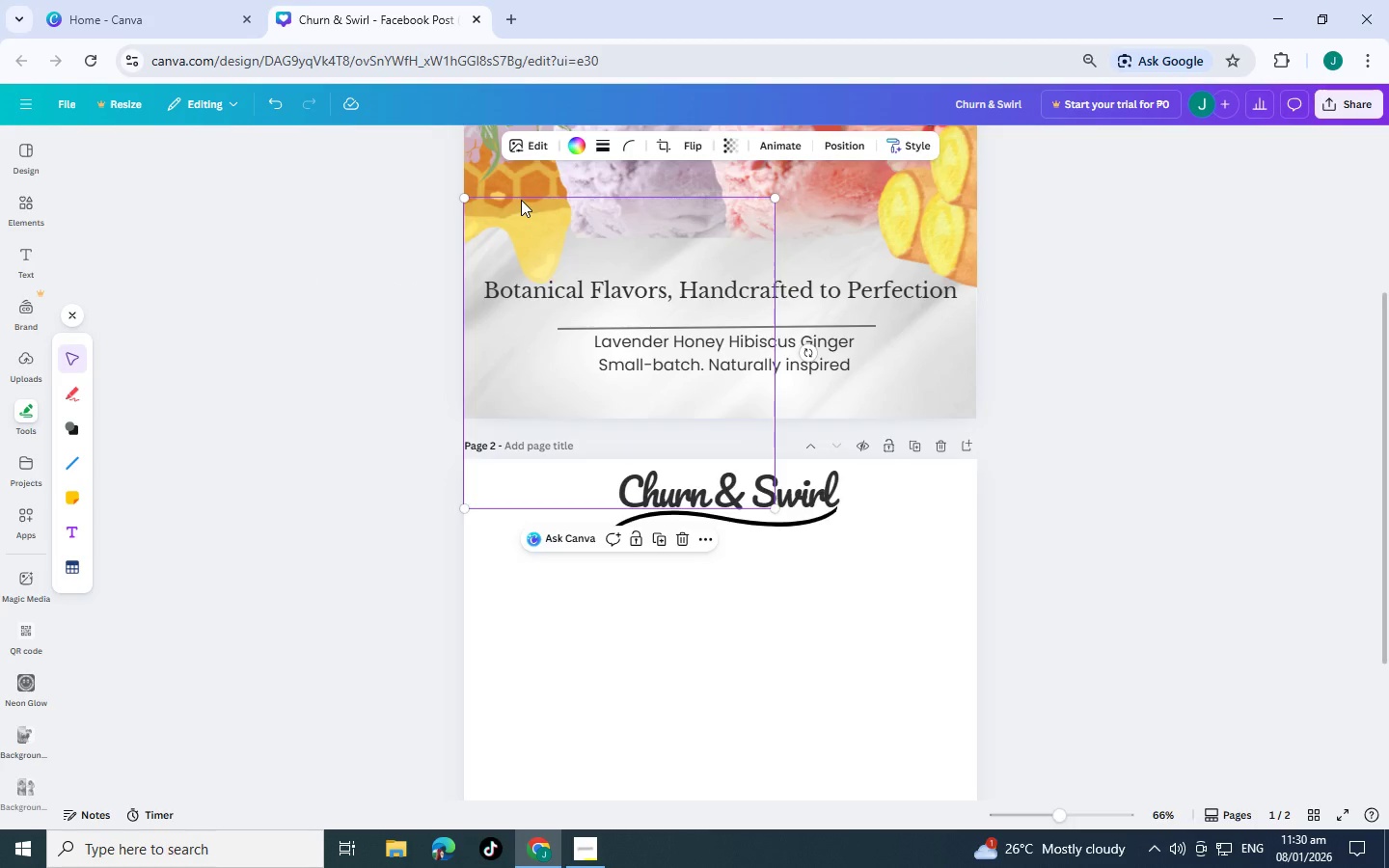 
scroll: coordinate [521, 200], scroll_direction: up, amount: 2.0
 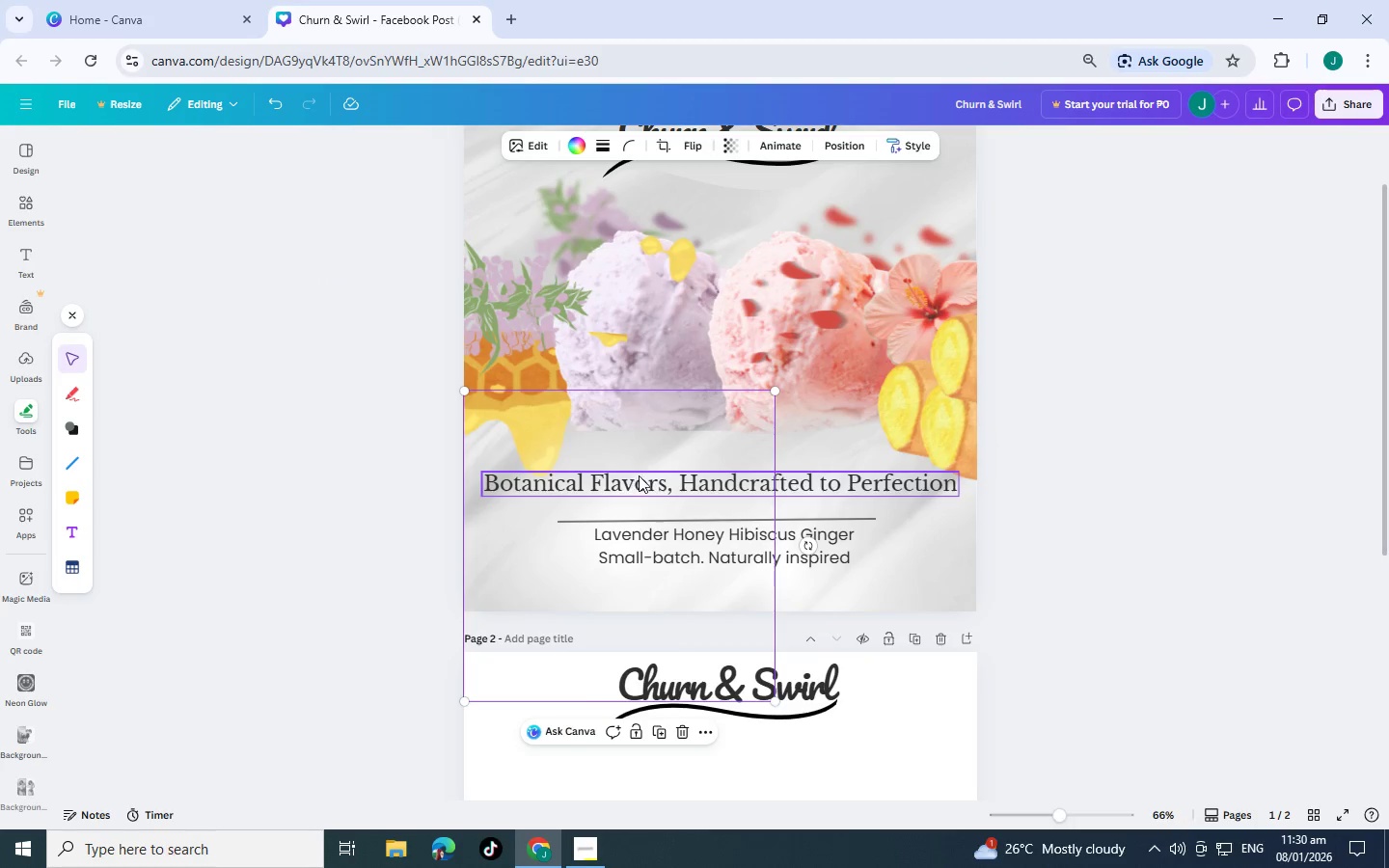 
left_click_drag(start_coordinate=[654, 476], to_coordinate=[654, 467])
 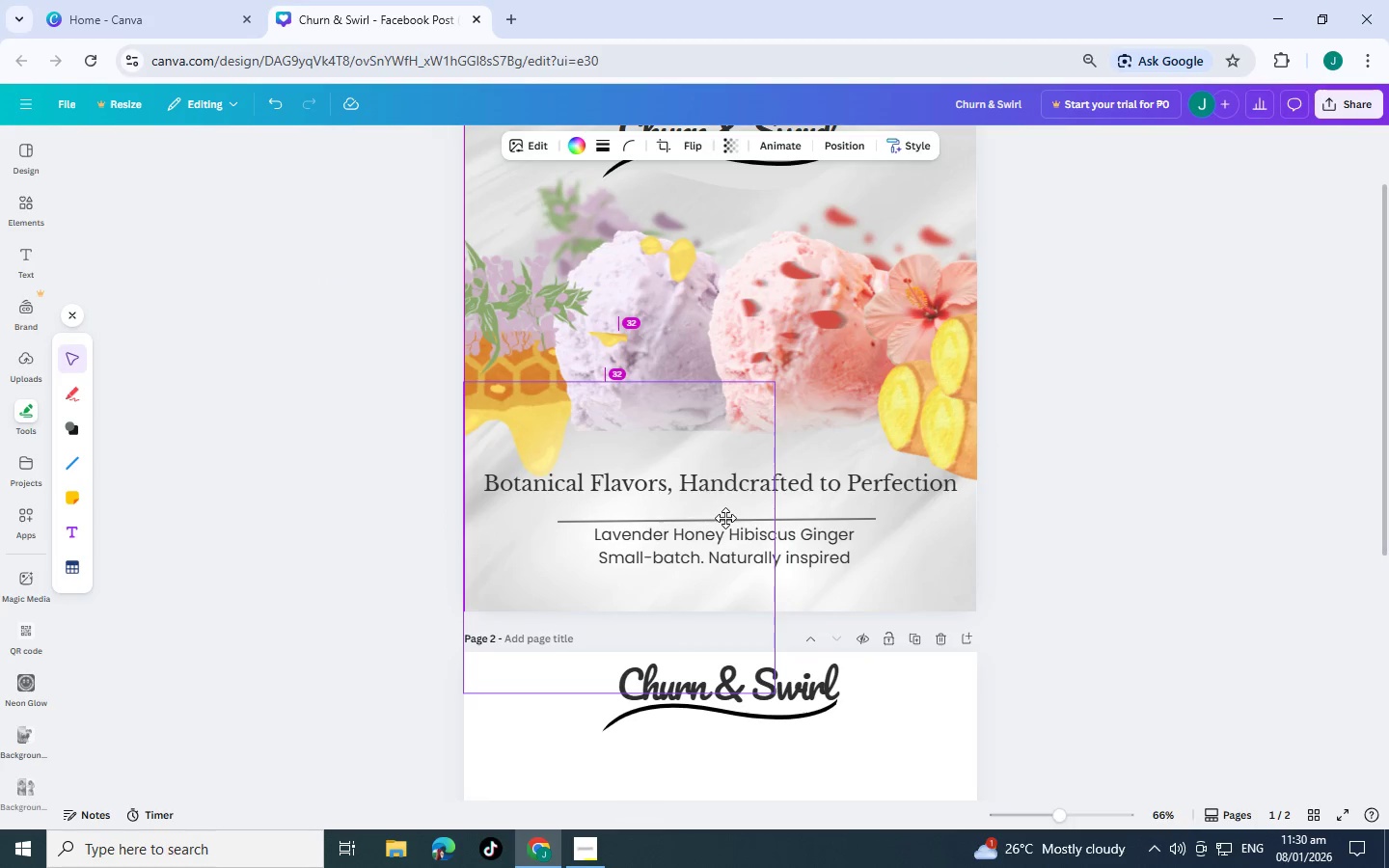 
left_click([831, 519])
 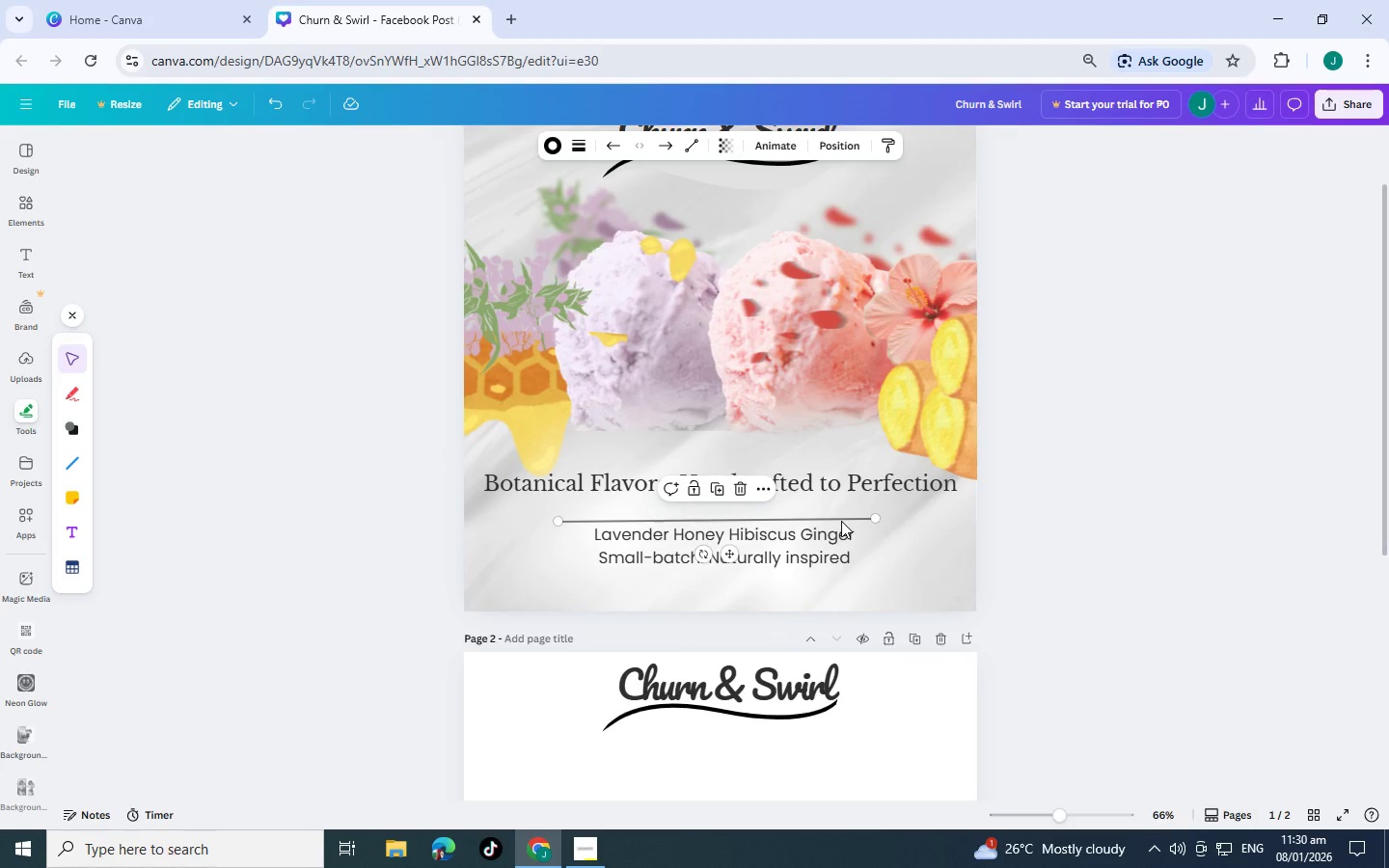 
left_click_drag(start_coordinate=[841, 521], to_coordinate=[844, 505])
 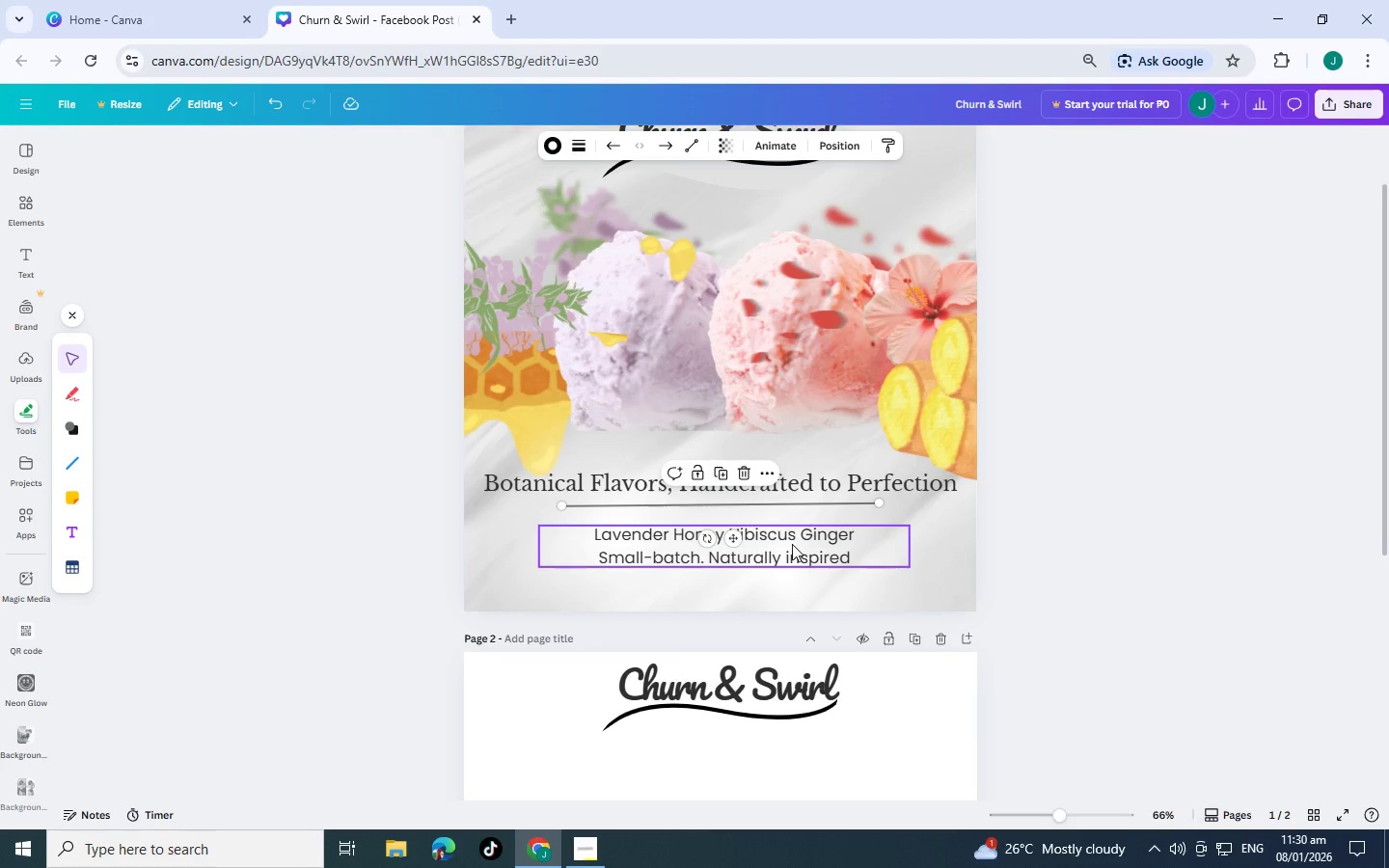 
left_click_drag(start_coordinate=[792, 544], to_coordinate=[791, 535])
 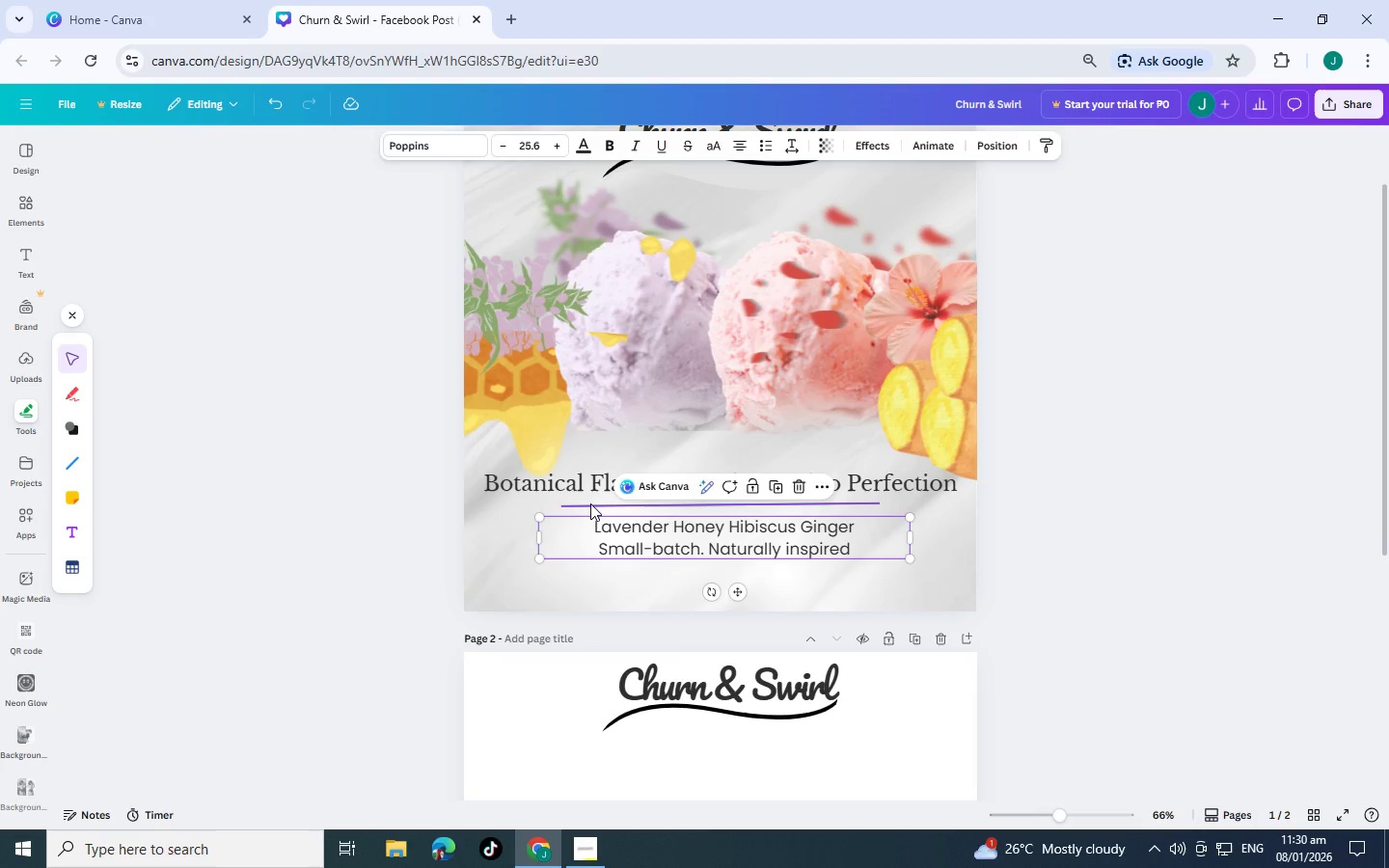 
left_click([590, 503])
 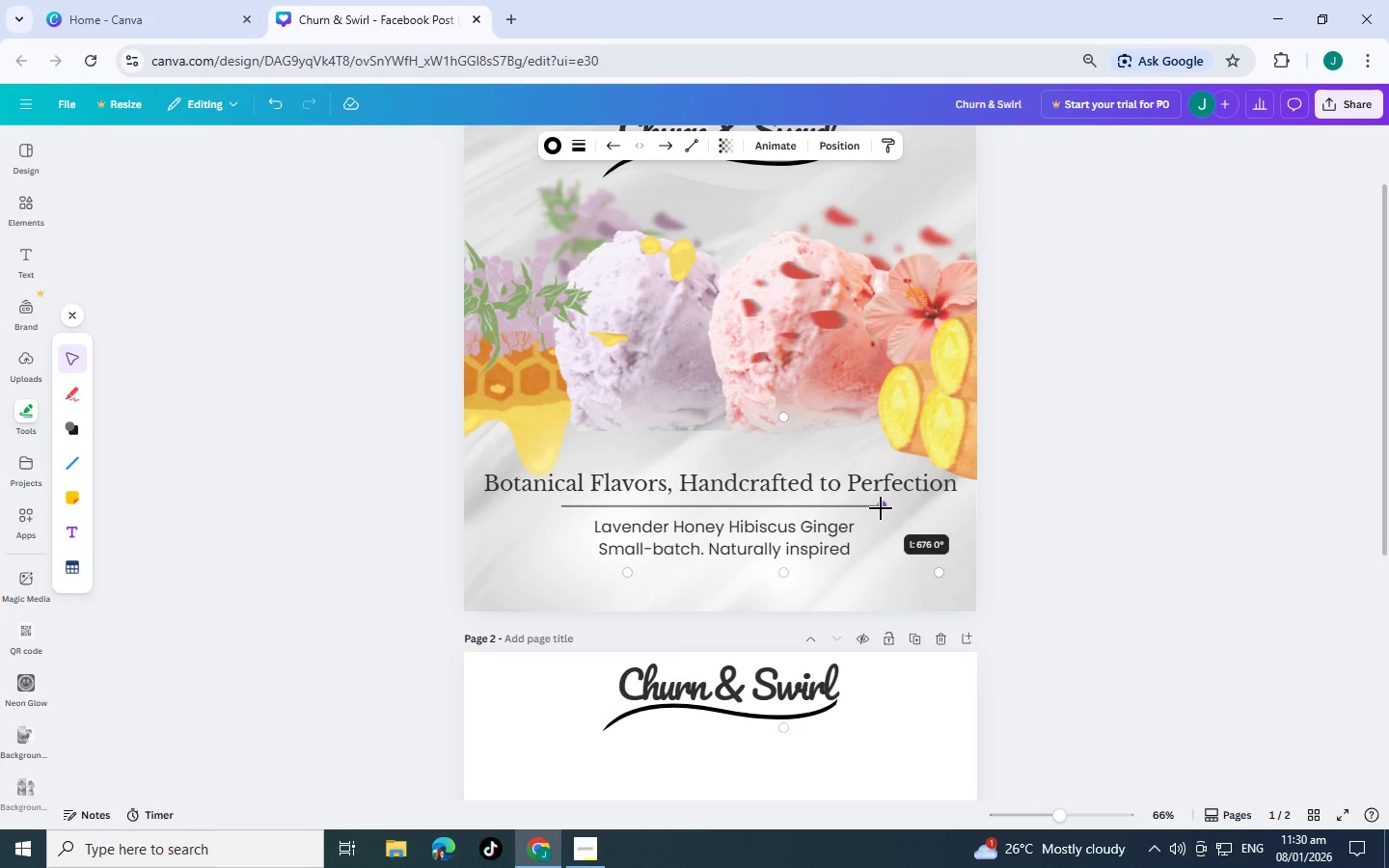 
left_click([1077, 526])
 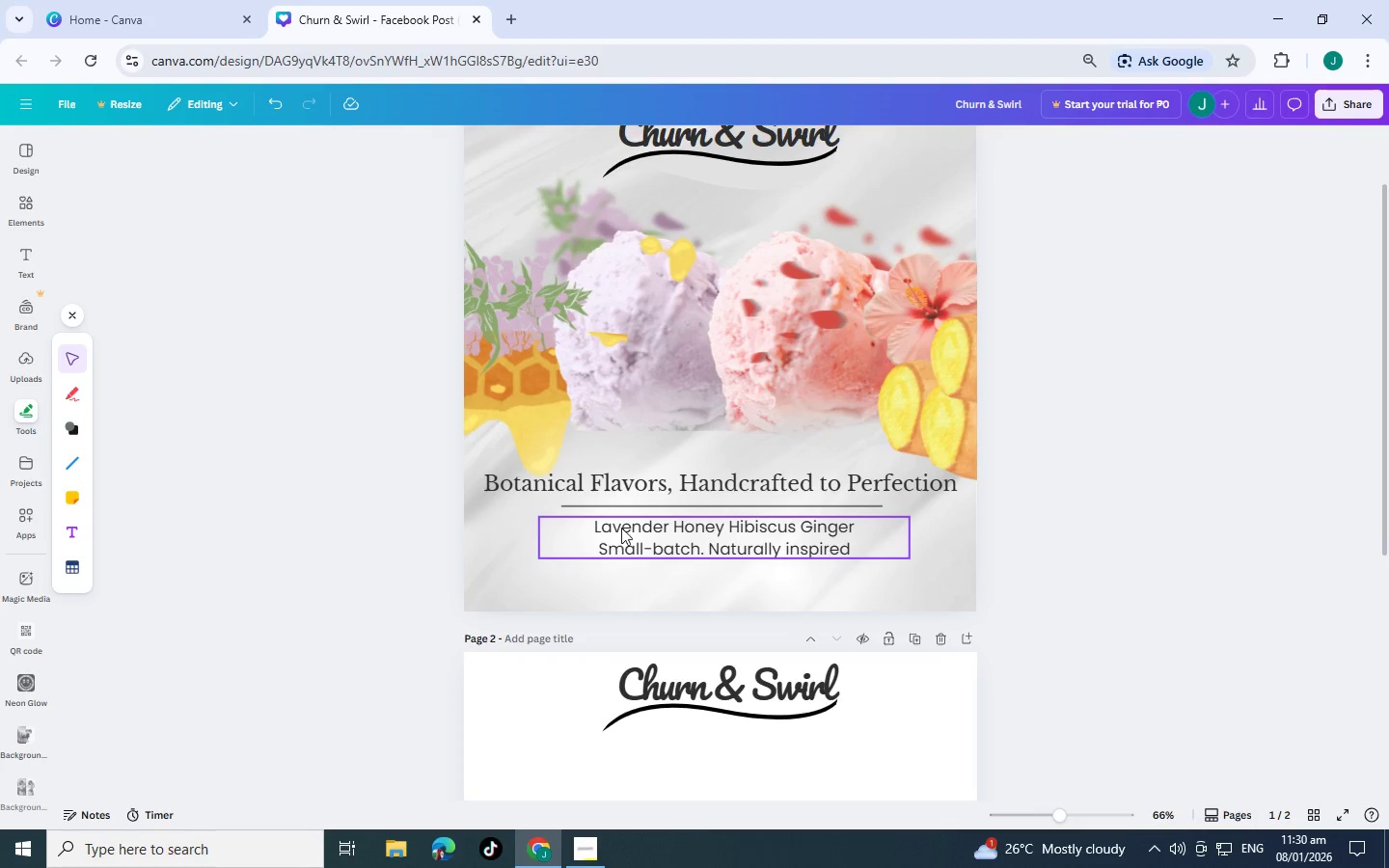 
left_click([627, 525])
 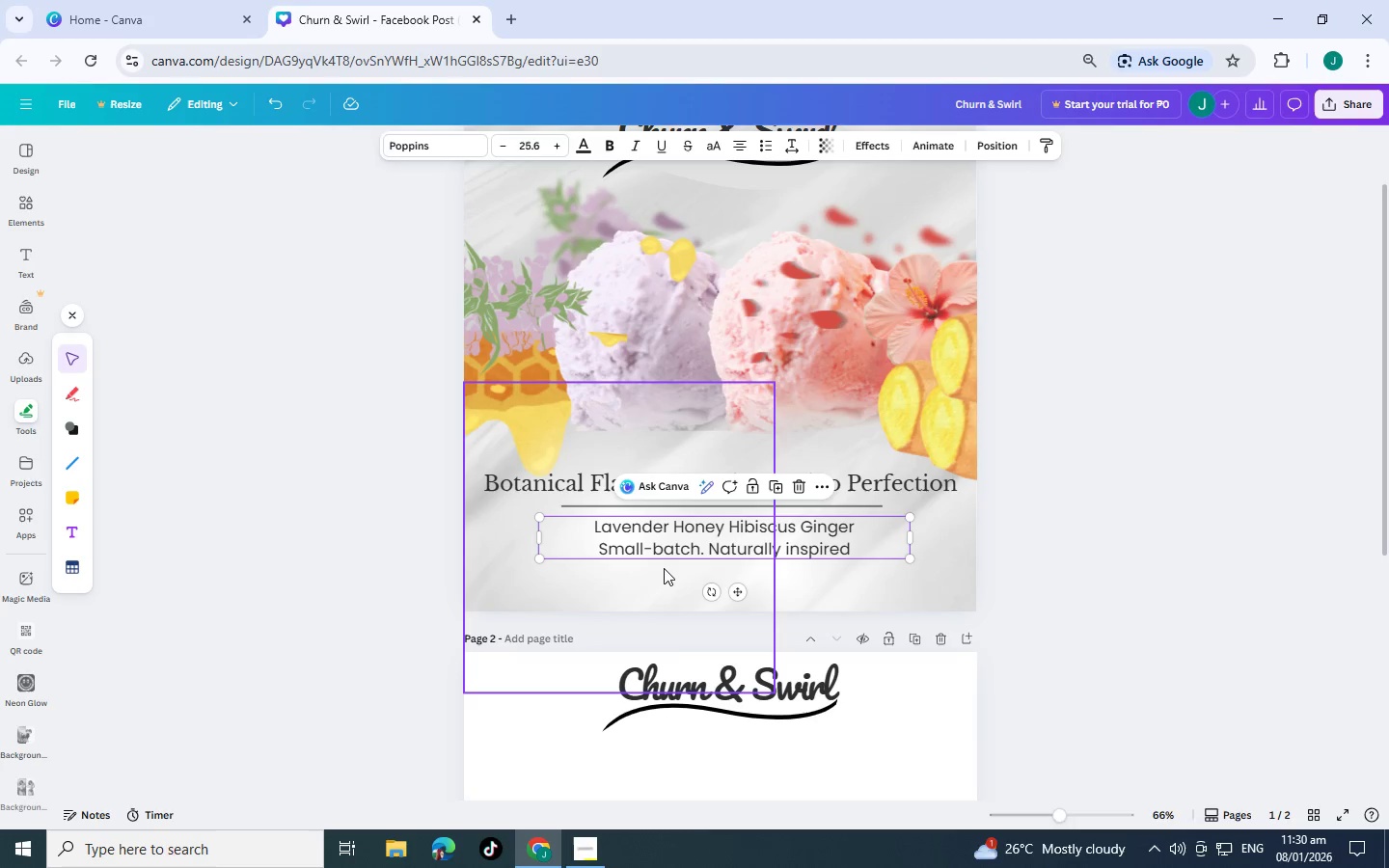 
left_click([610, 619])
 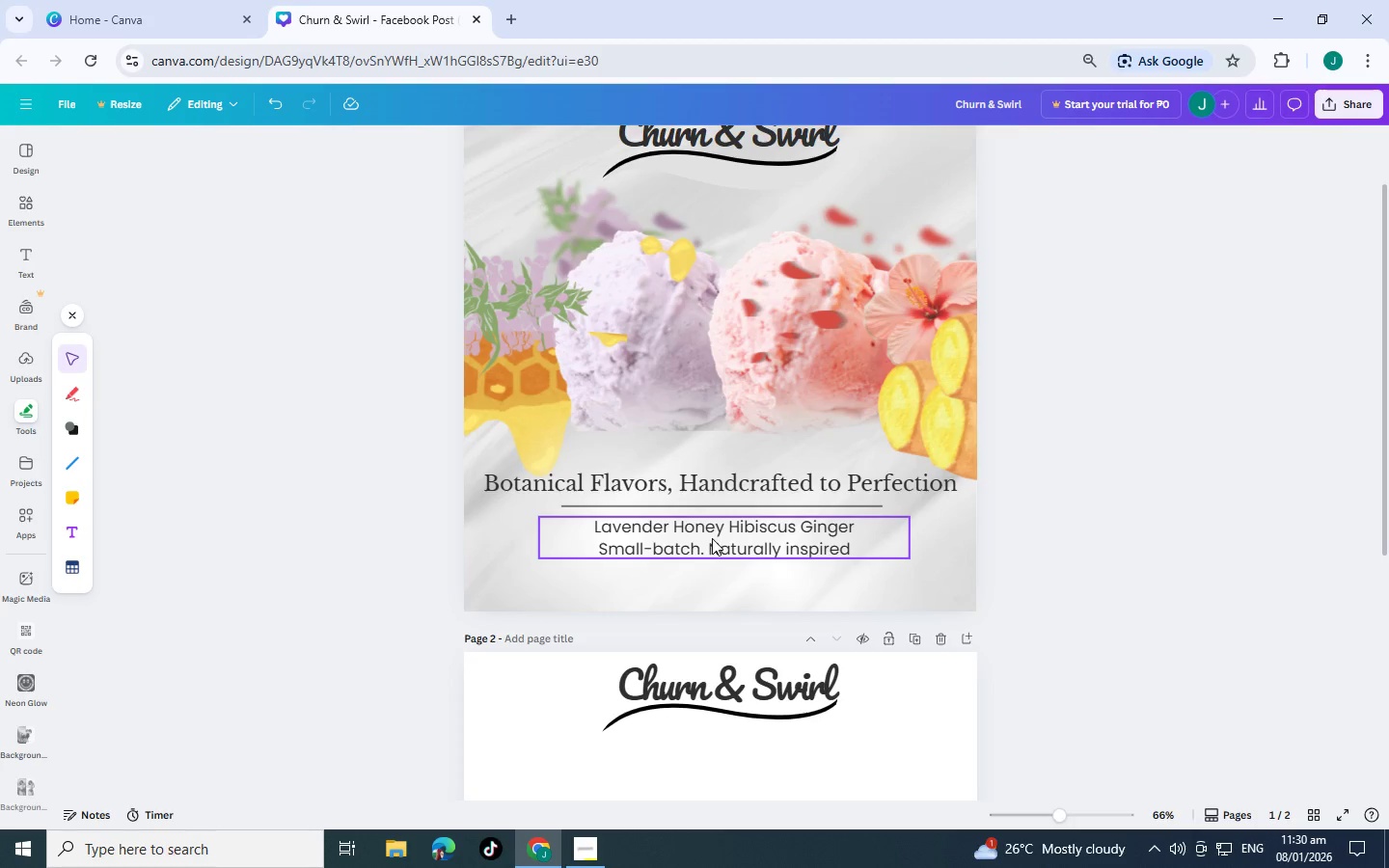 
left_click([731, 527])
 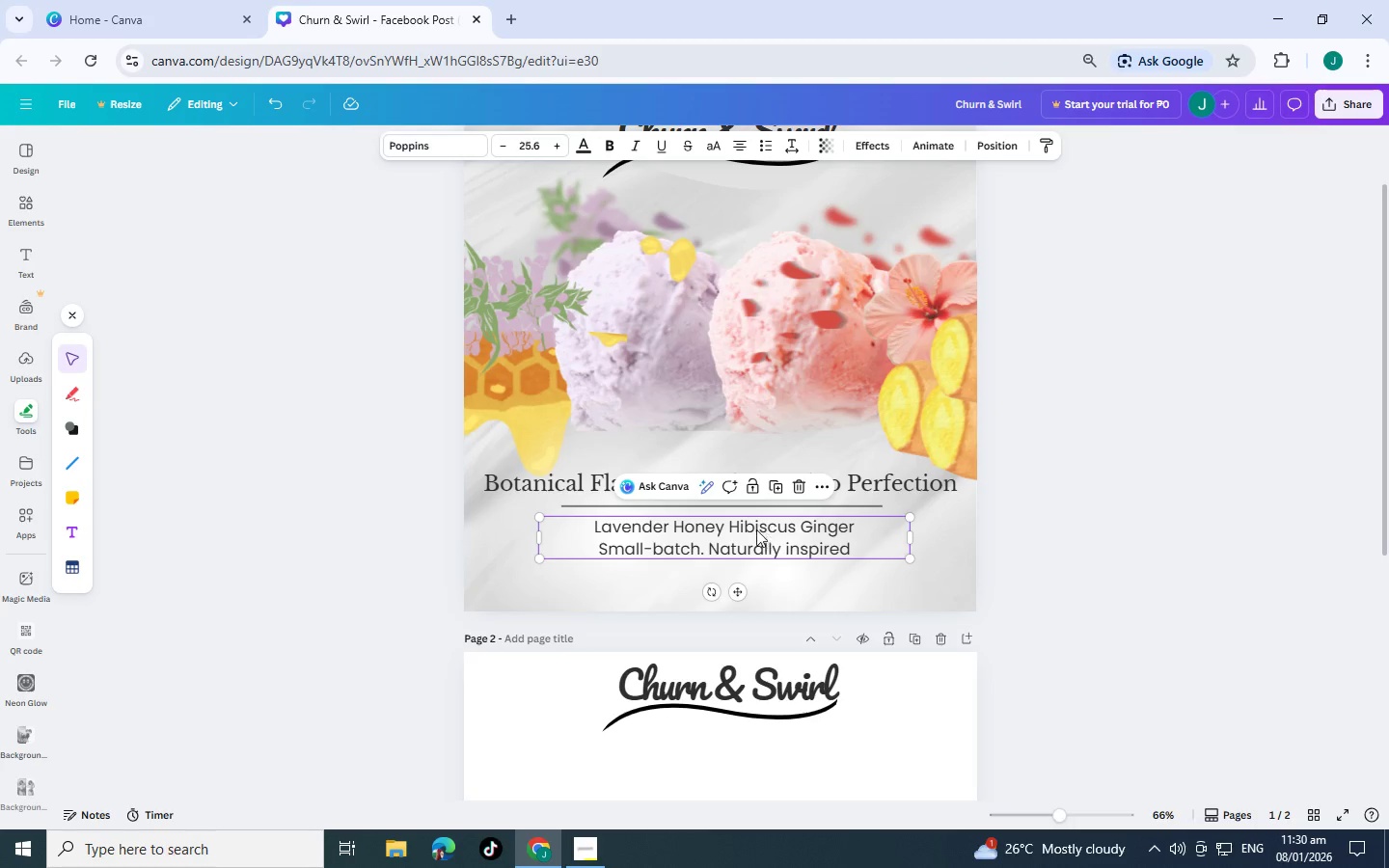 
double_click([715, 525])
 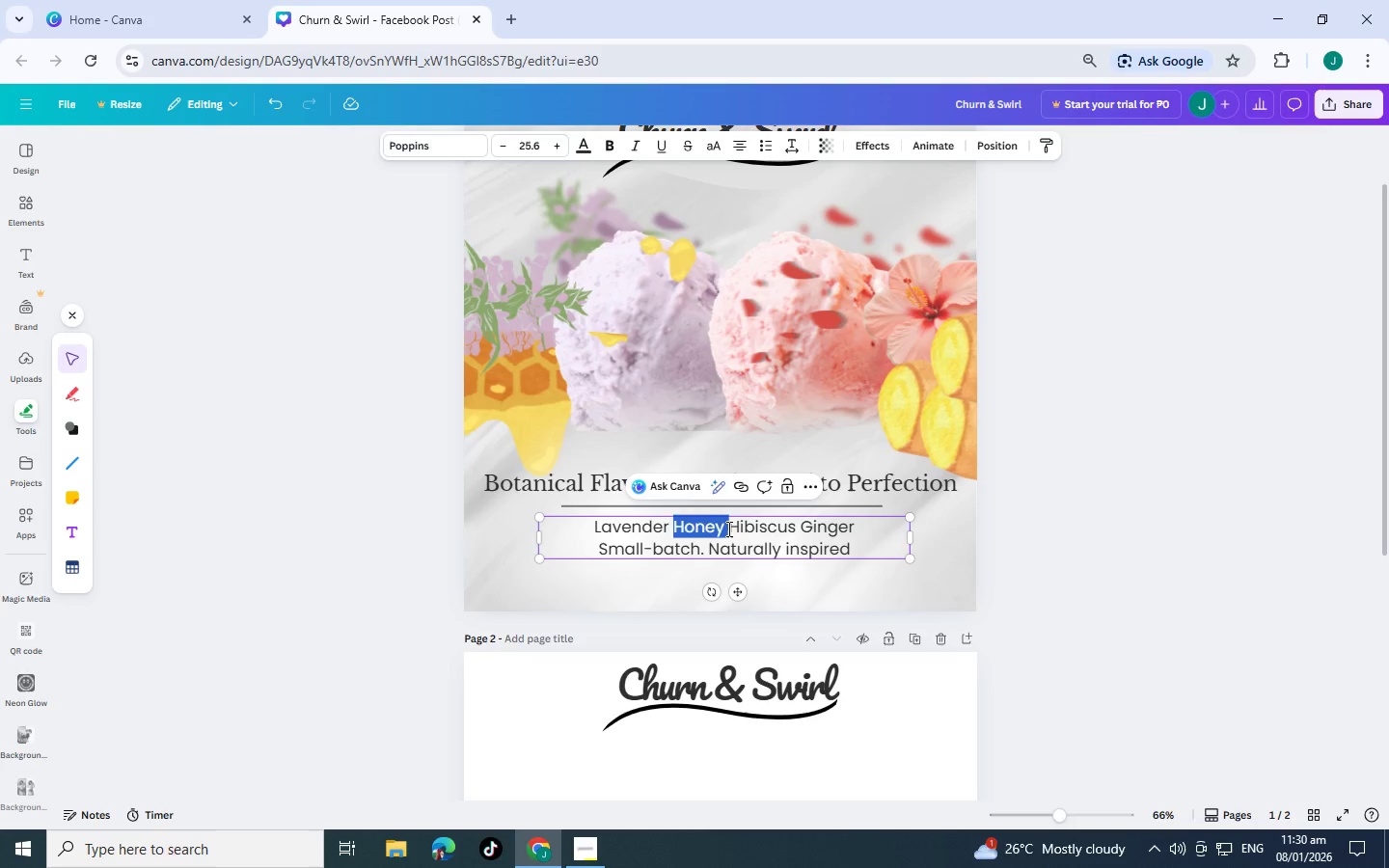 
triple_click([727, 529])
 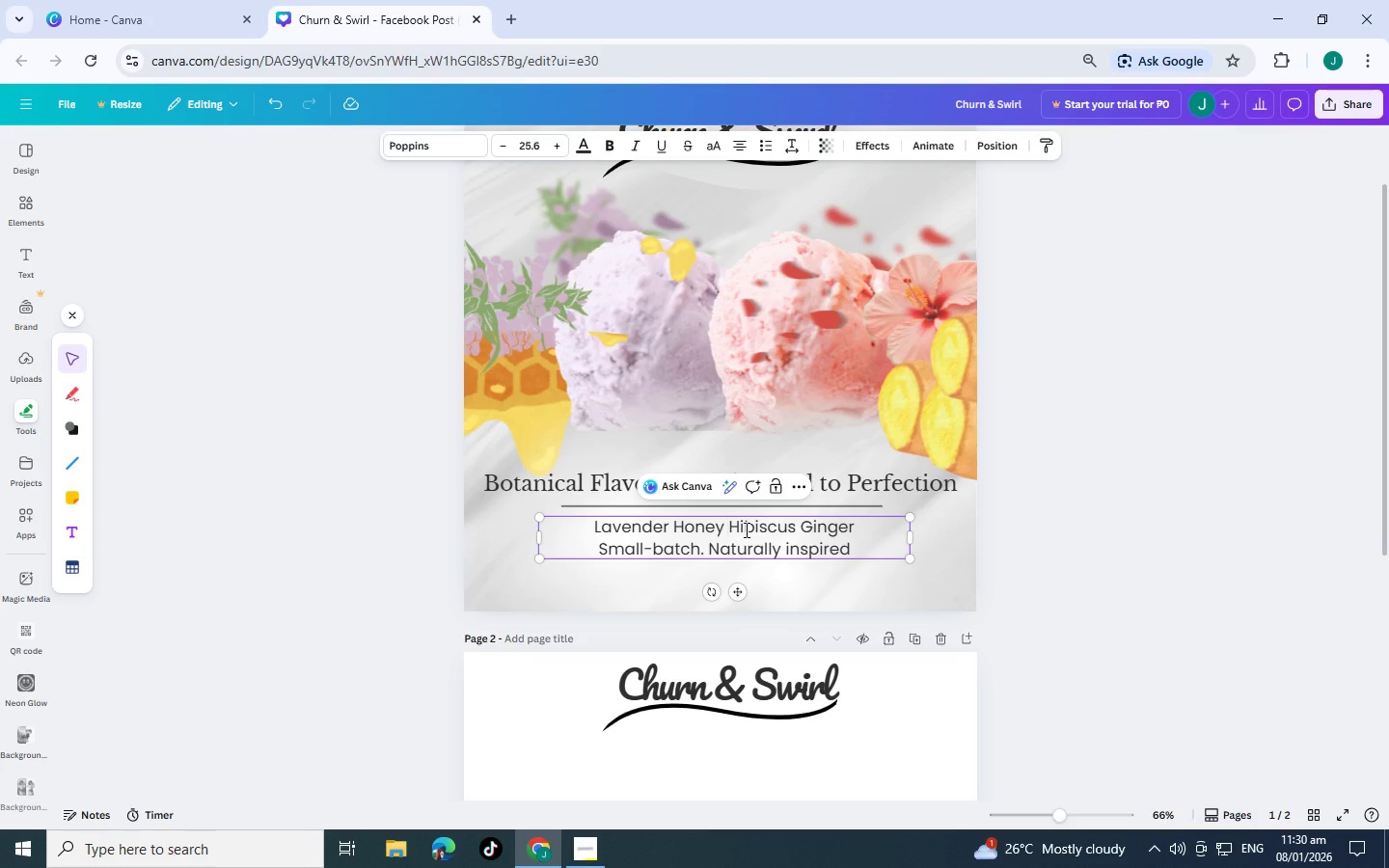 
hold_key(key=ShiftLeft, duration=1.5)
 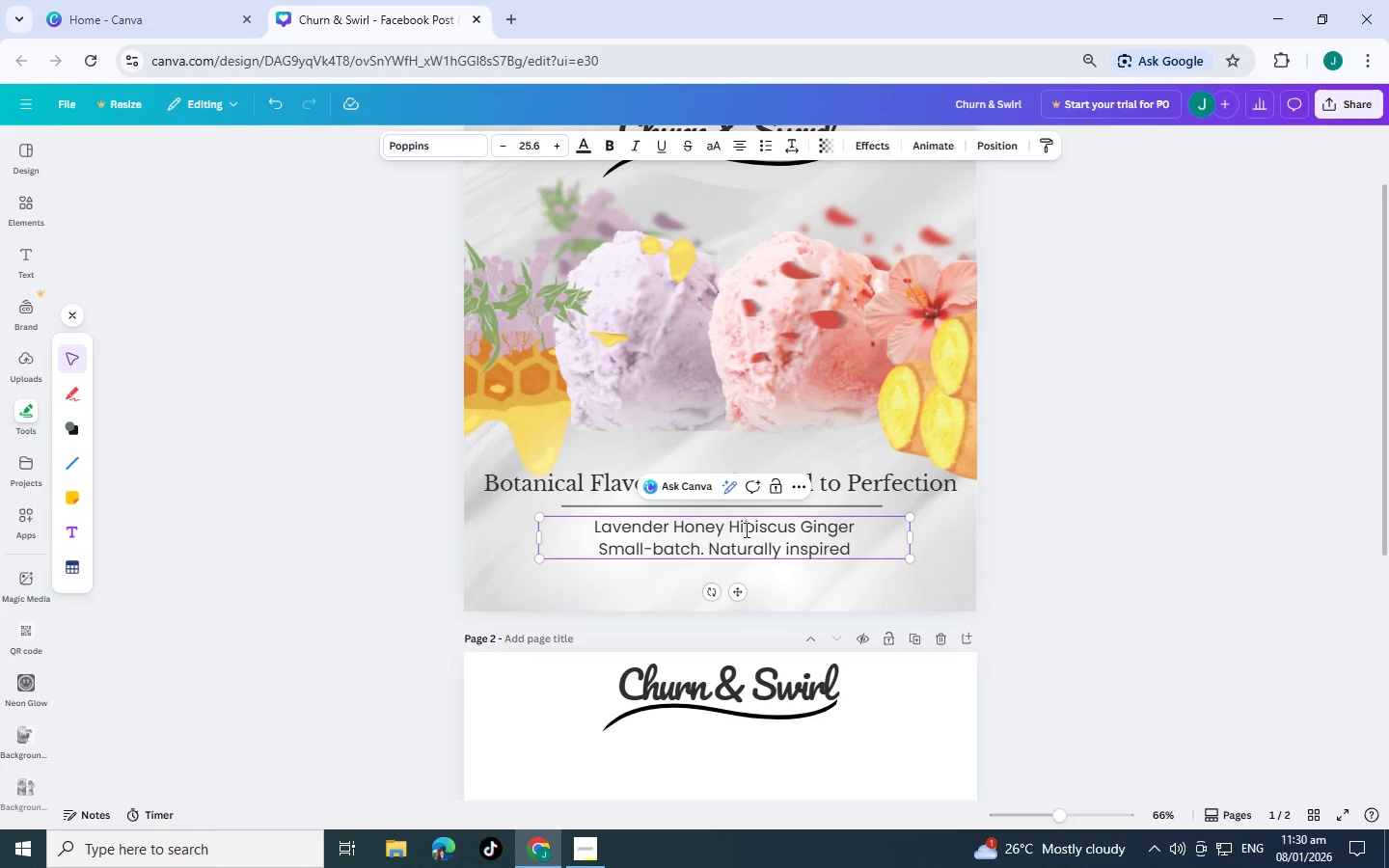 
hold_key(key=ShiftLeft, duration=0.39)
 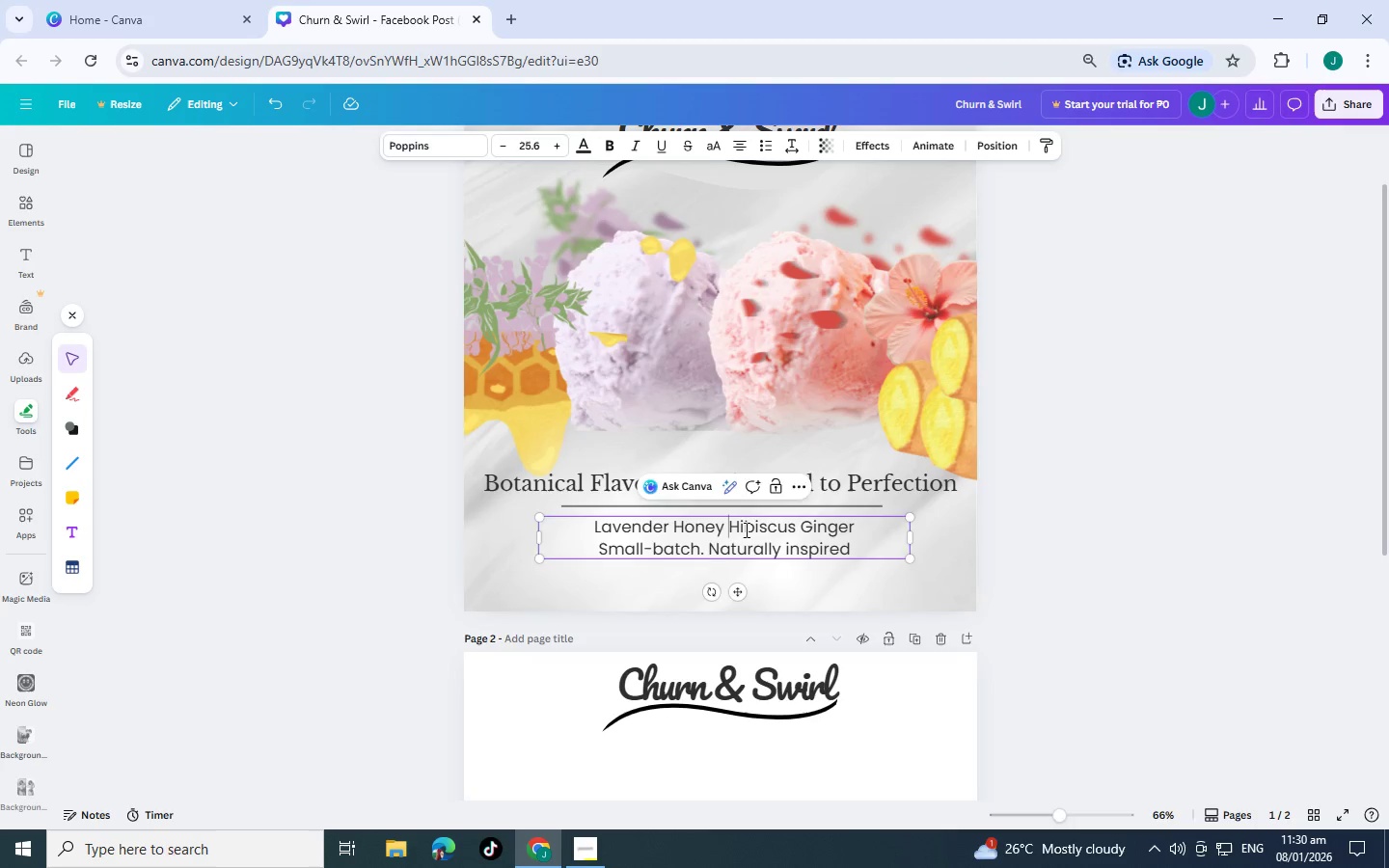 
key(Alt+Numpad1)
 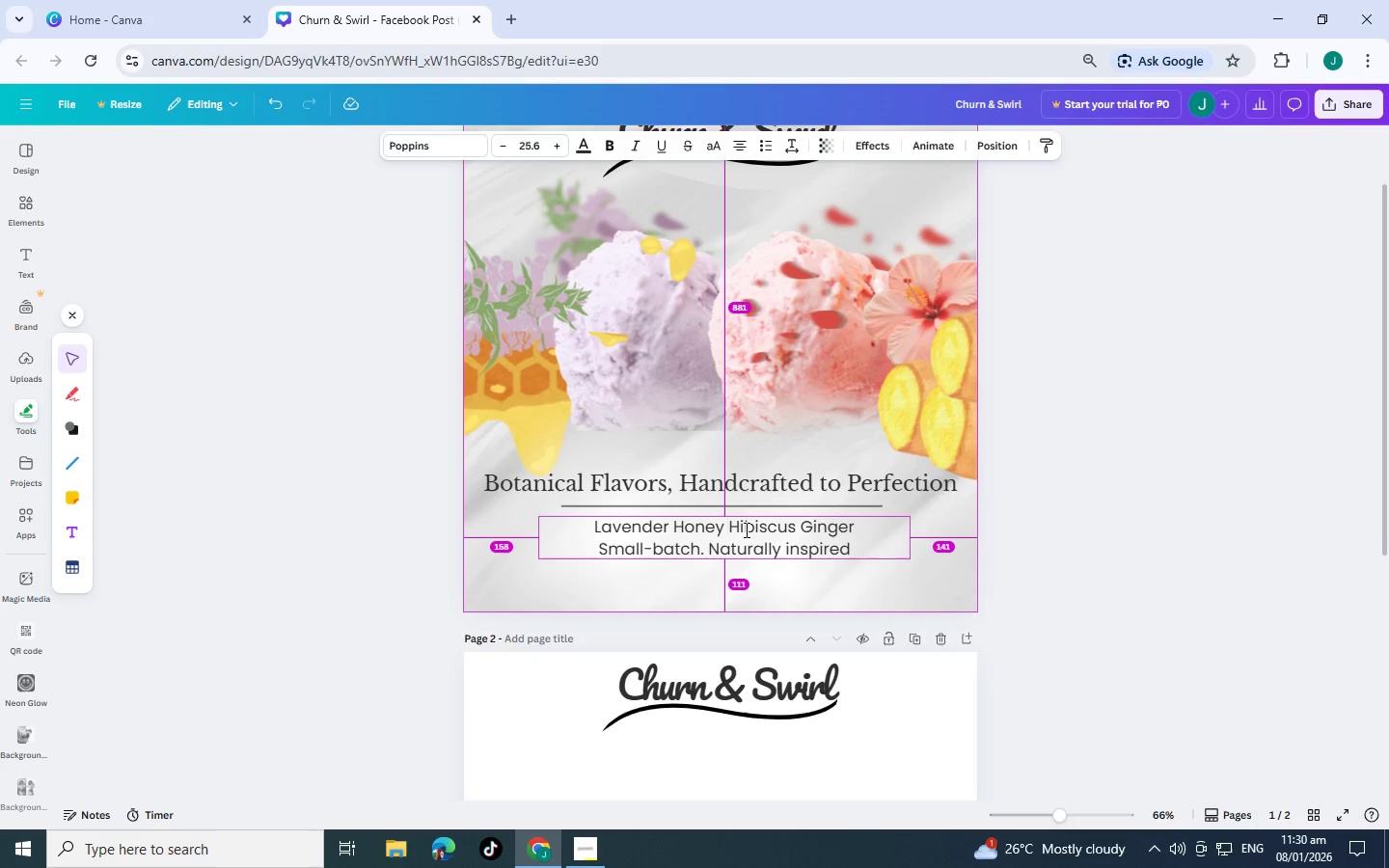 
key(Alt+Numpad4)
 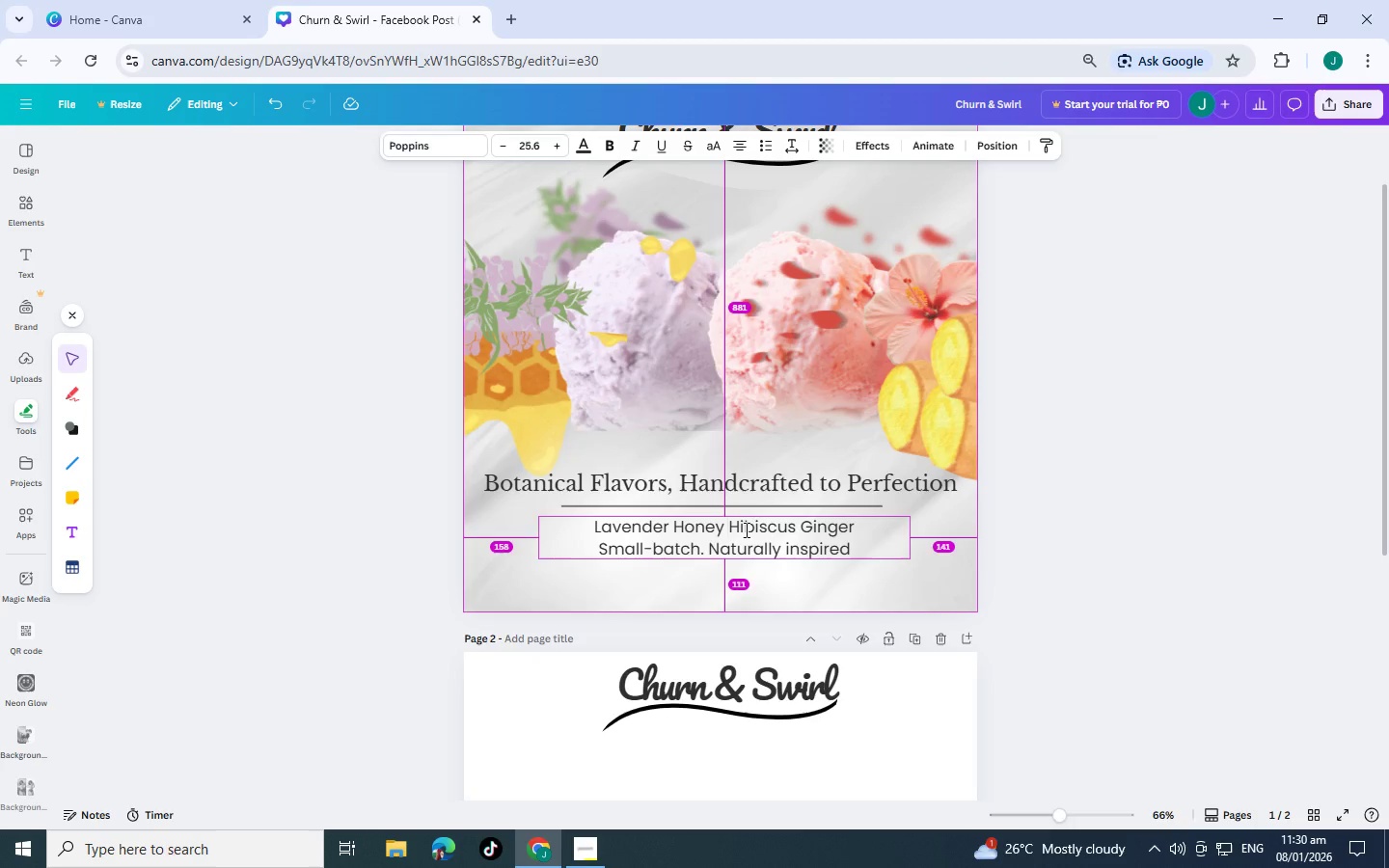 
key(Alt+Numpad6)
 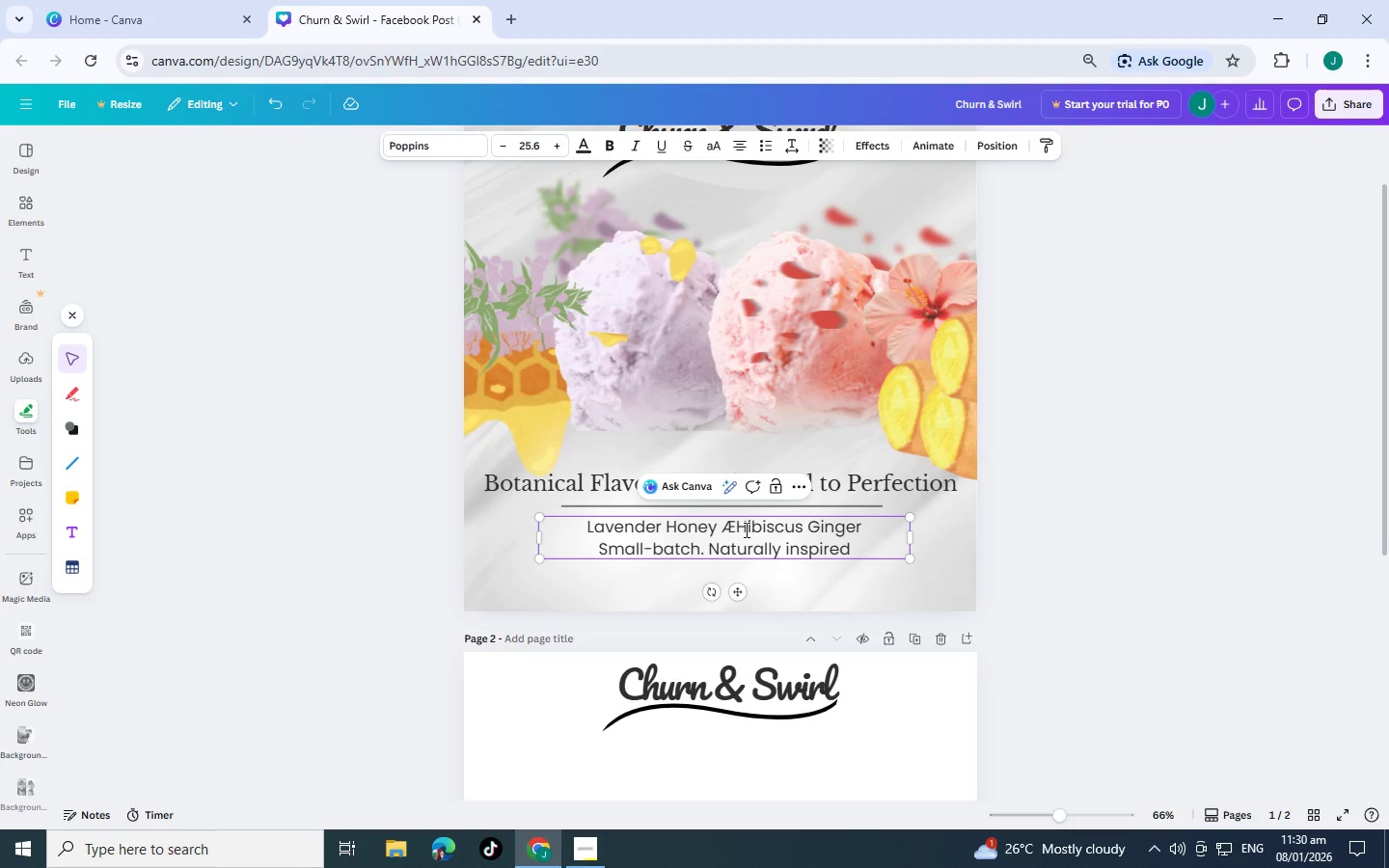 
key(Backspace)
 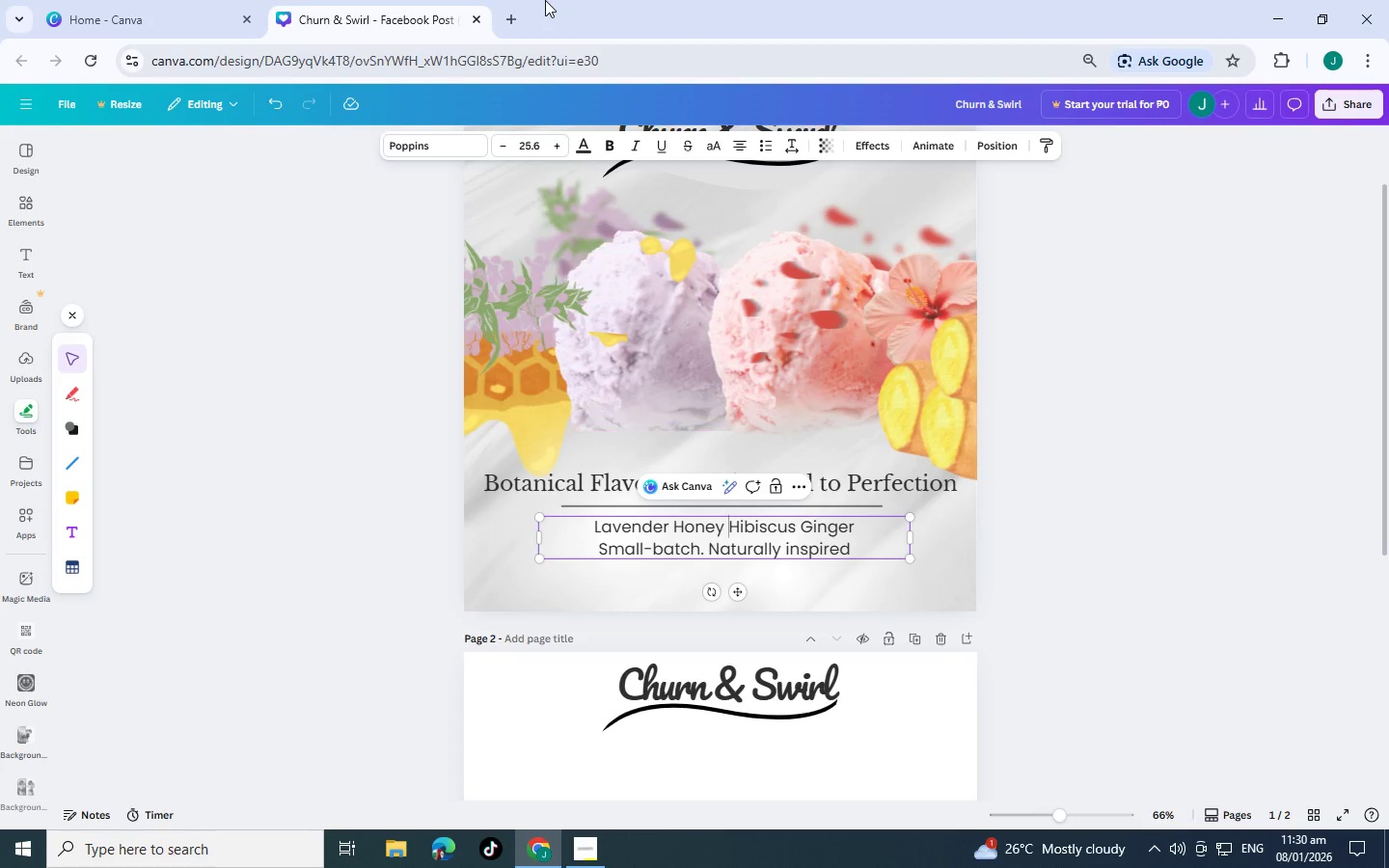 
mouse_move([504, 32])
 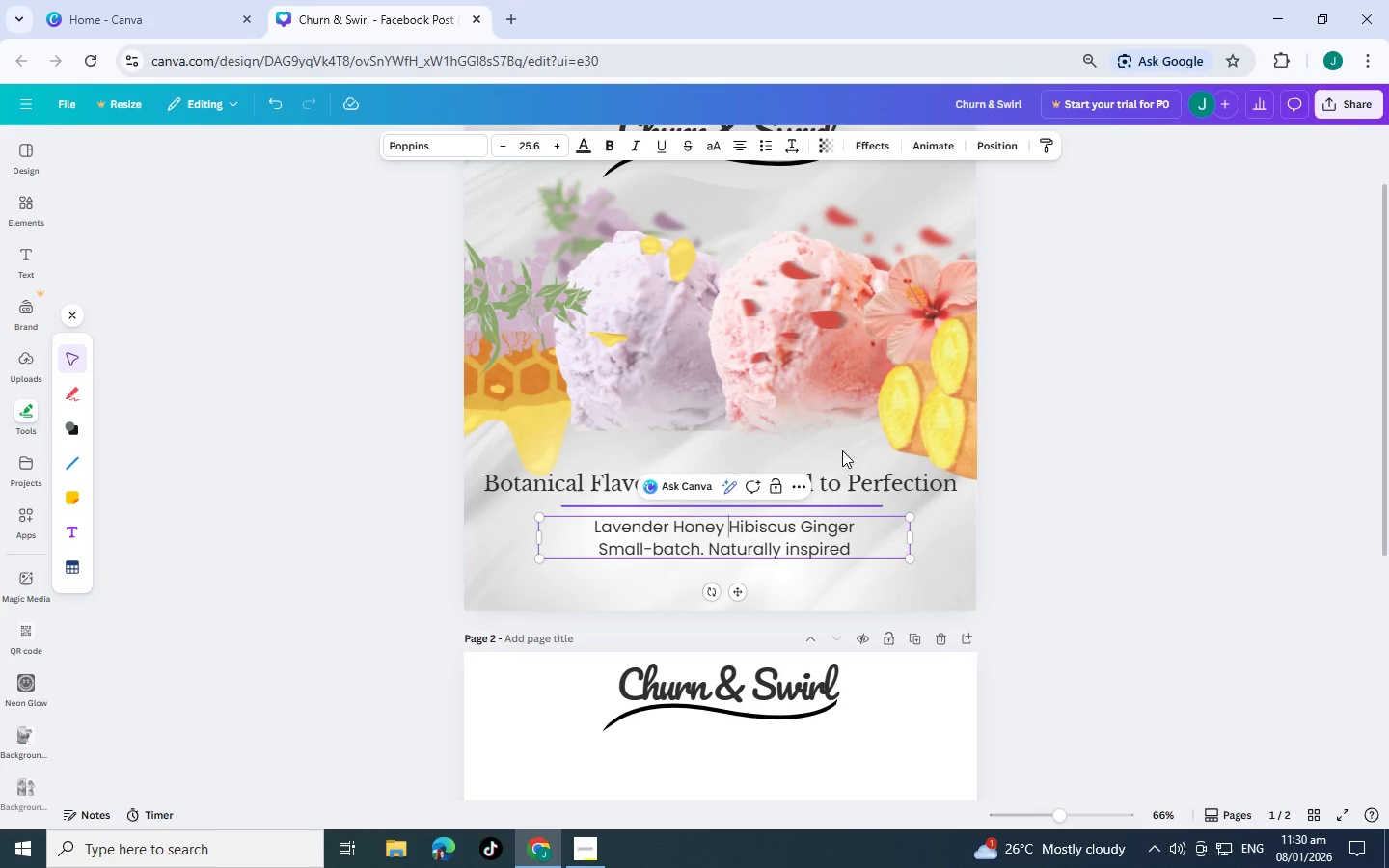 
left_click([963, 549])
 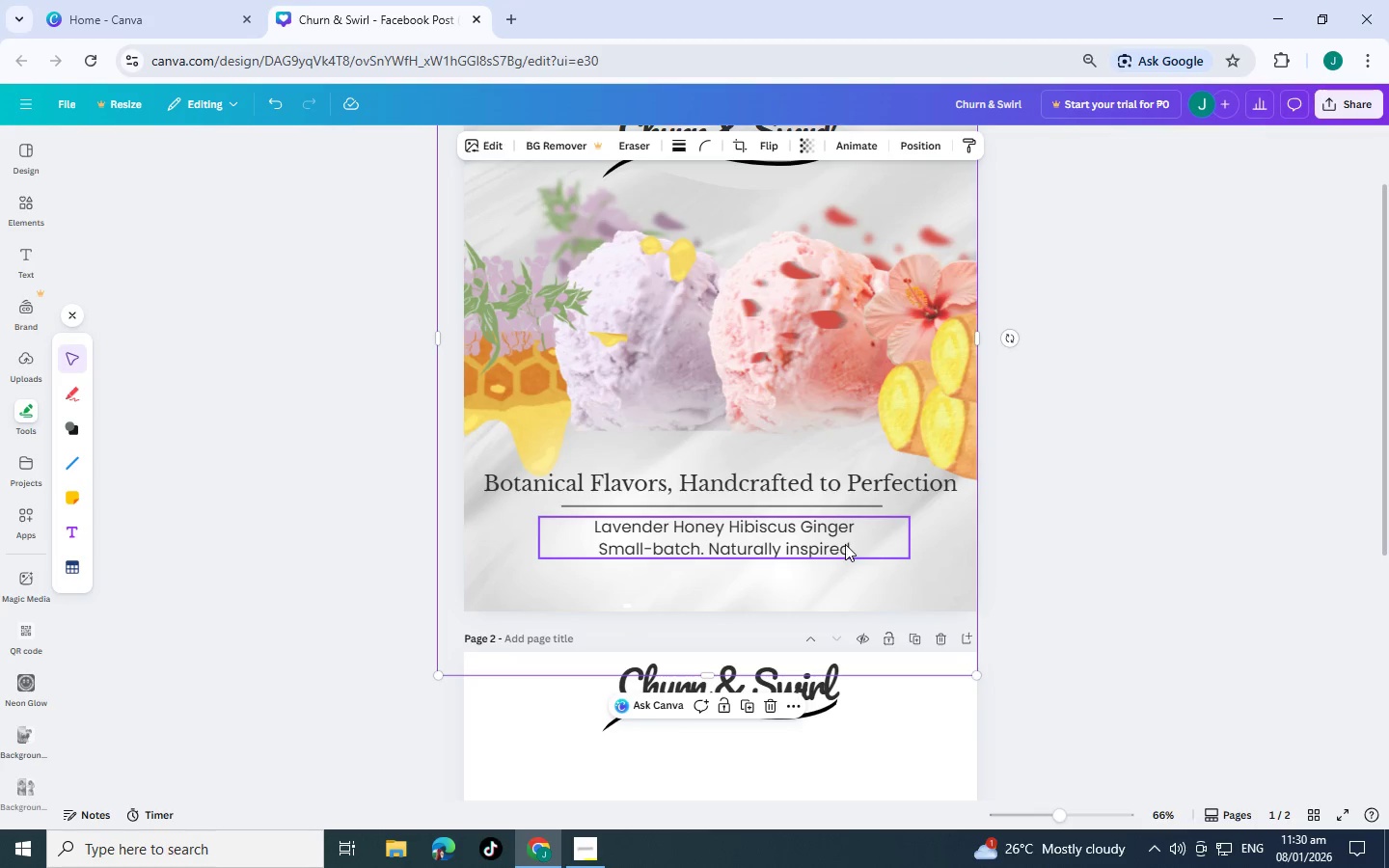 
left_click([845, 544])
 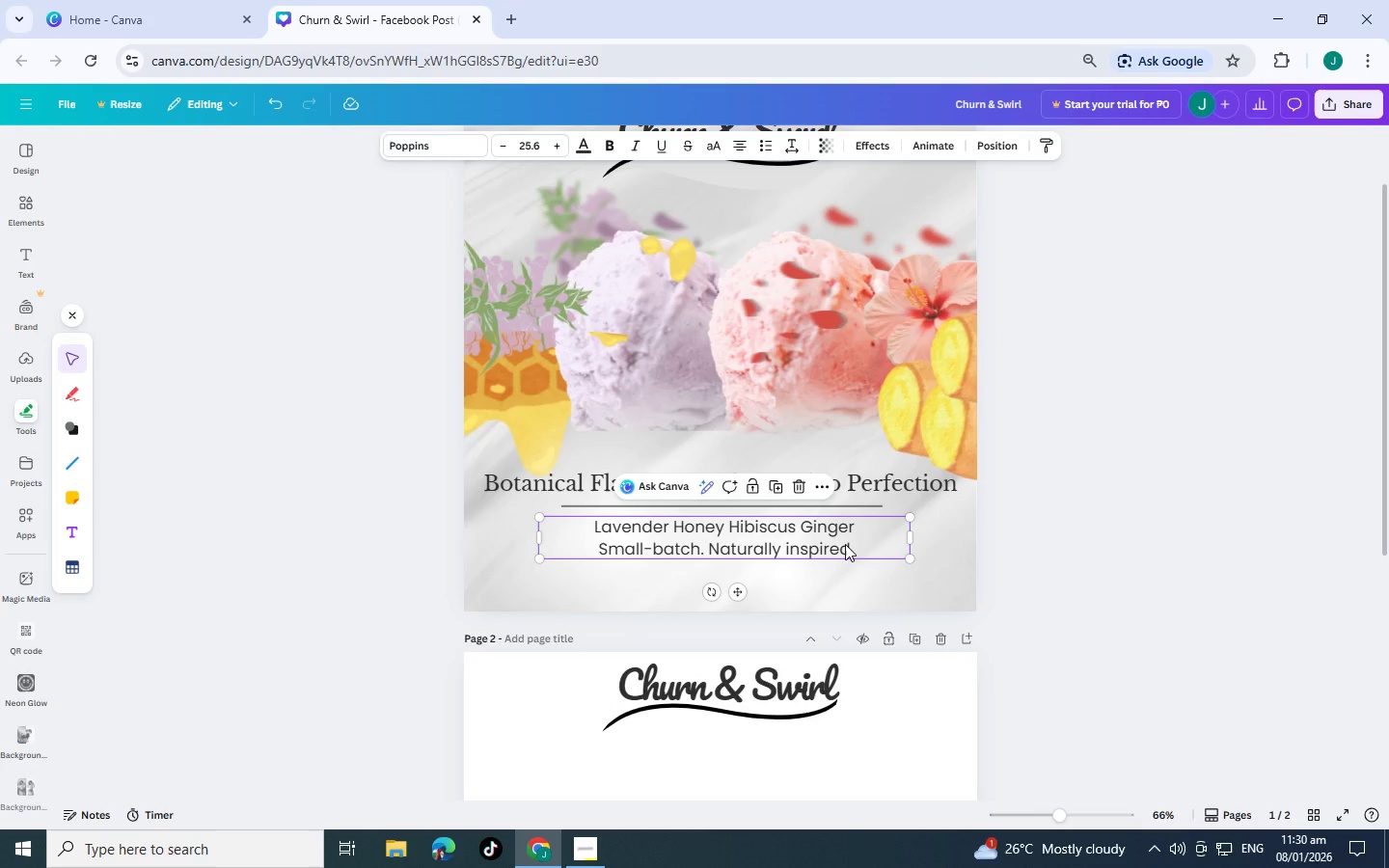 
key(Control+C)
 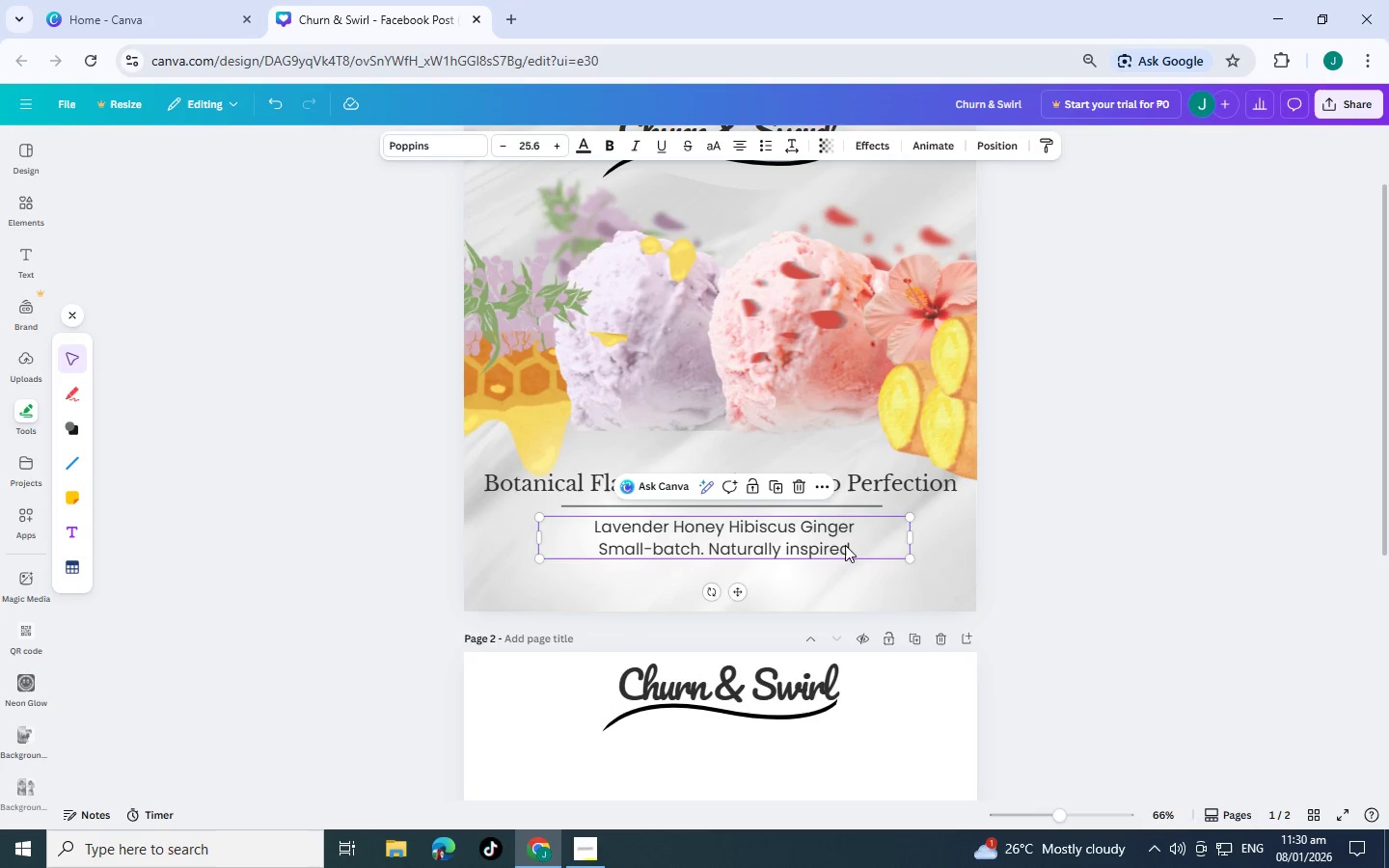 
key(Control+V)
 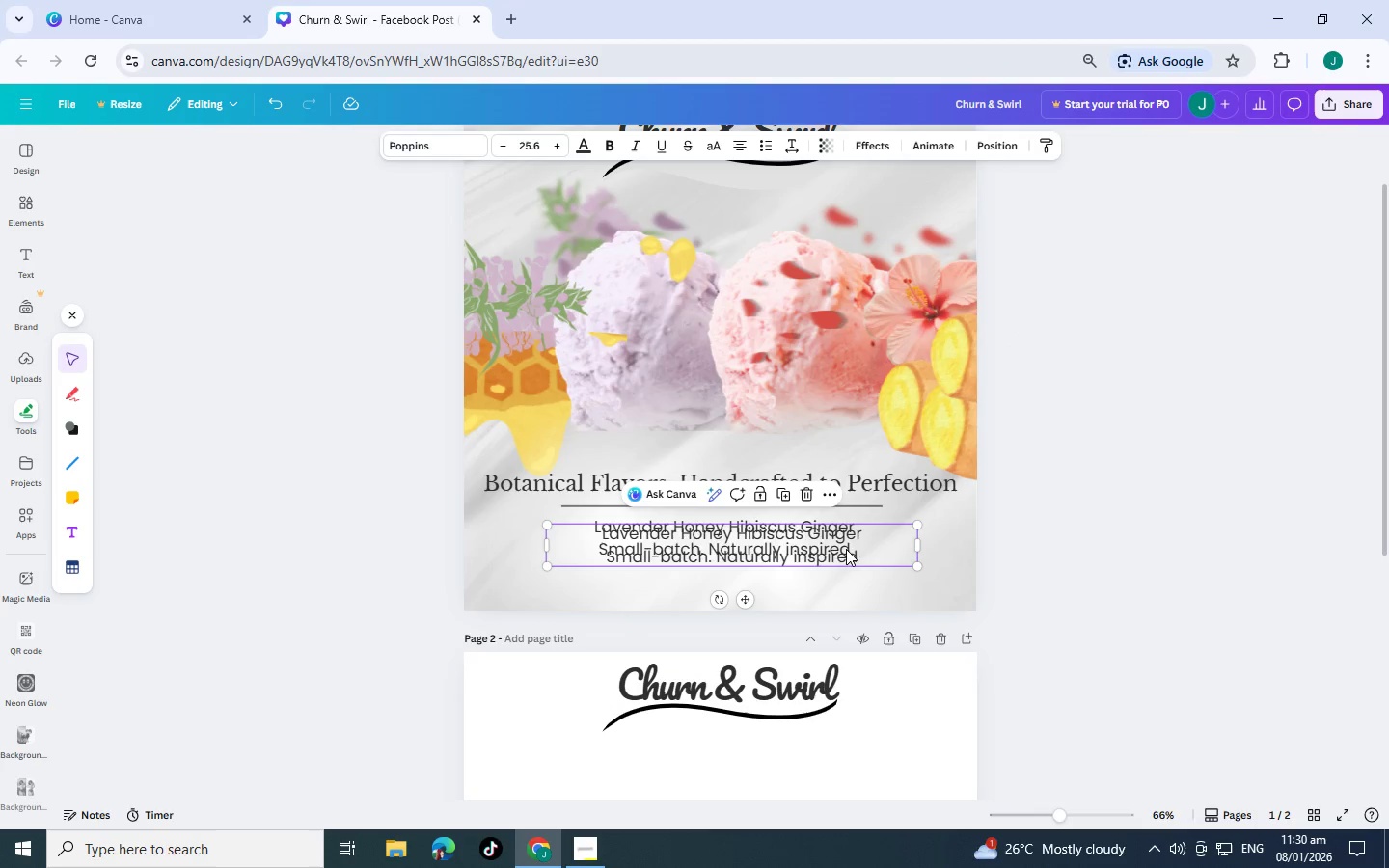 
double_click([846, 547])
 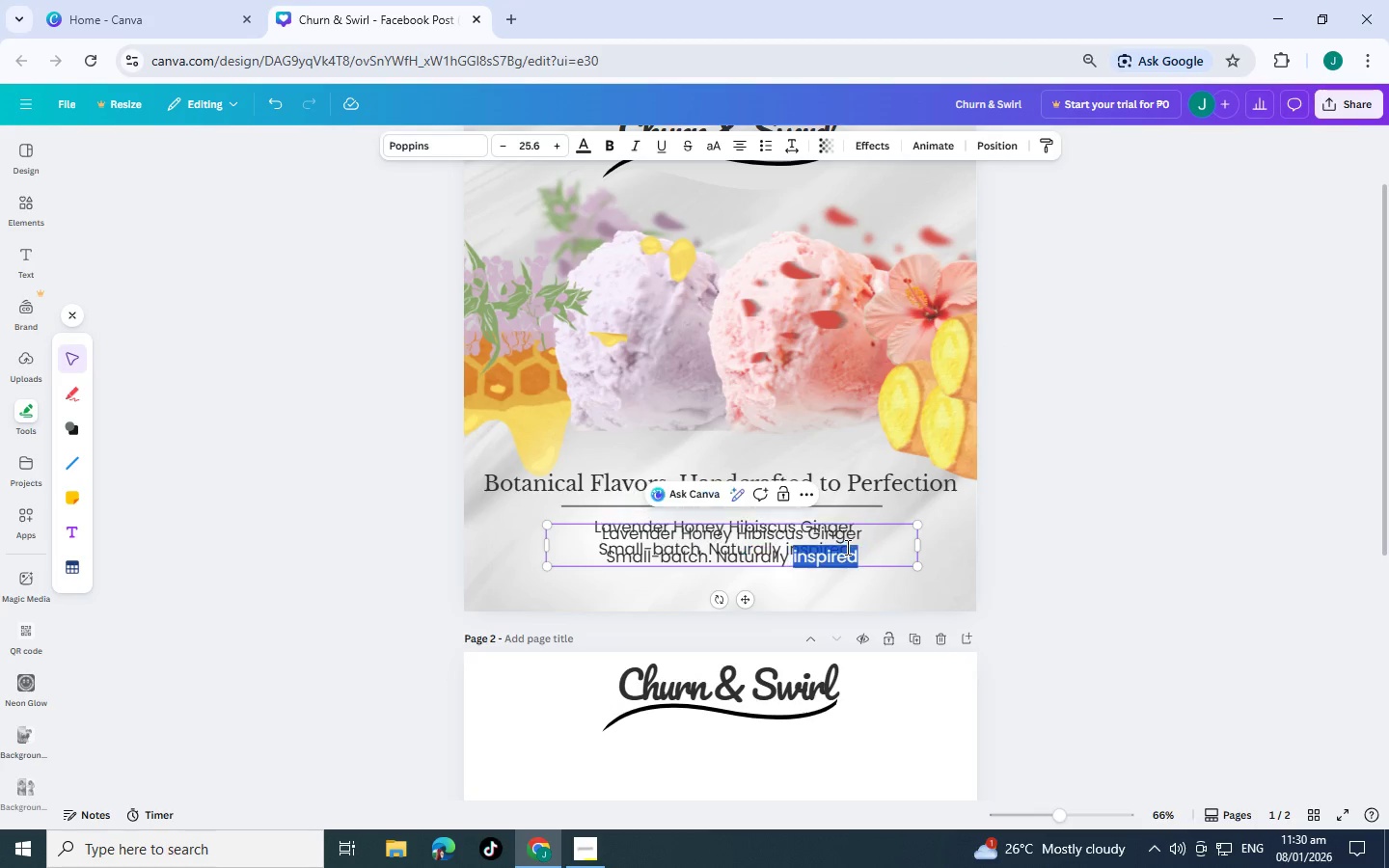 
triple_click([846, 547])
 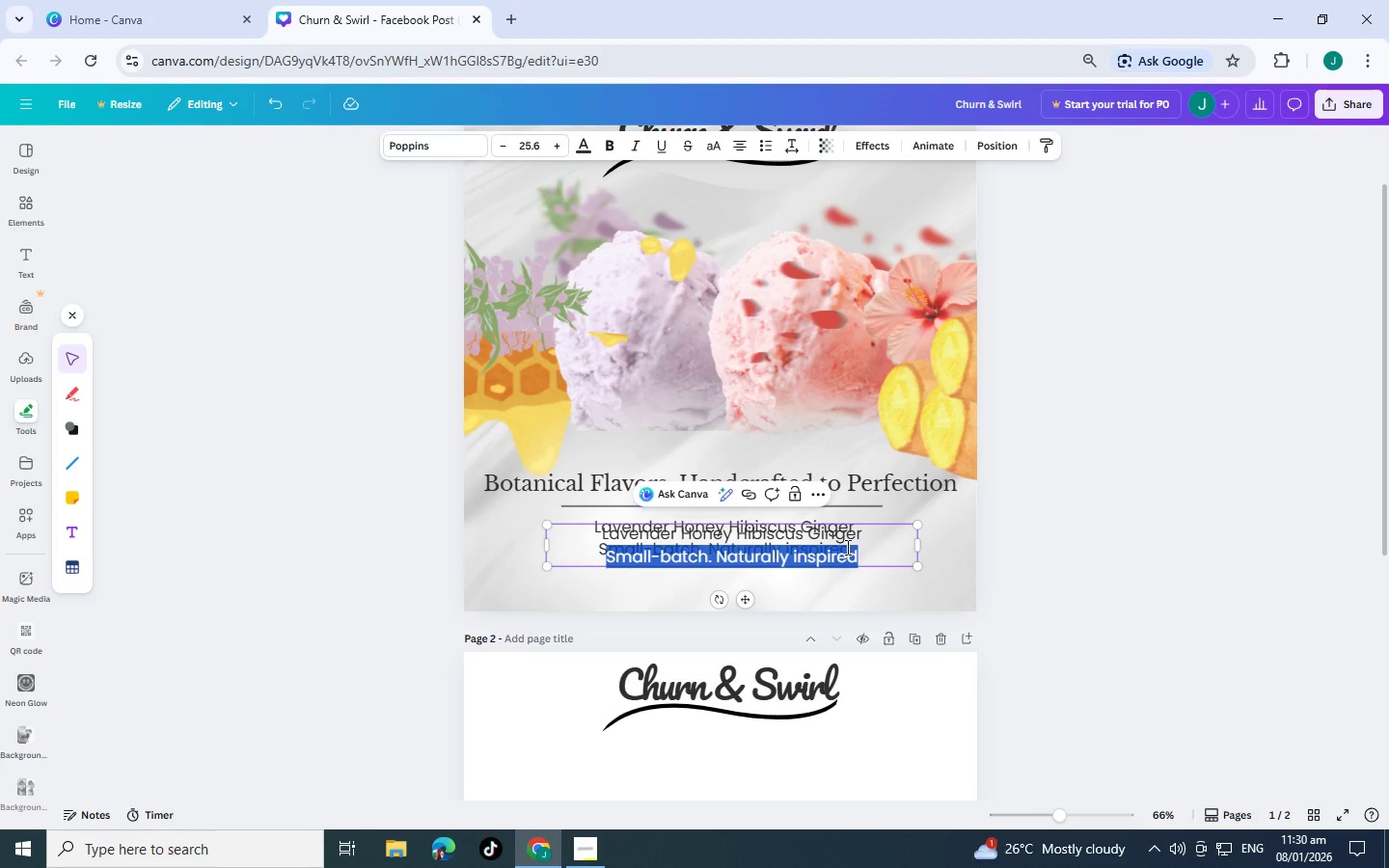 
triple_click([846, 547])
 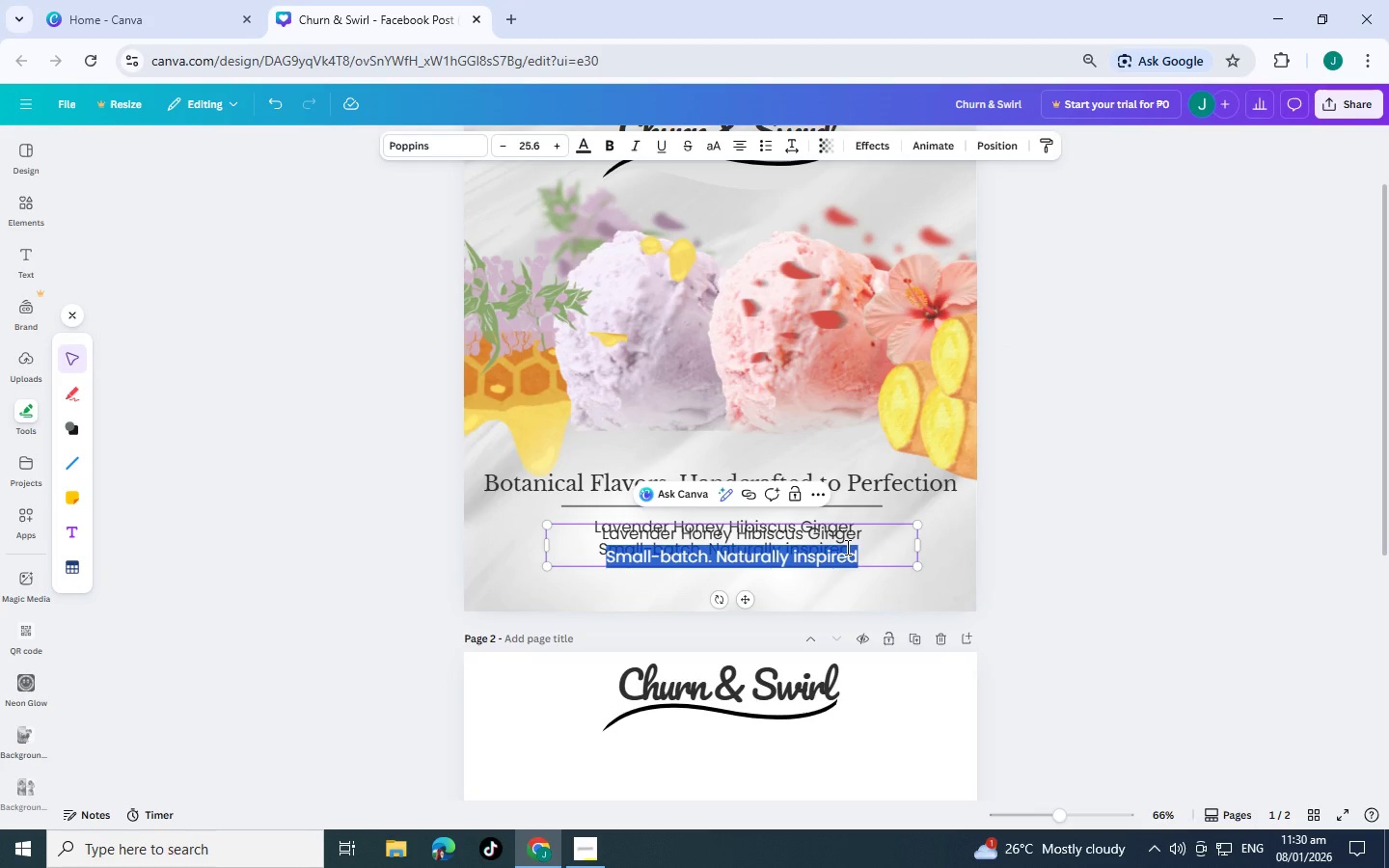 
triple_click([846, 547])
 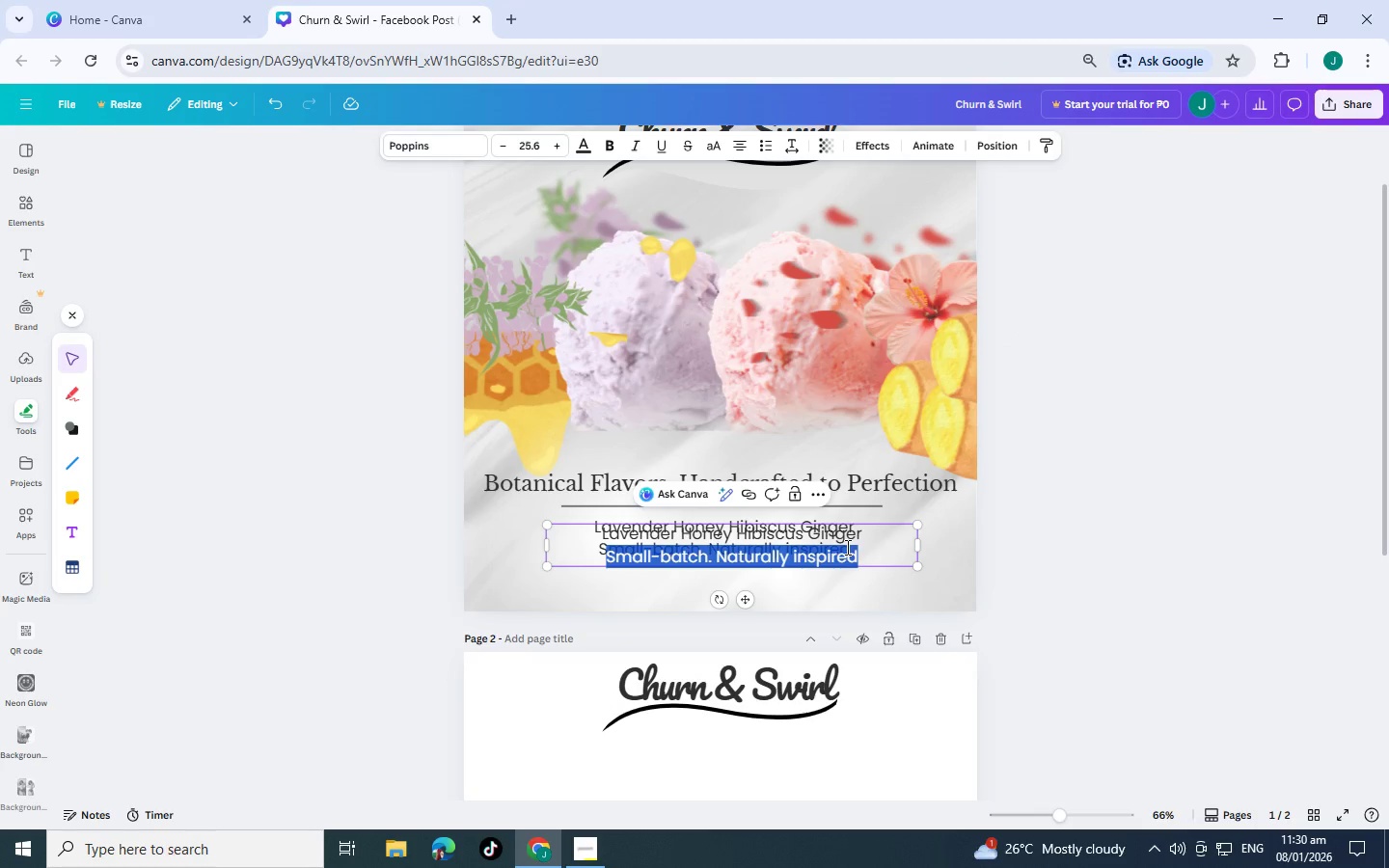 
triple_click([846, 547])
 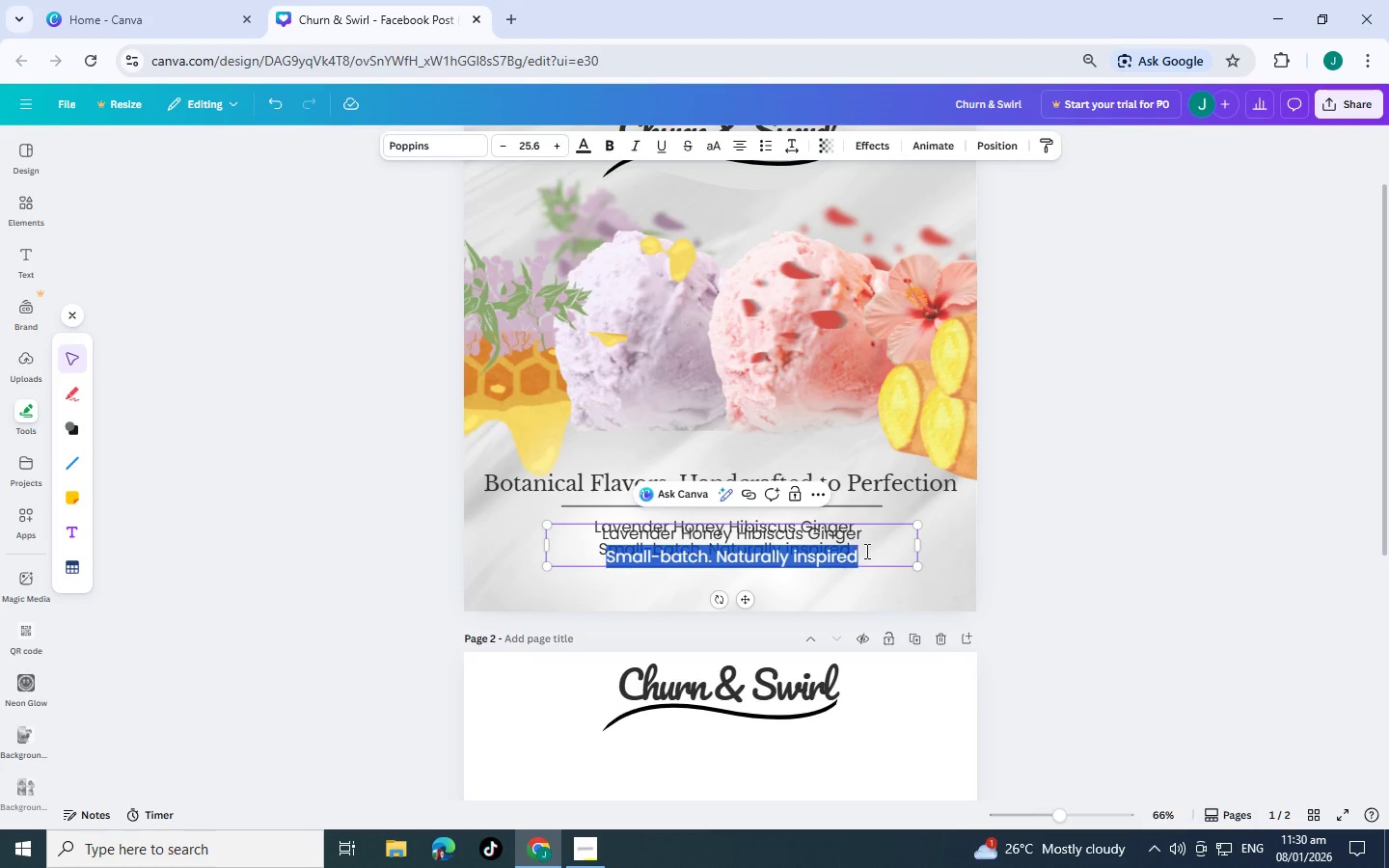 
left_click_drag(start_coordinate=[865, 551], to_coordinate=[630, 533])
 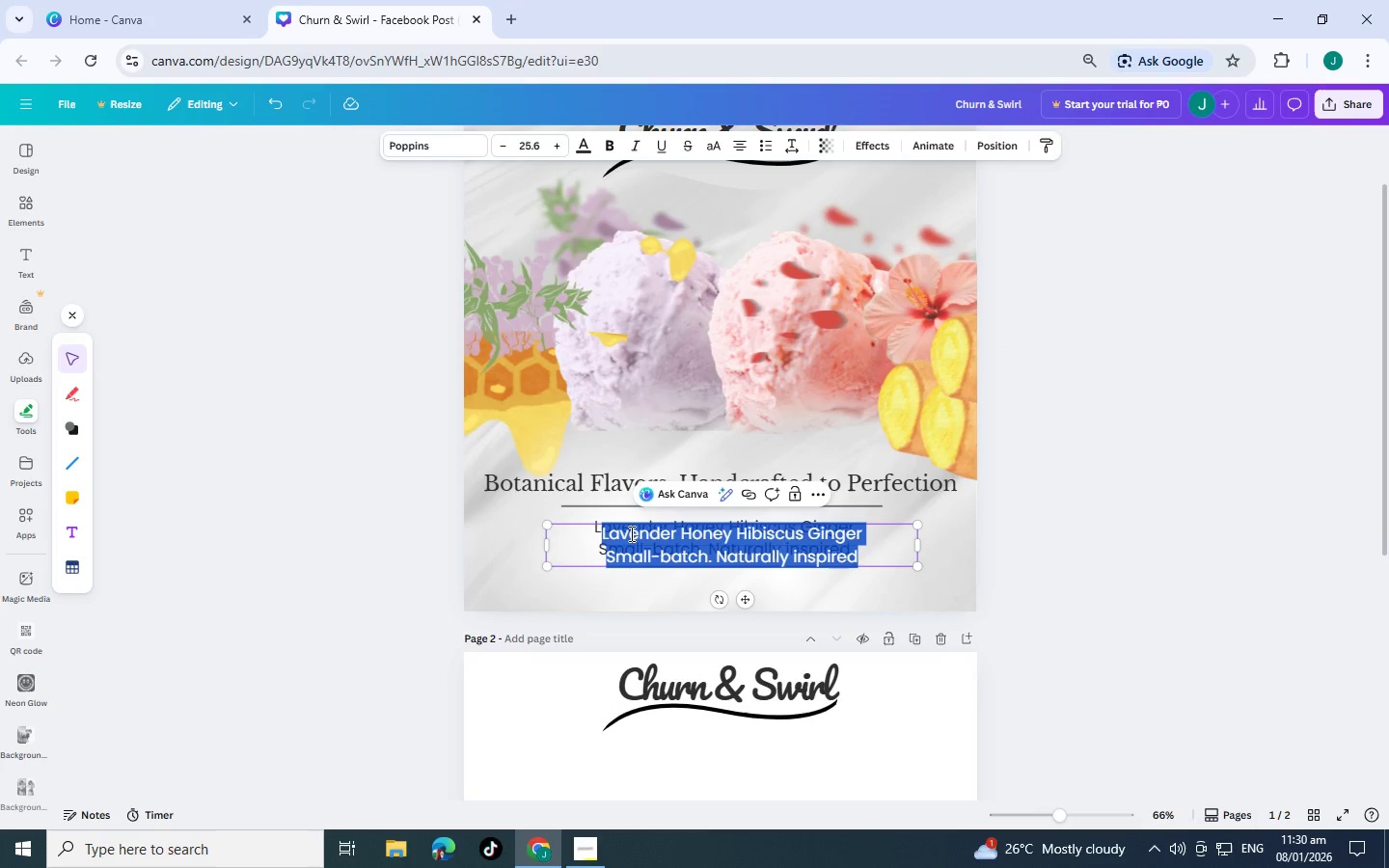 
key(Control+Period)
 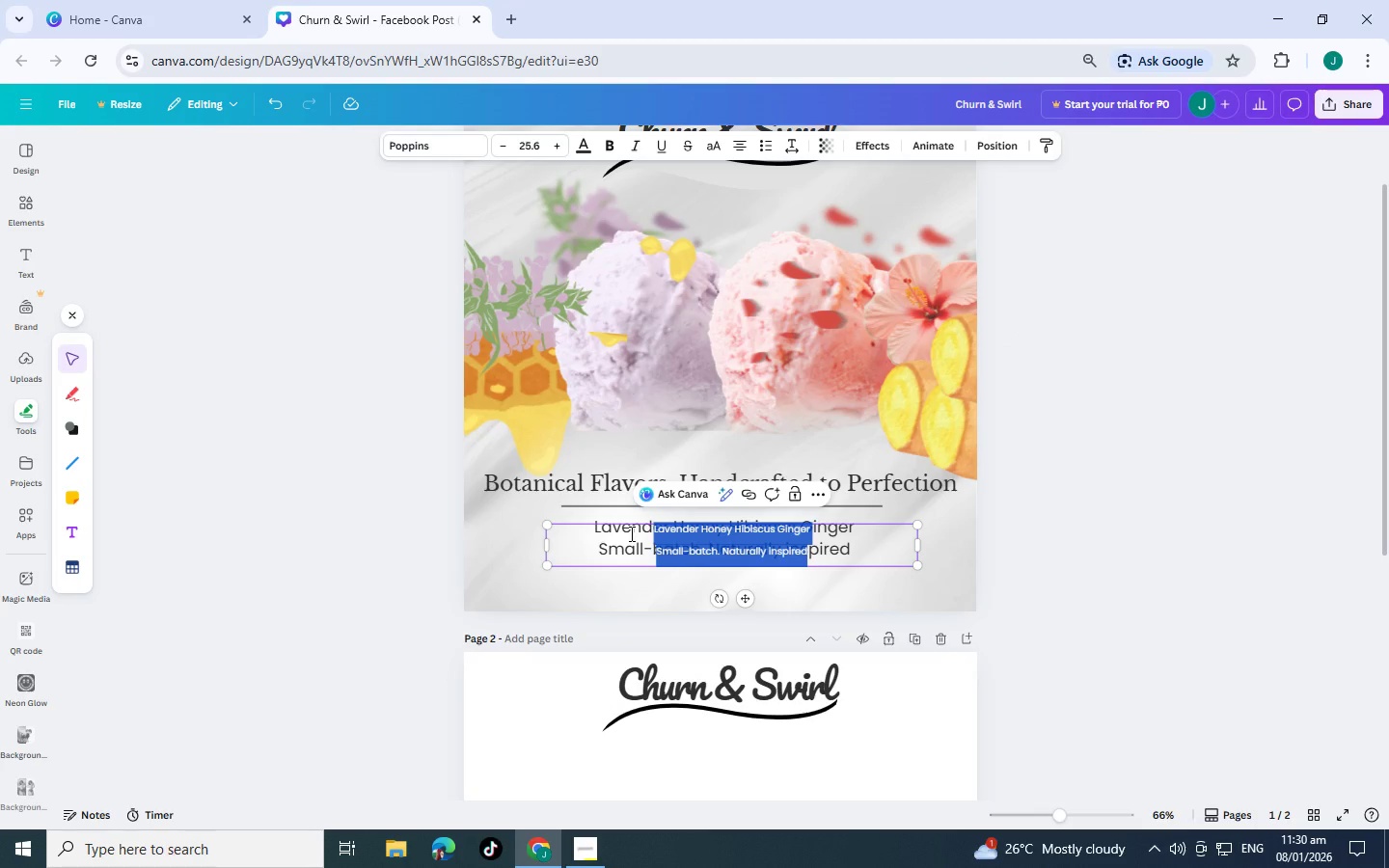 
key(Backspace)
 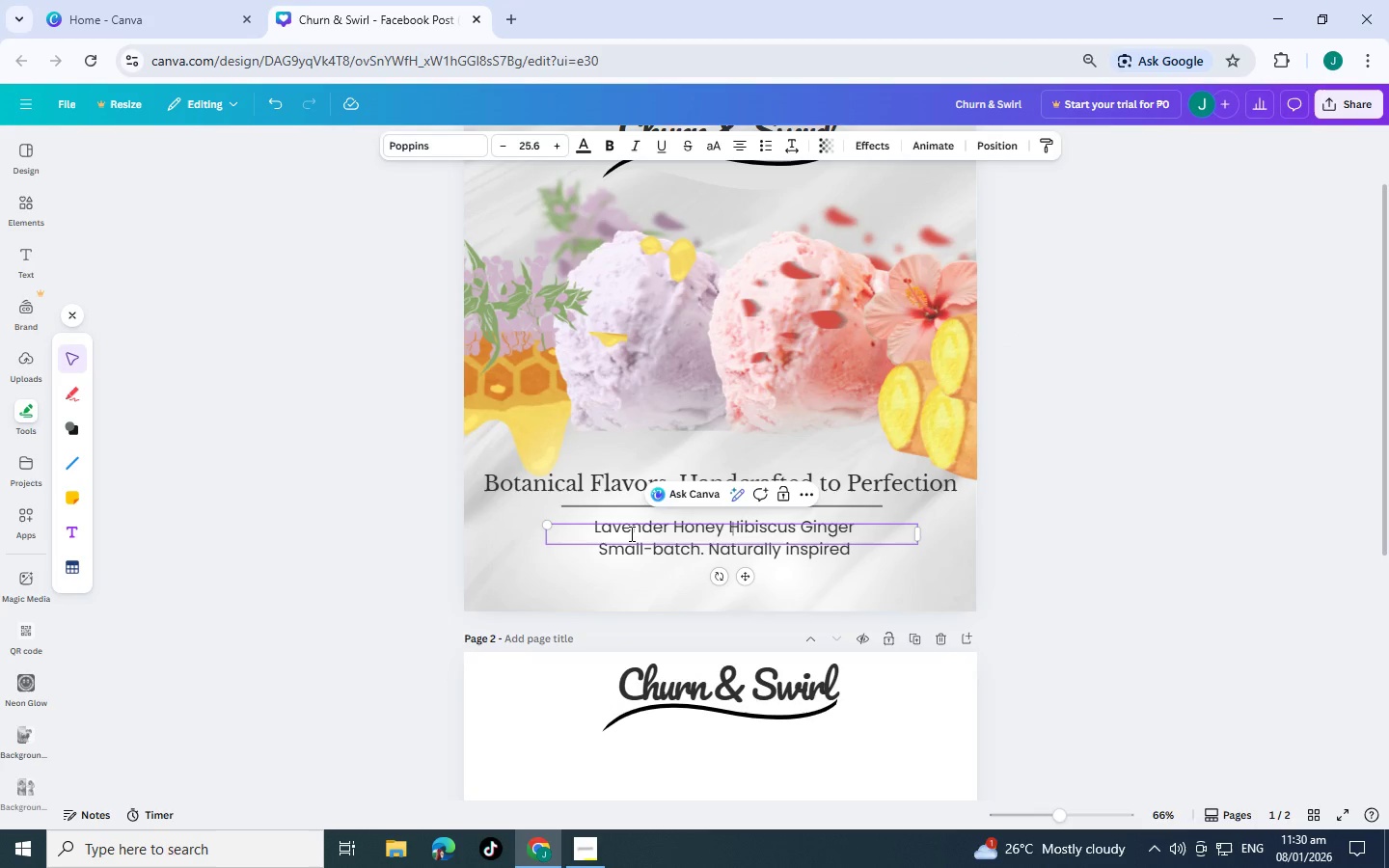 
key(Period)
 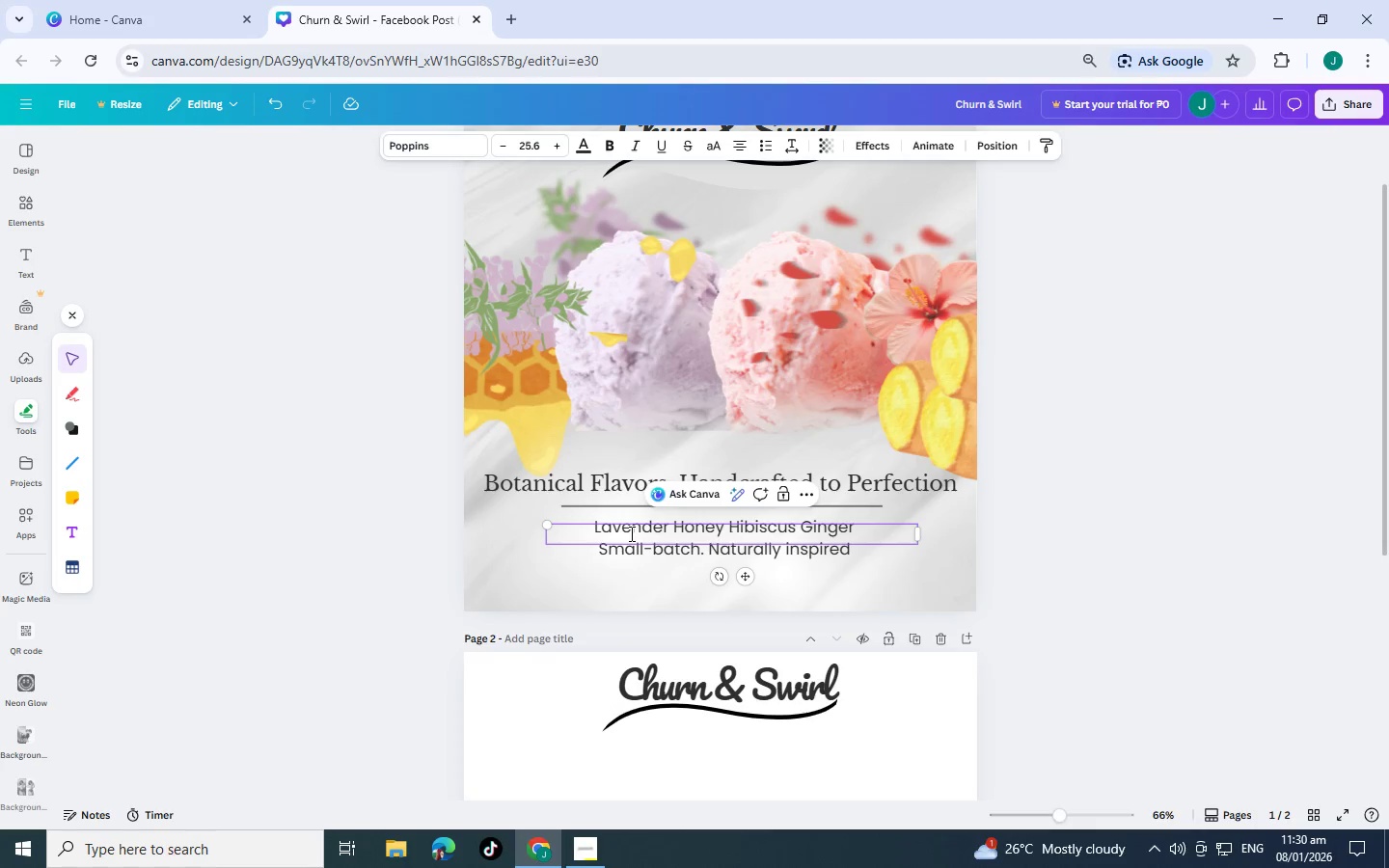 
key(Backspace)
 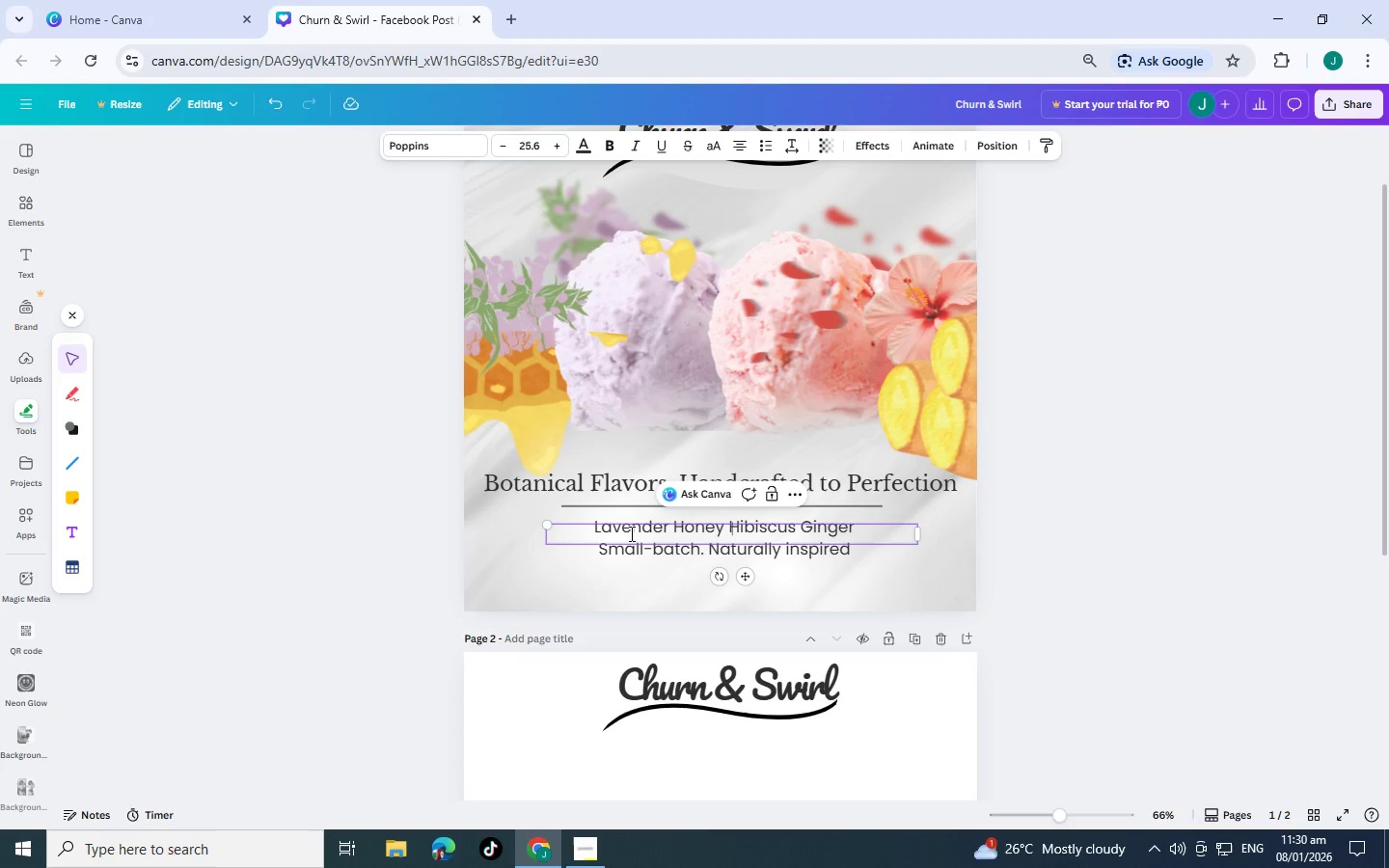 
key(Shift+Period)
 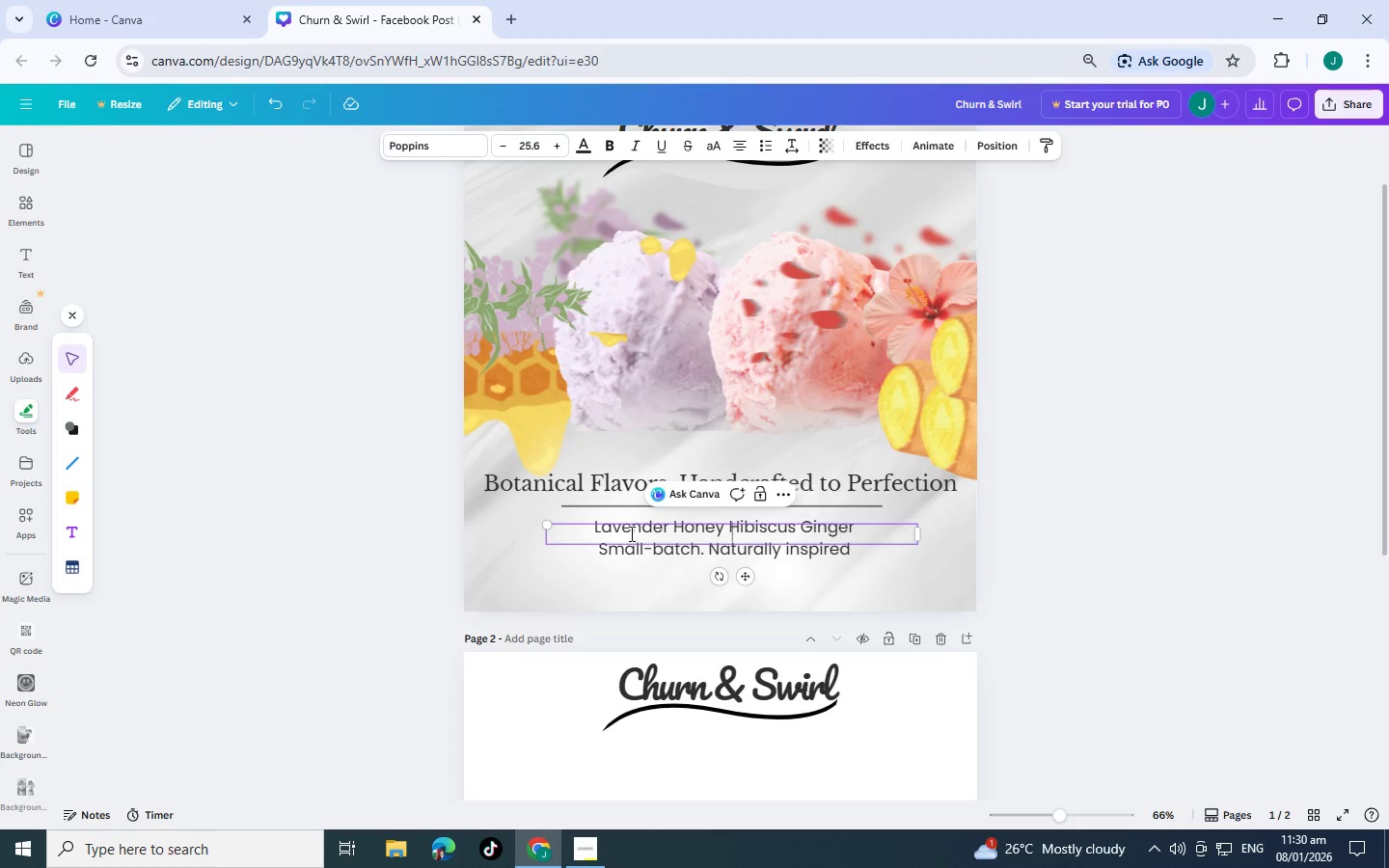 
key(Shift+Backspace)
 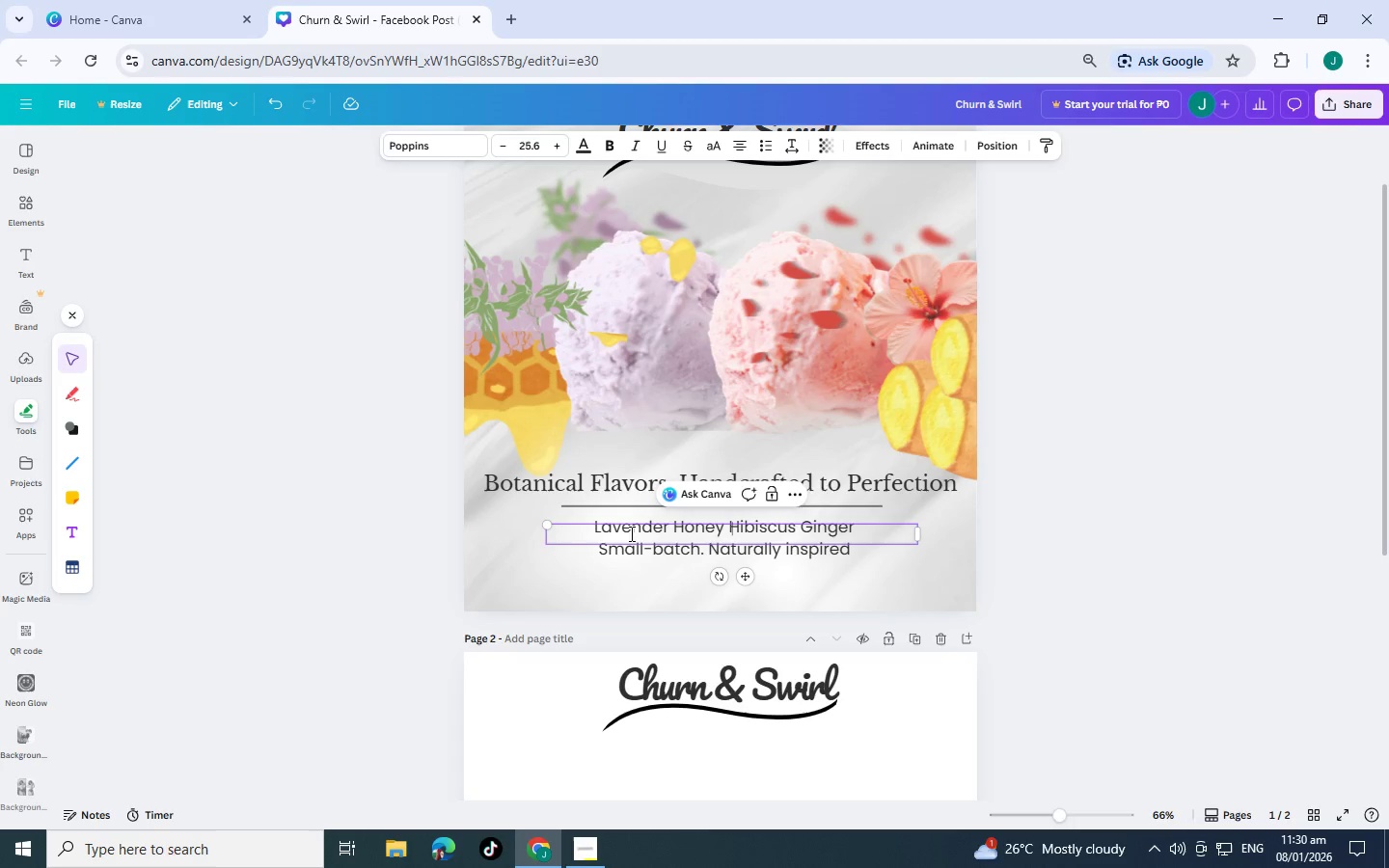 
key(Period)
 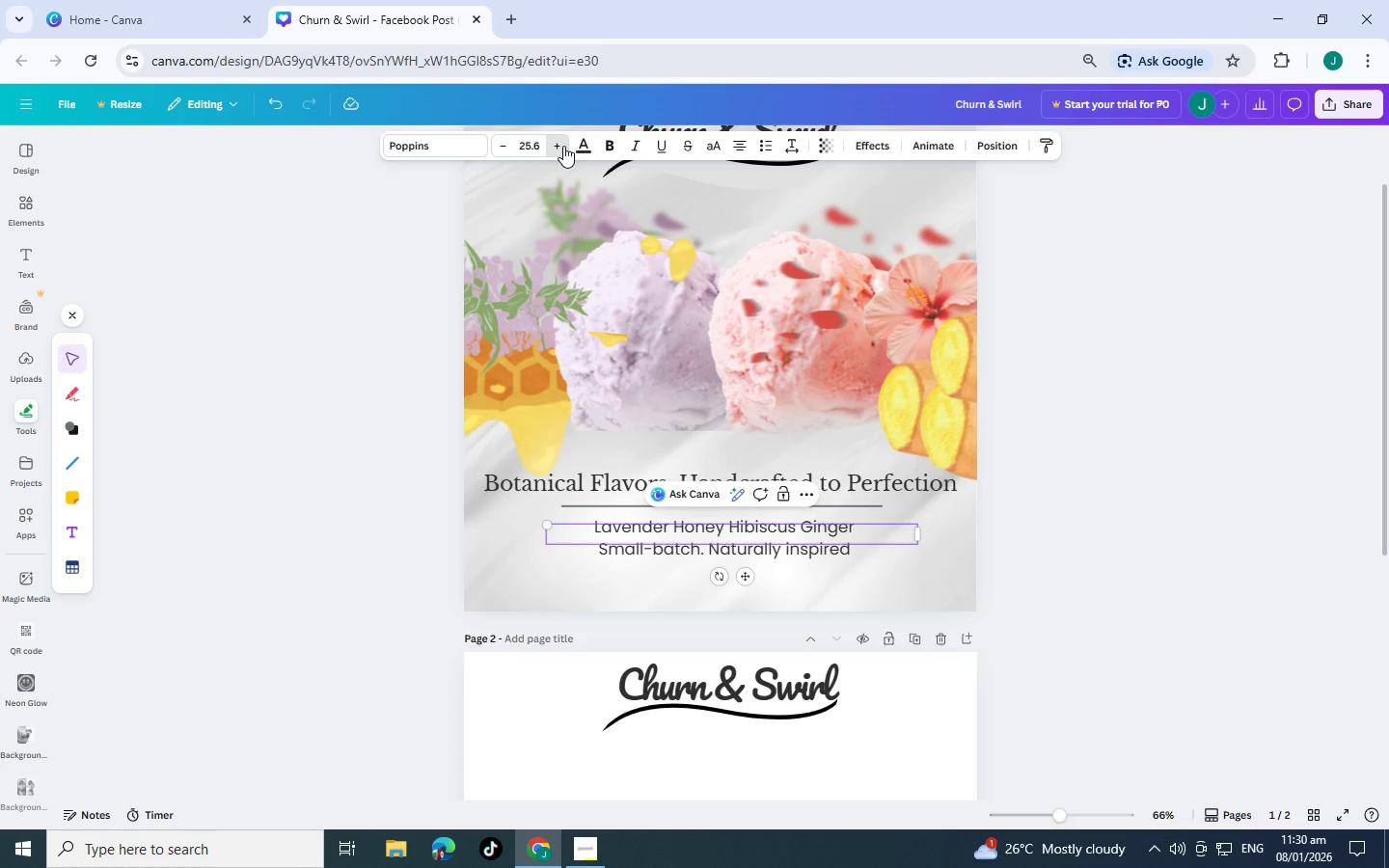 
triple_click([563, 145])
 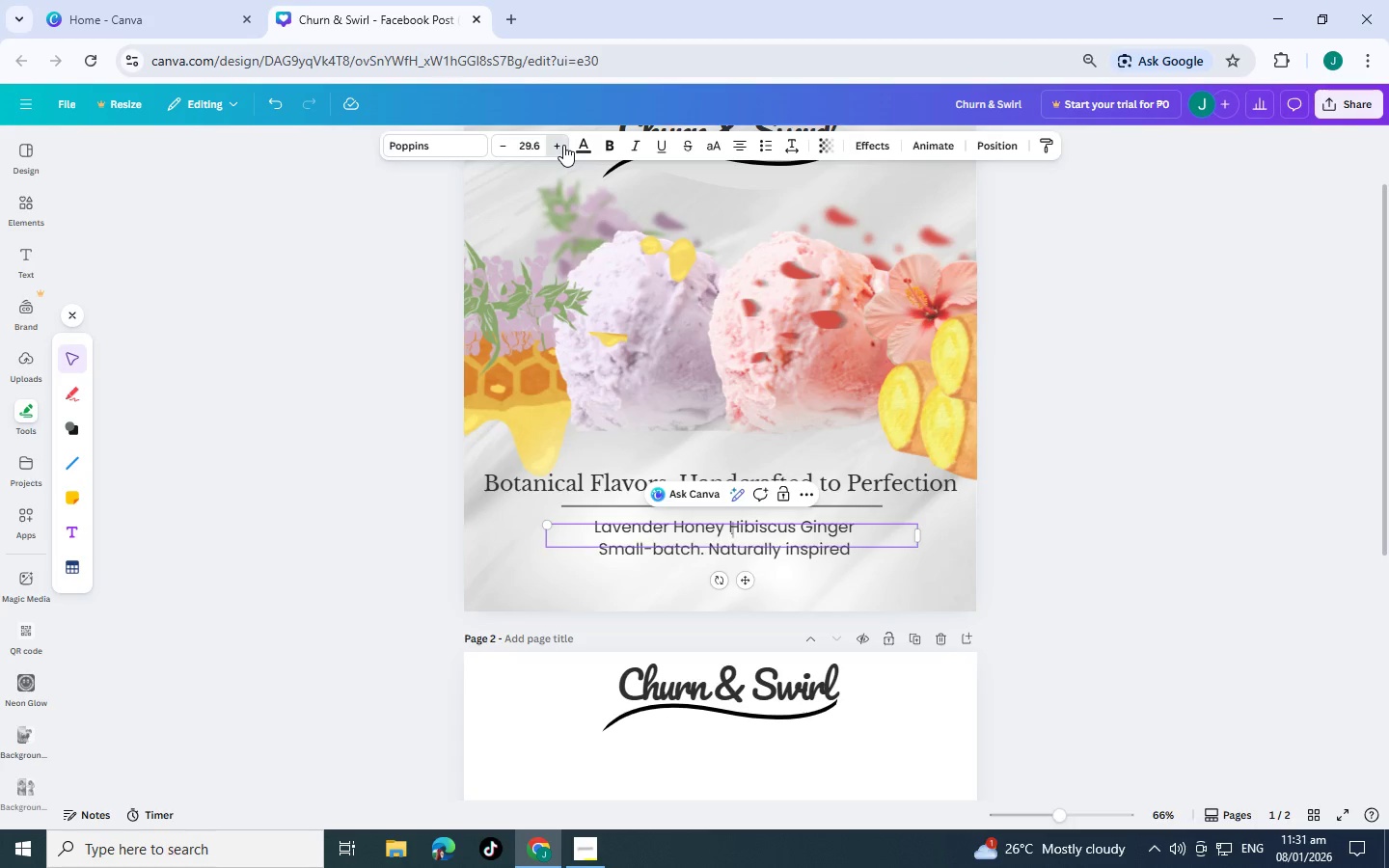 
triple_click([563, 145])
 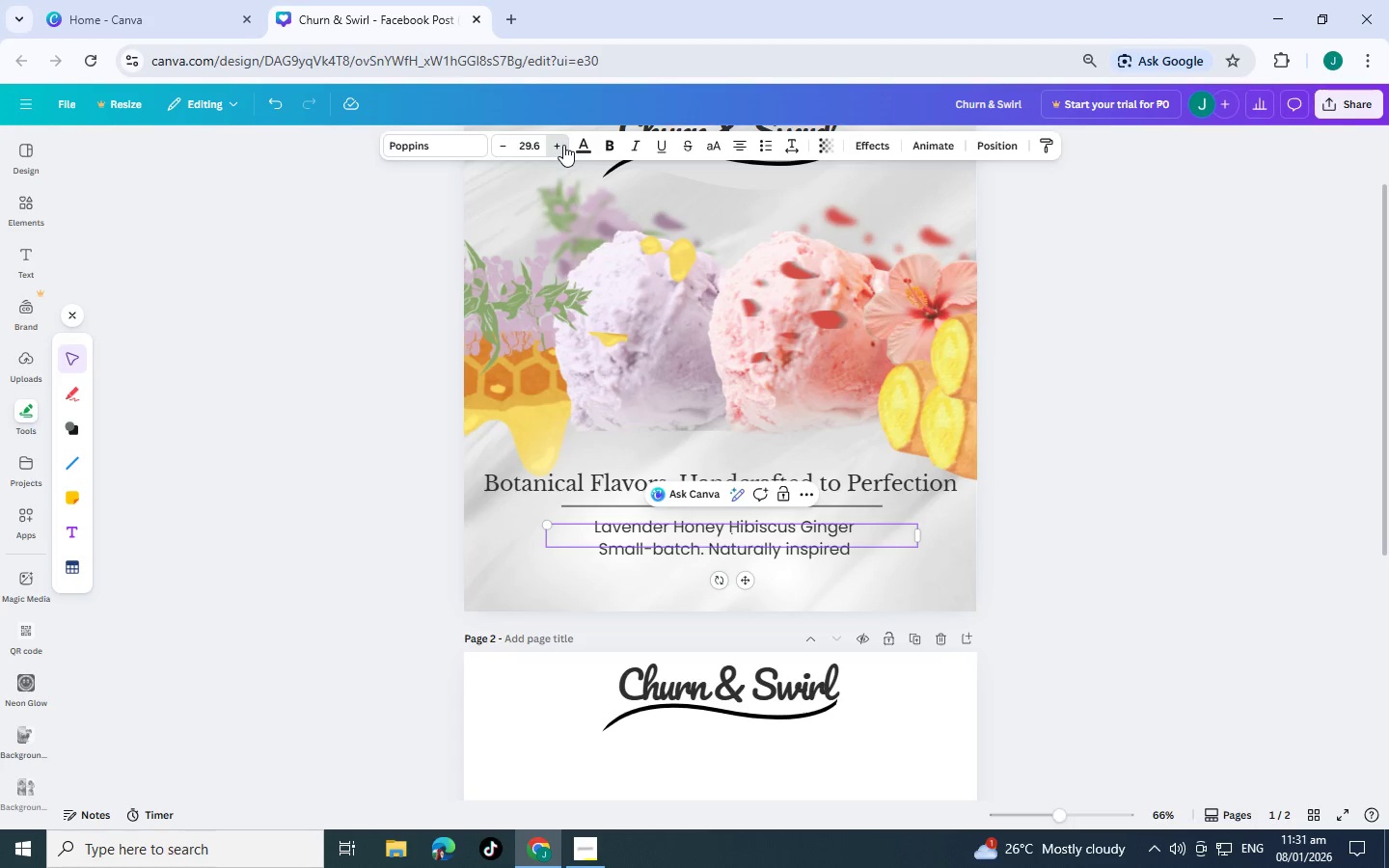 
triple_click([563, 145])
 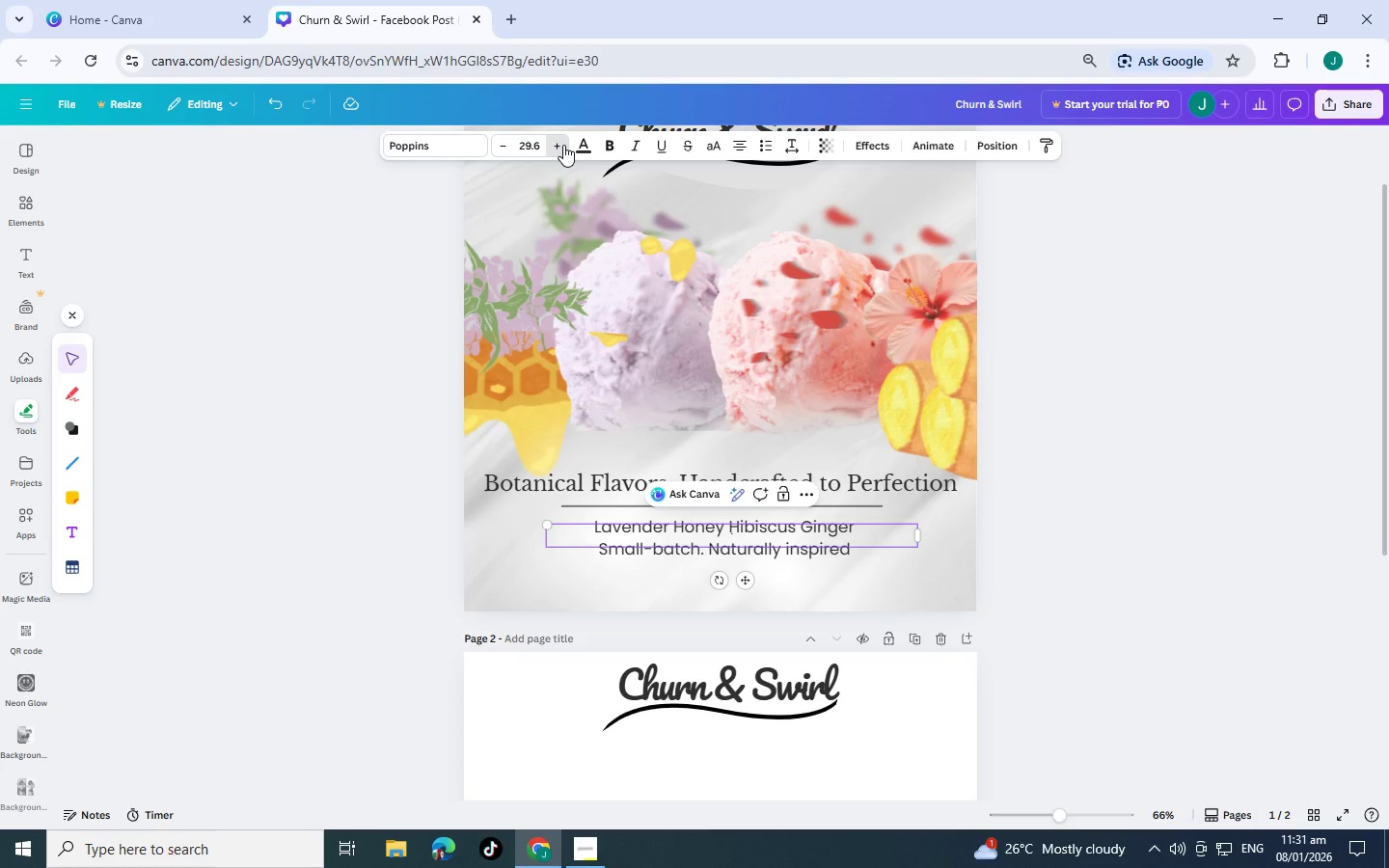 
triple_click([563, 145])
 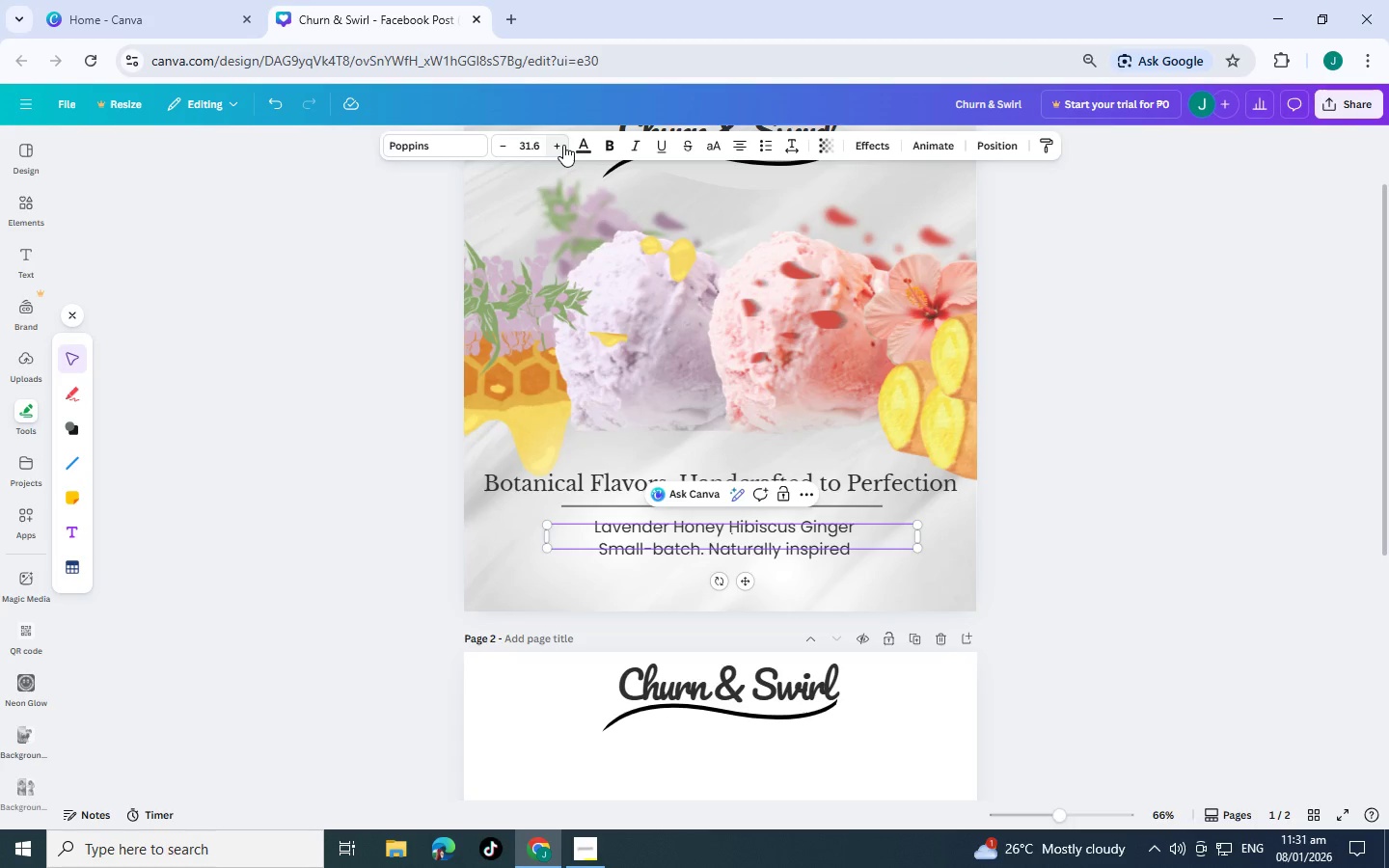 
triple_click([563, 145])
 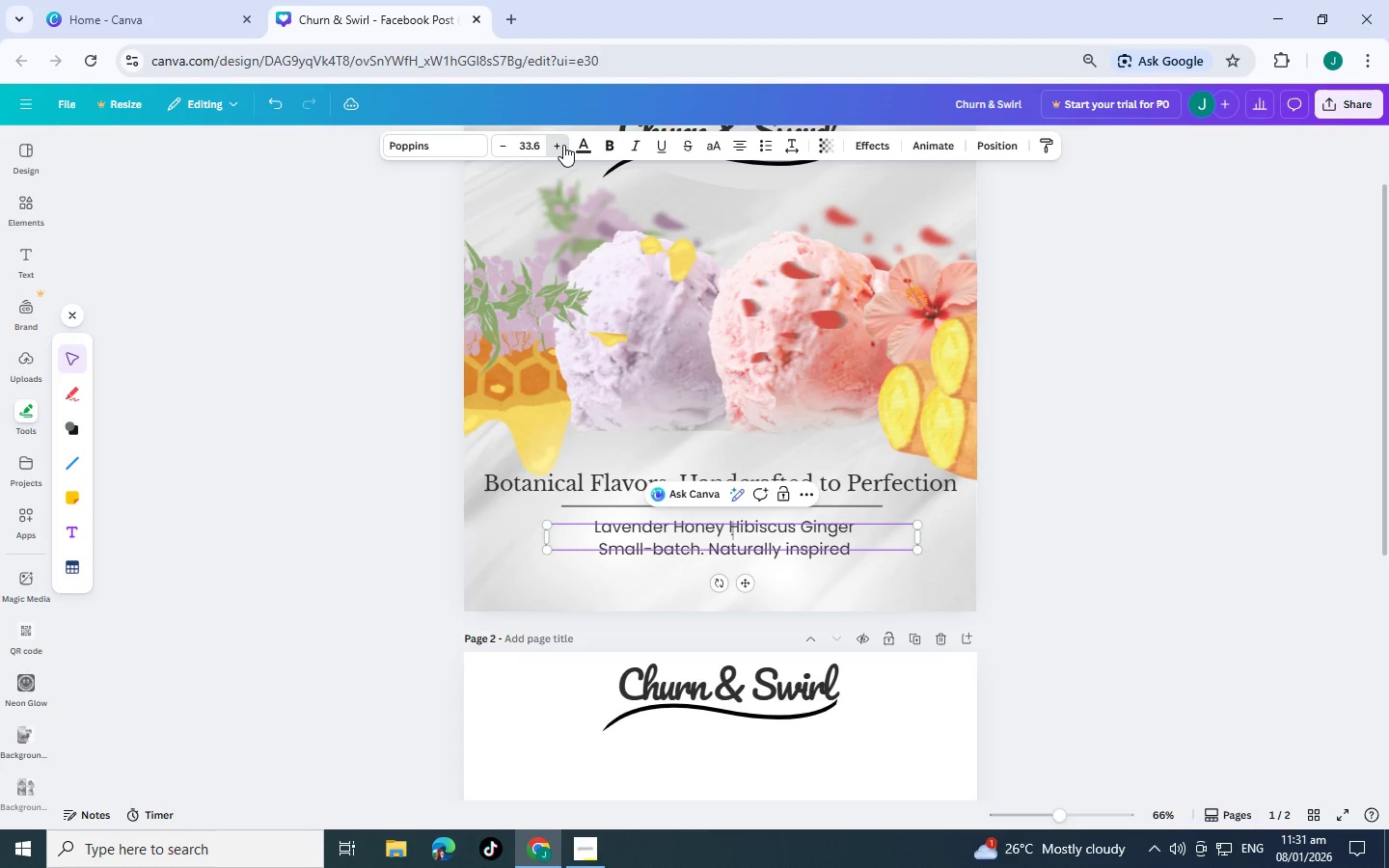 
triple_click([563, 145])
 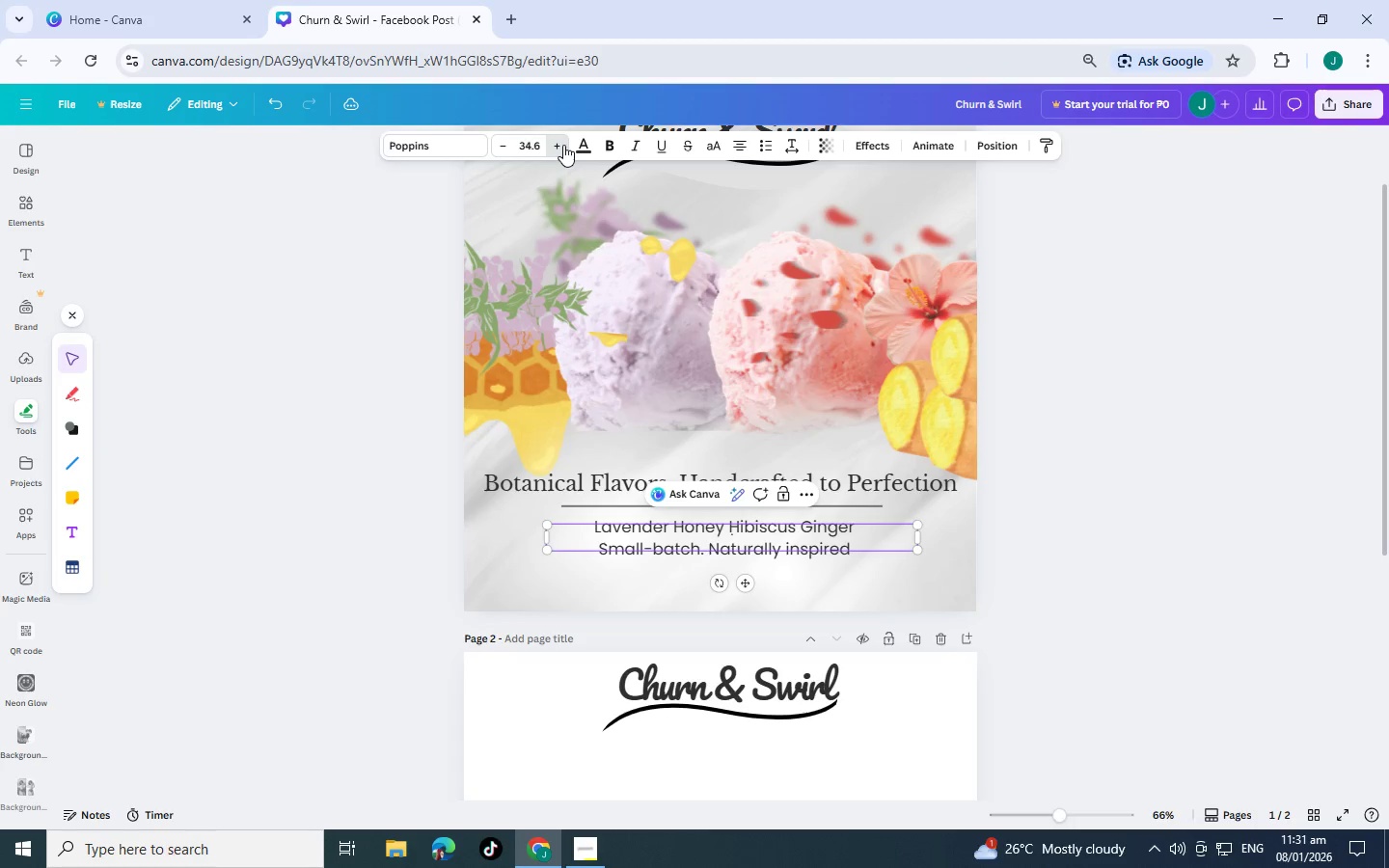 
triple_click([563, 145])
 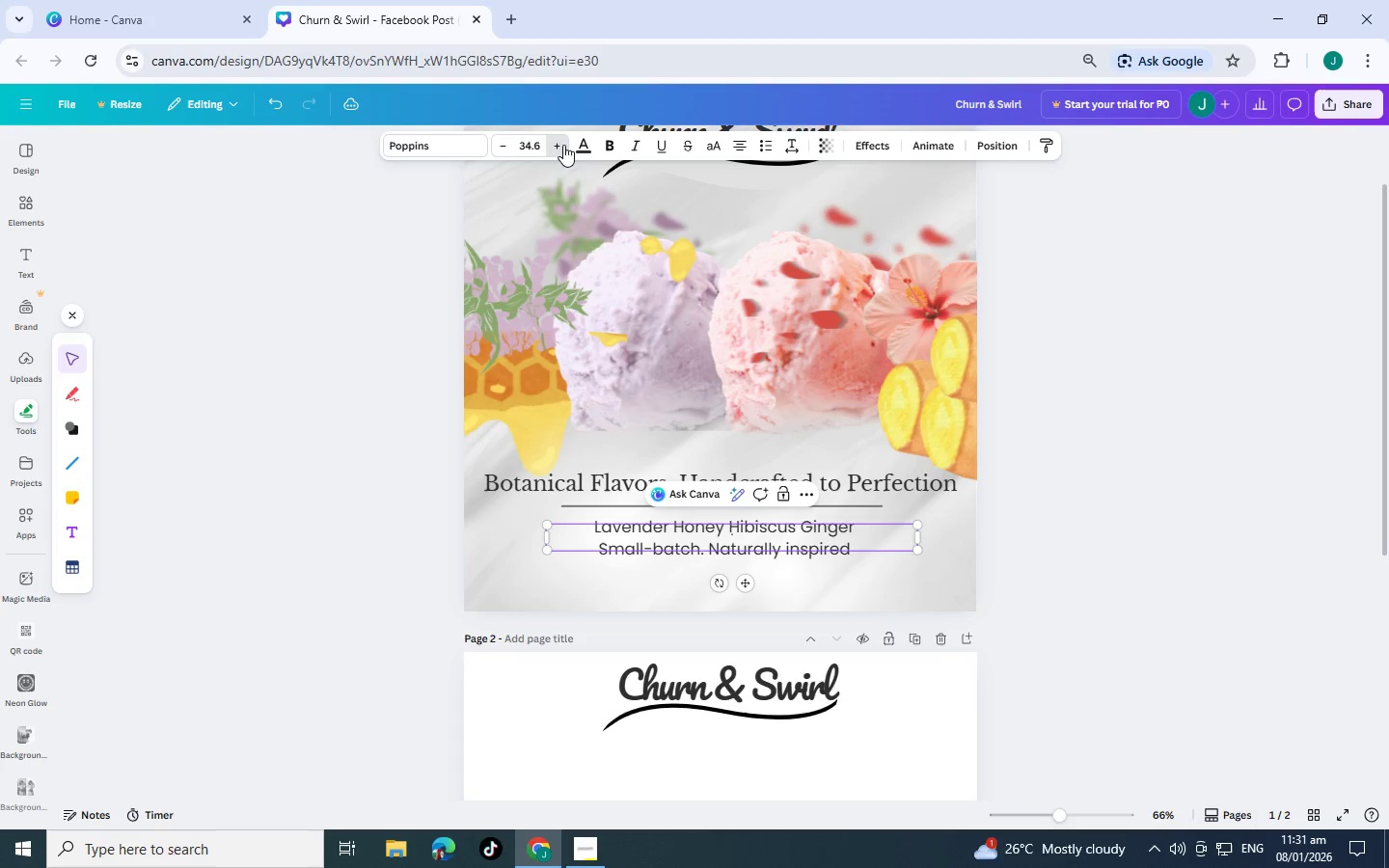 
triple_click([563, 145])
 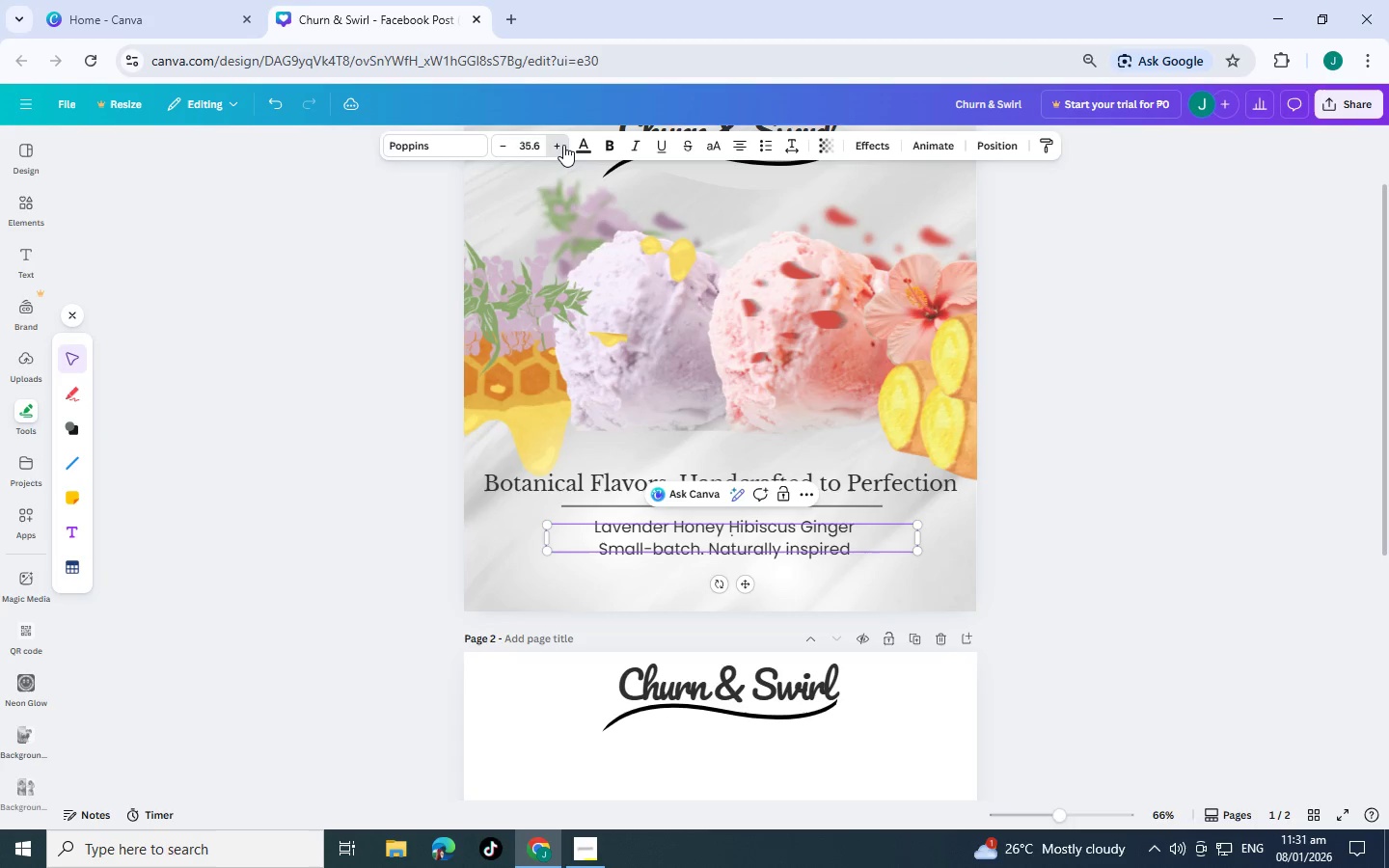 
triple_click([563, 145])
 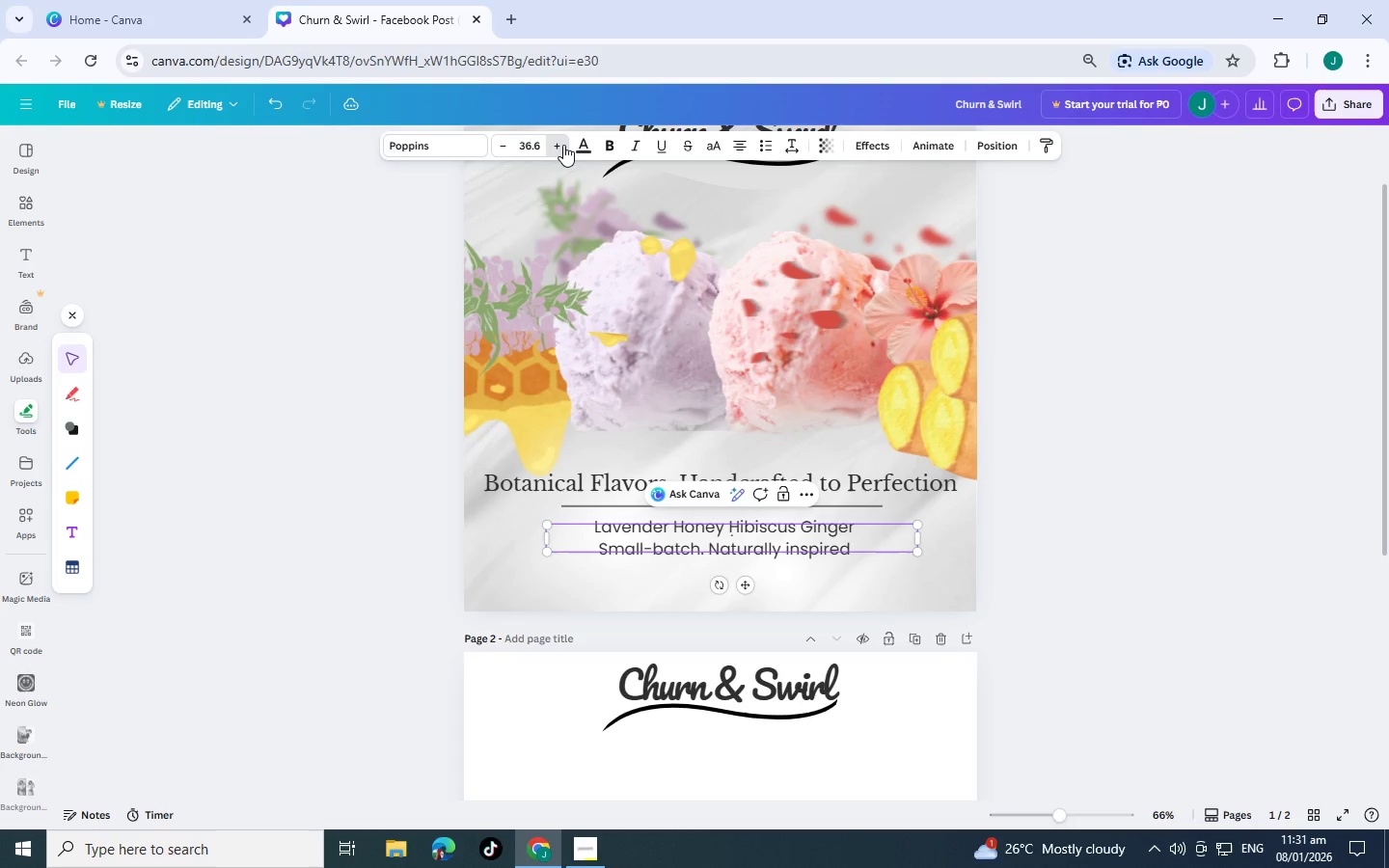 
triple_click([563, 145])
 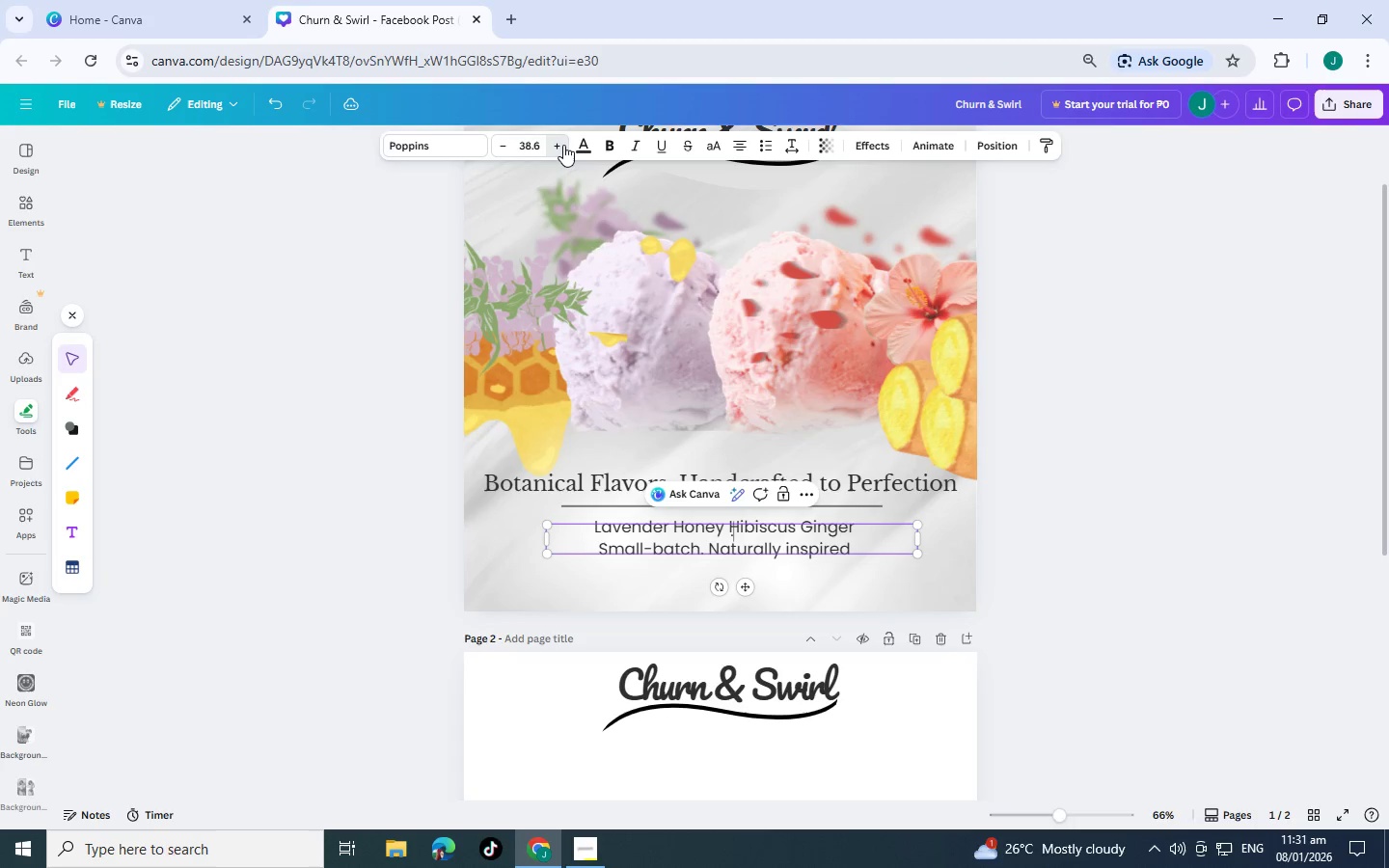 
triple_click([563, 145])
 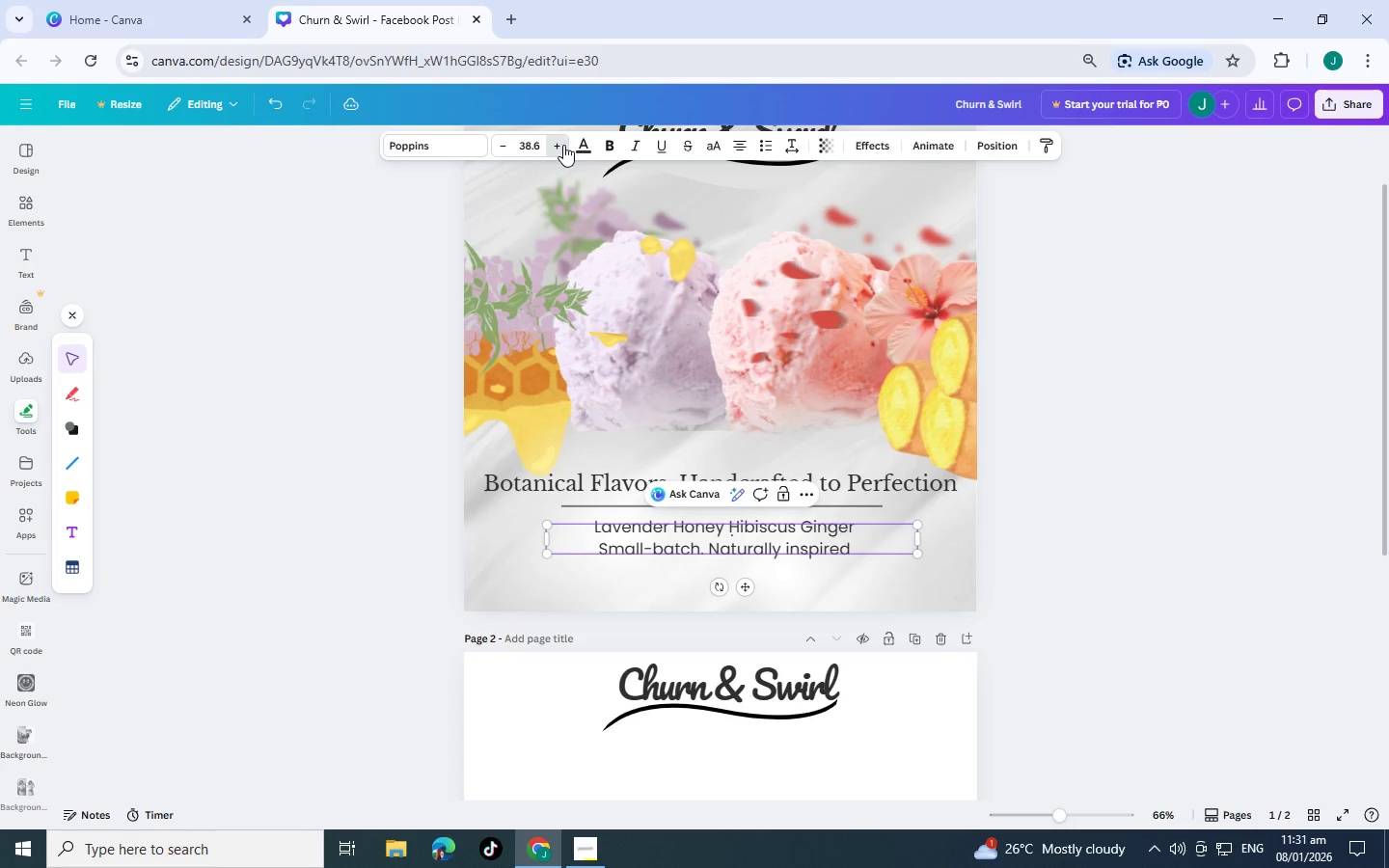 
triple_click([563, 145])
 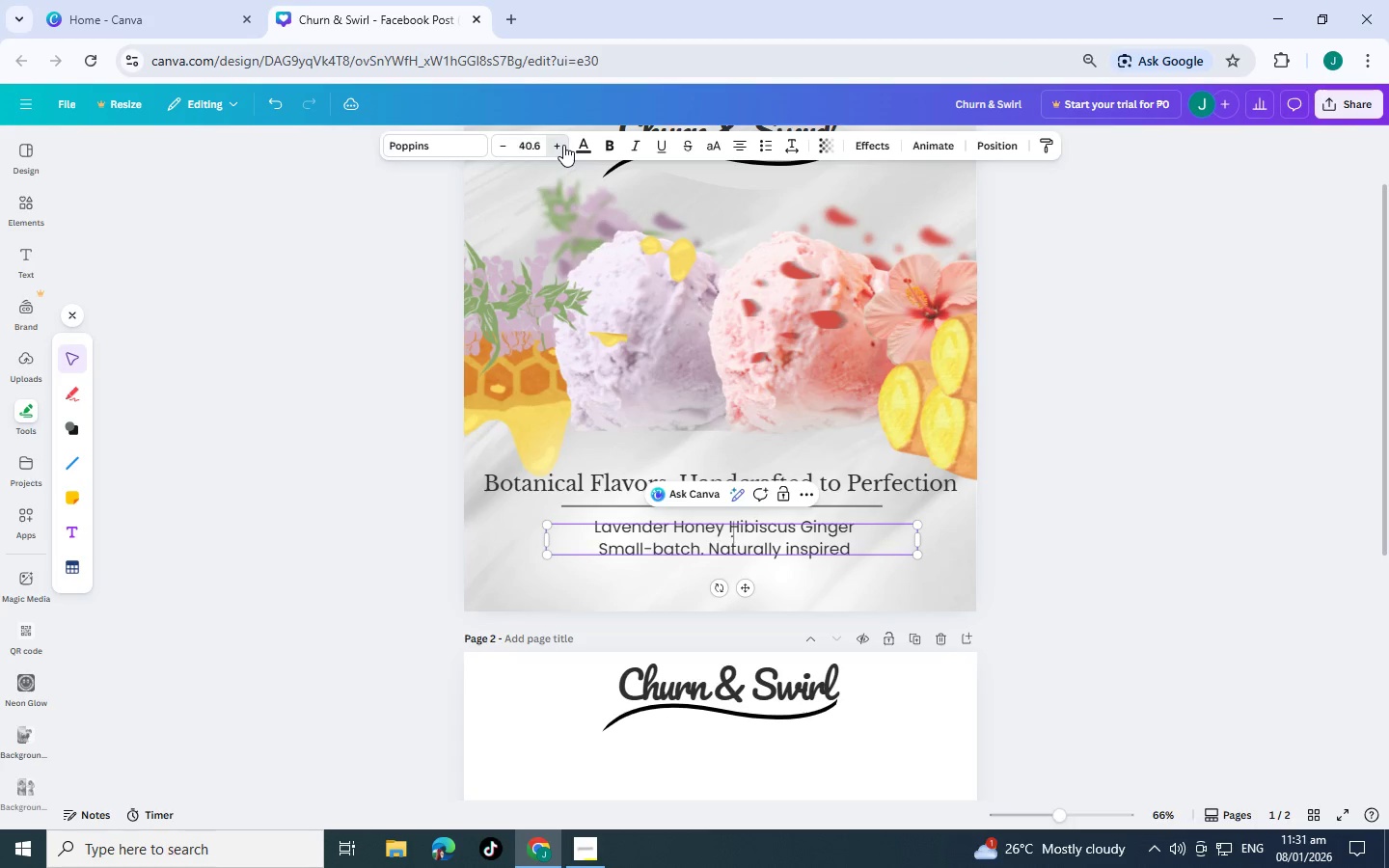 
triple_click([563, 145])
 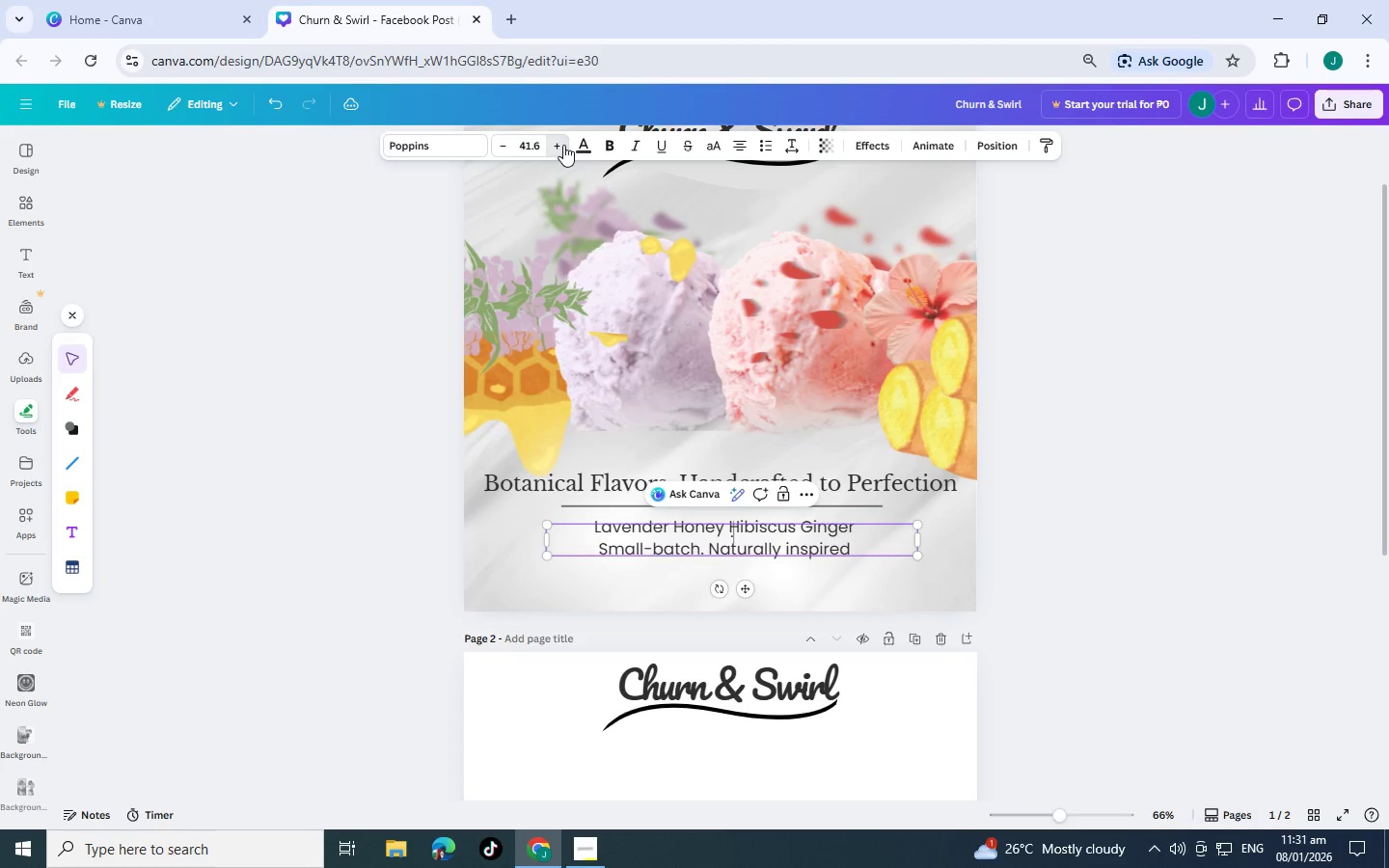 
triple_click([563, 145])
 